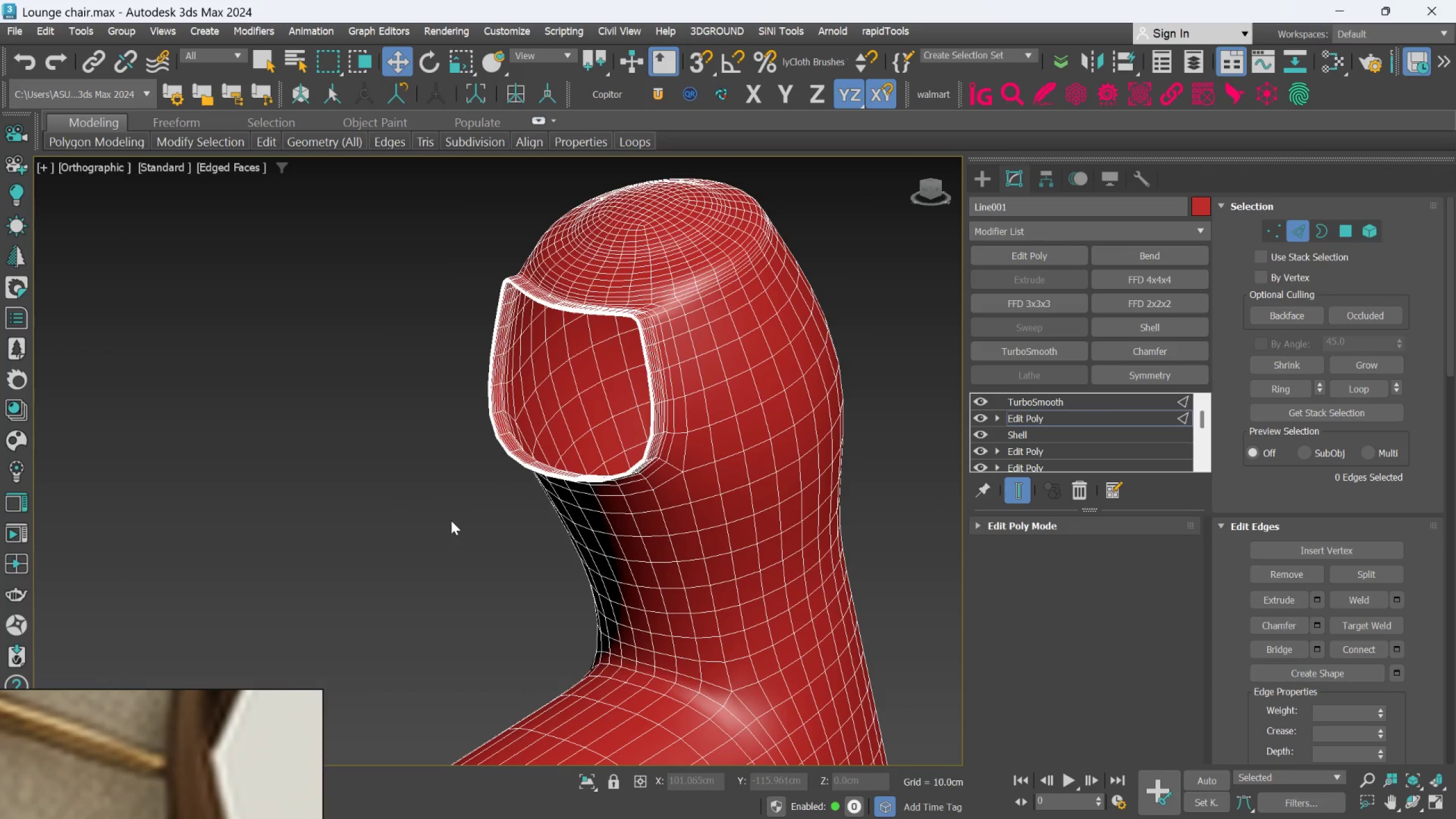 
key(F4)
 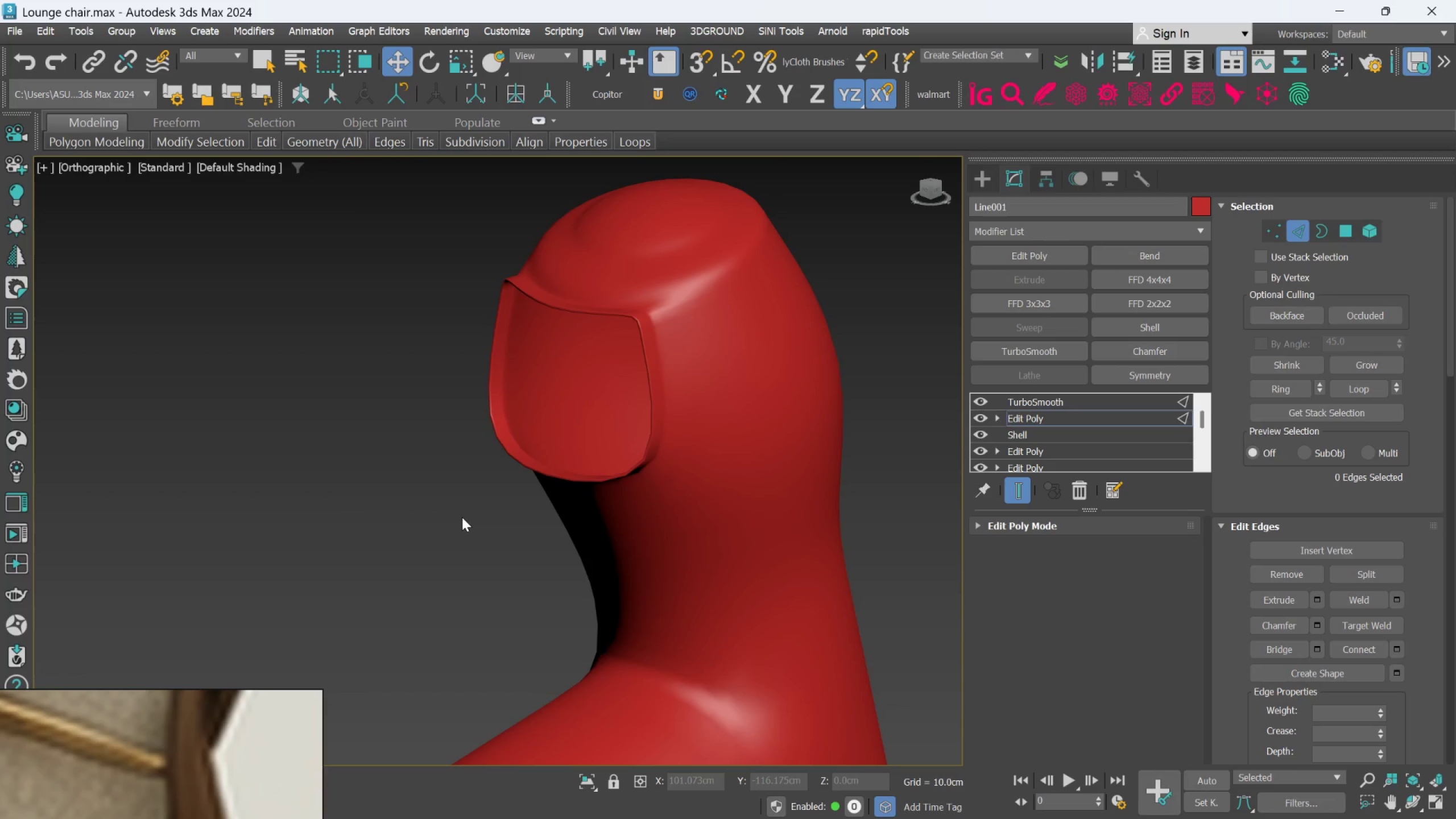 
wait(11.92)
 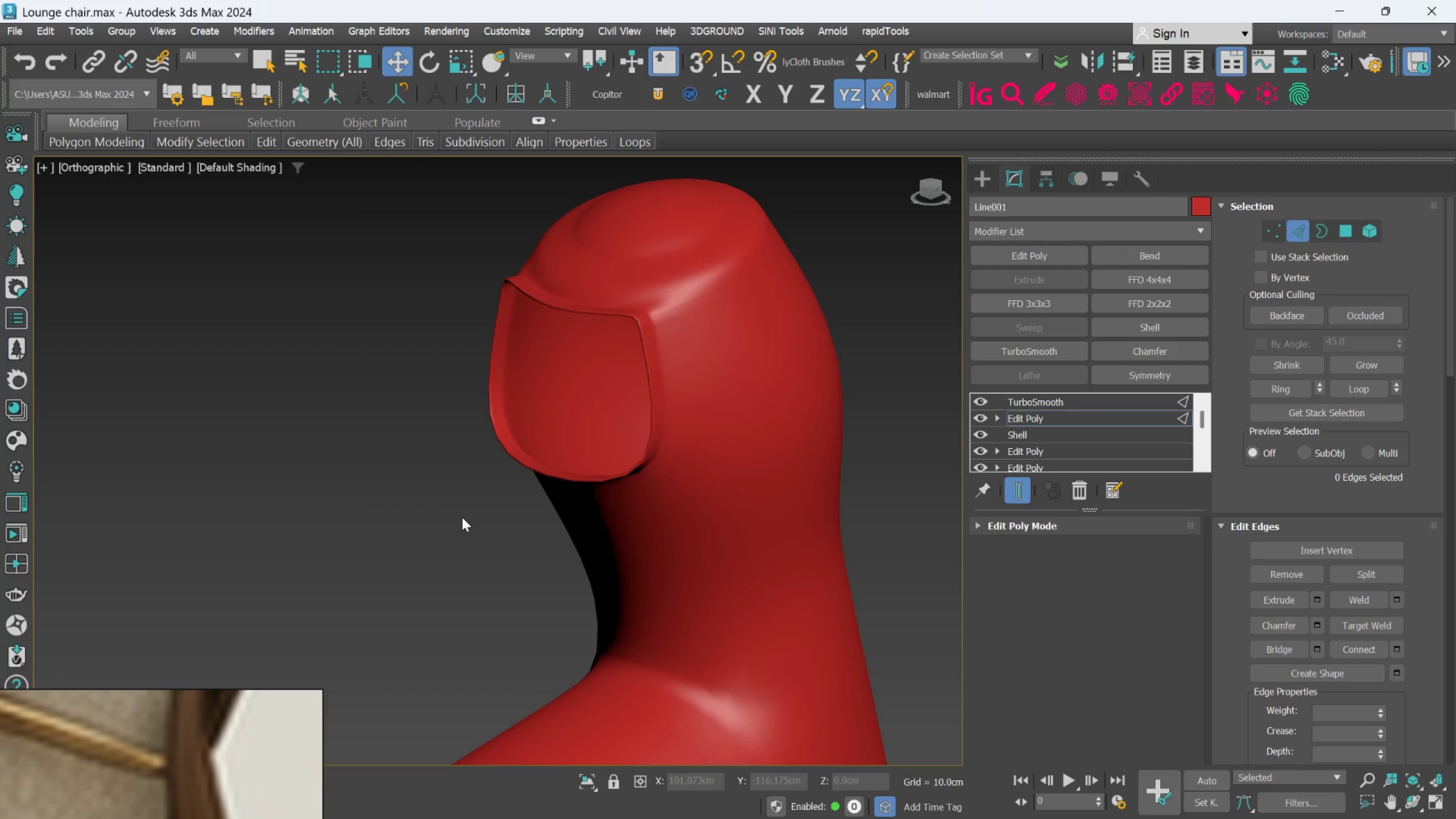 
left_click([697, 266])
 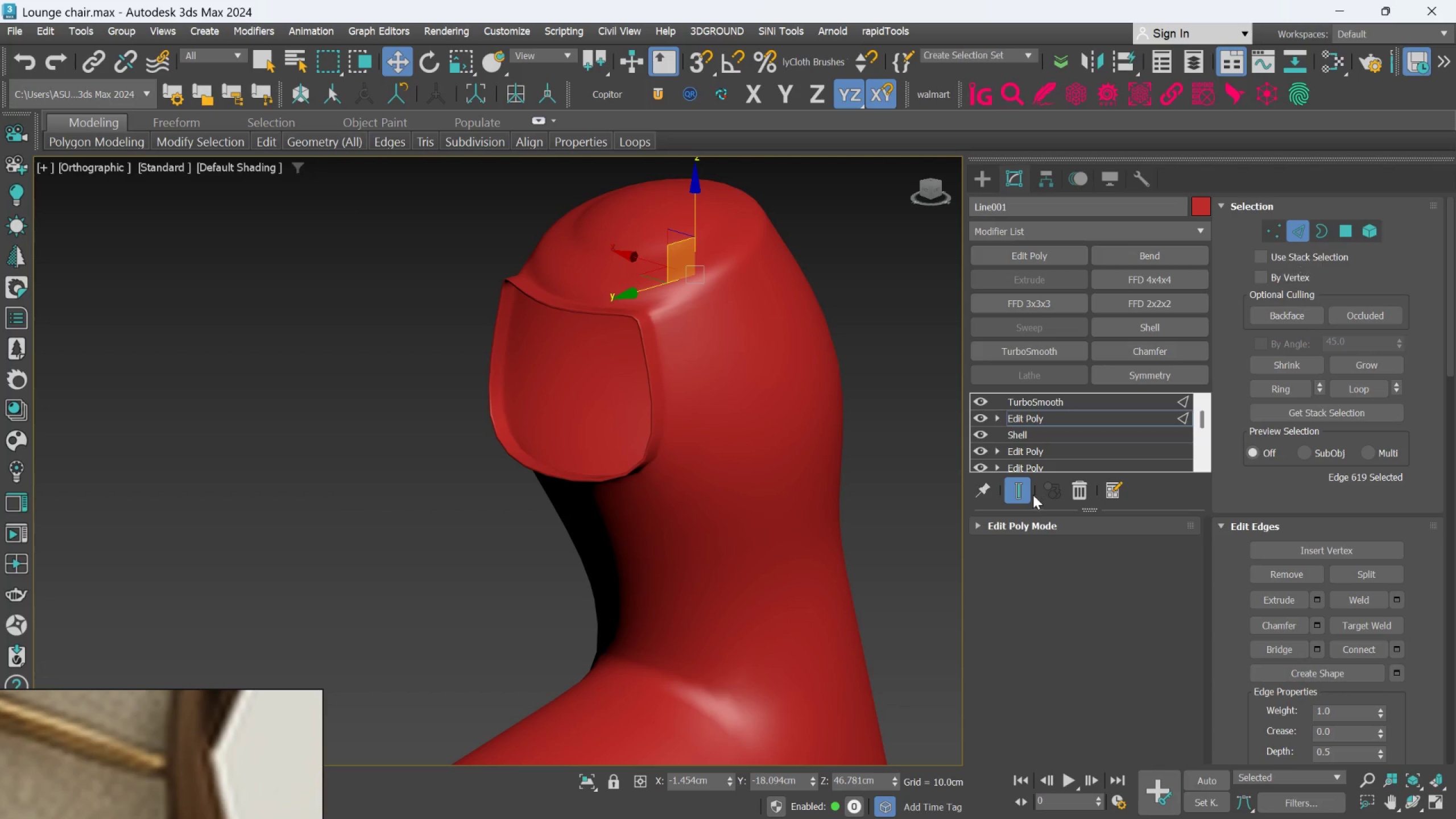 
scroll: coordinate [760, 395], scroll_direction: down, amount: 5.0
 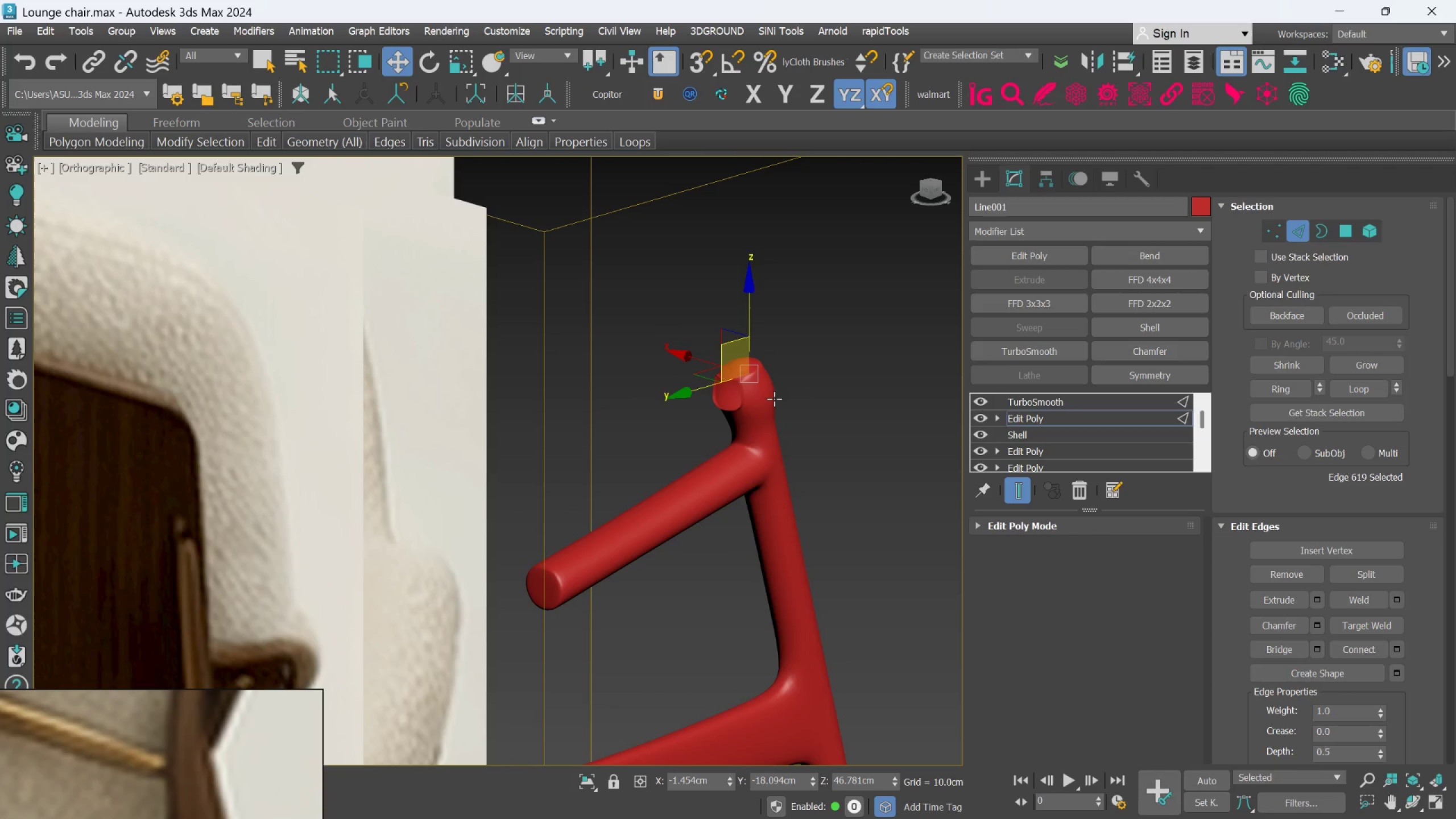 
hold_key(key=AltLeft, duration=0.39)
 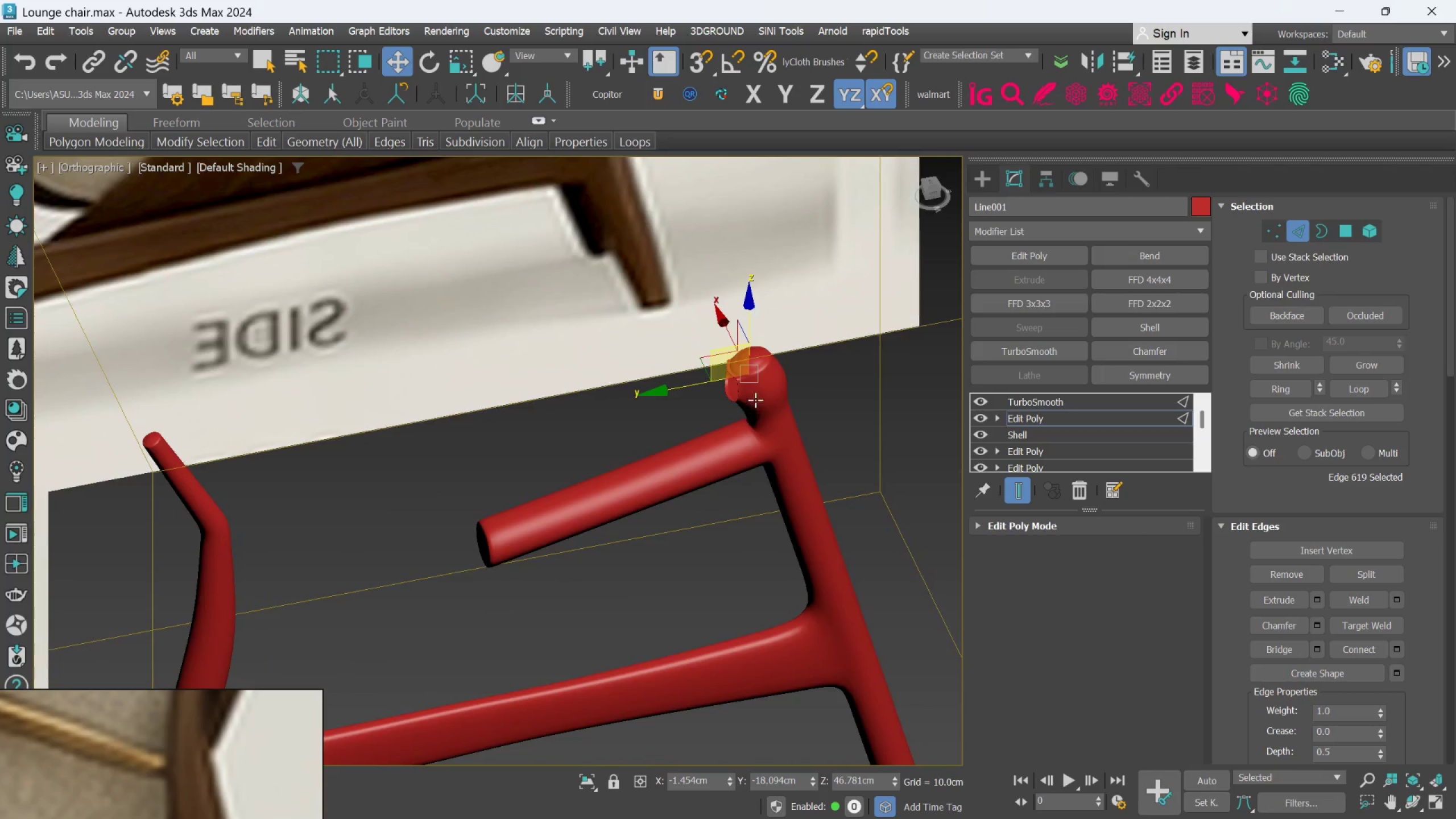 
scroll: coordinate [762, 386], scroll_direction: up, amount: 4.0
 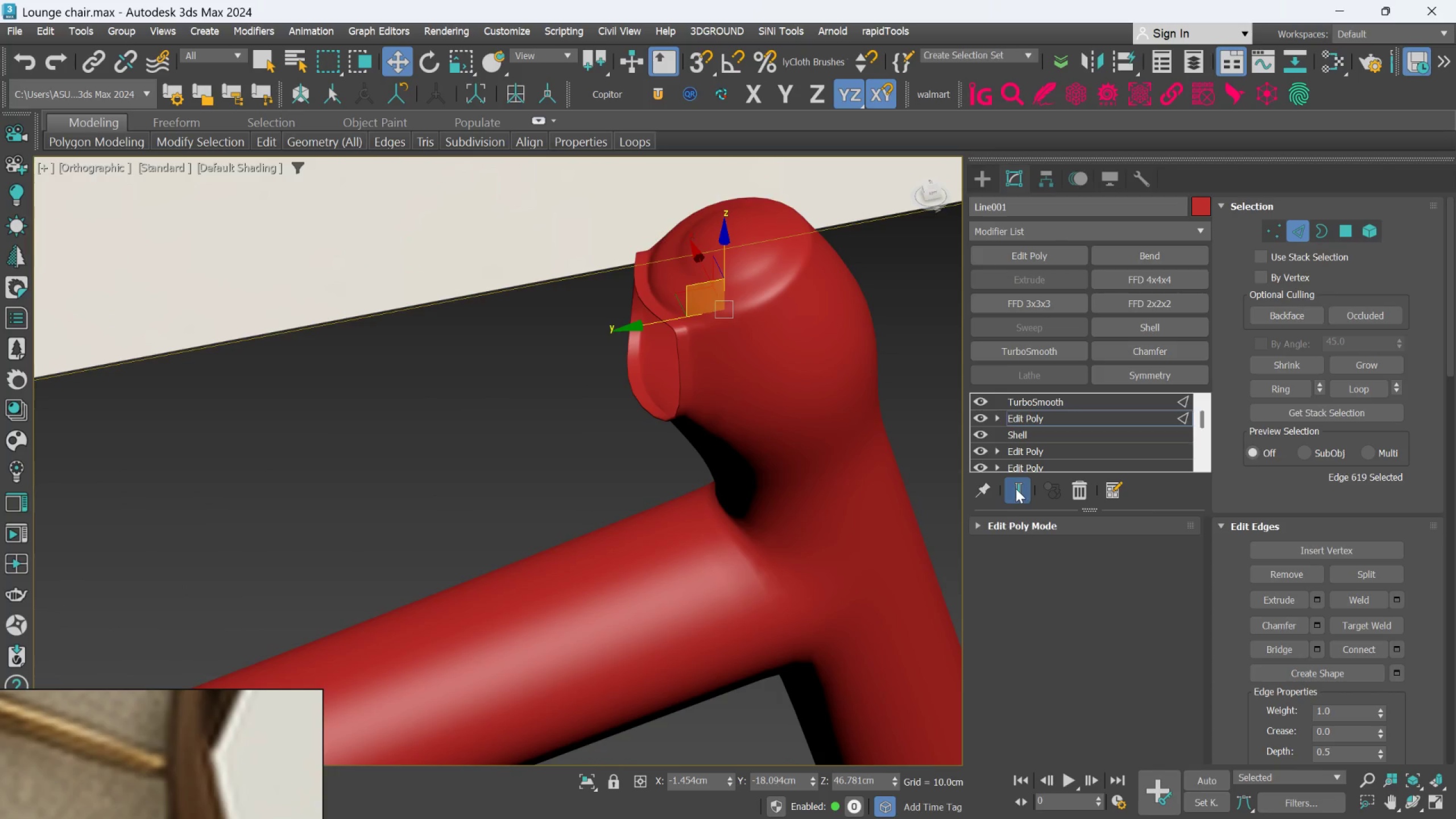 
mouse_move([1024, 452])
 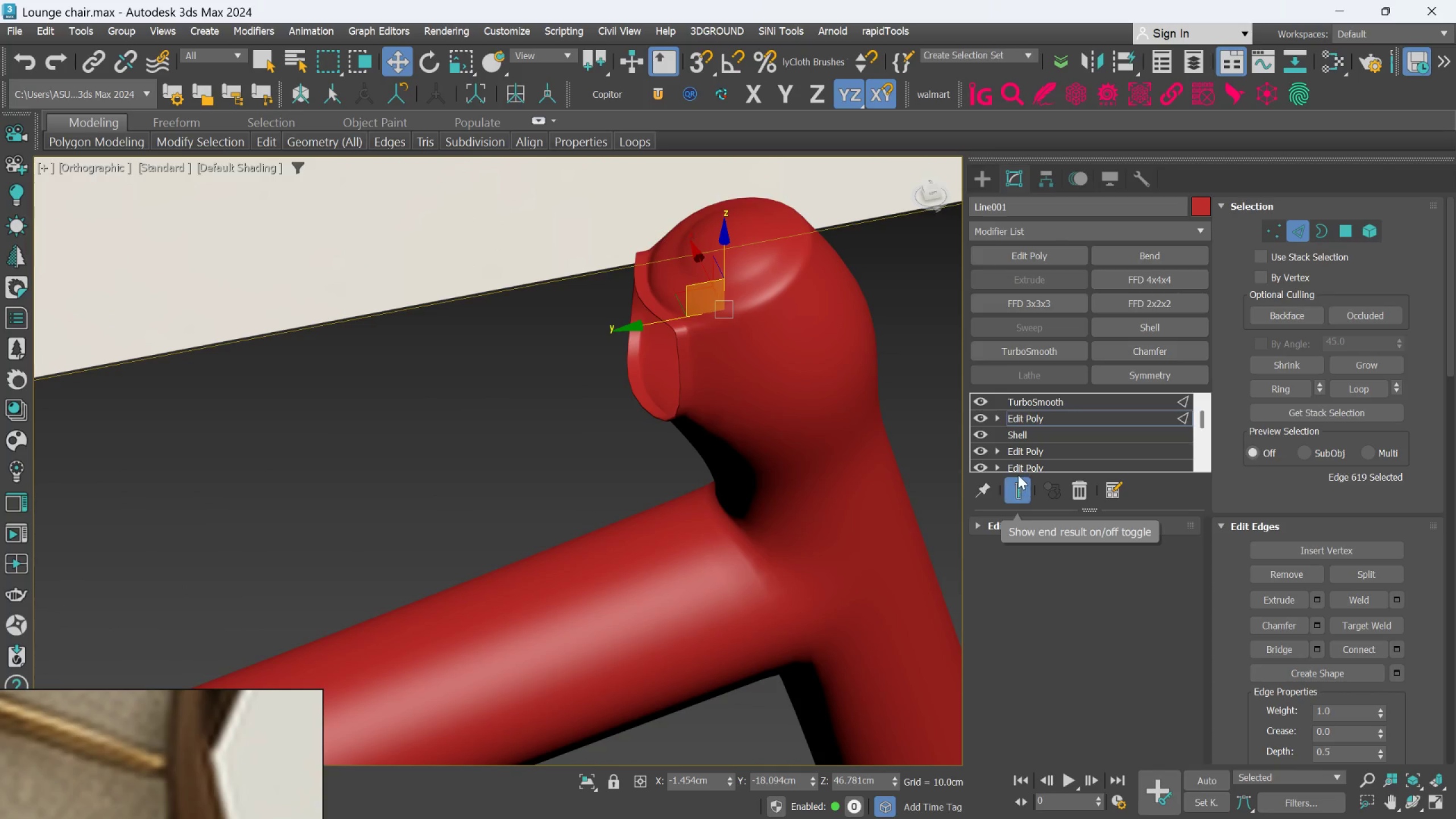 
key(F4)
 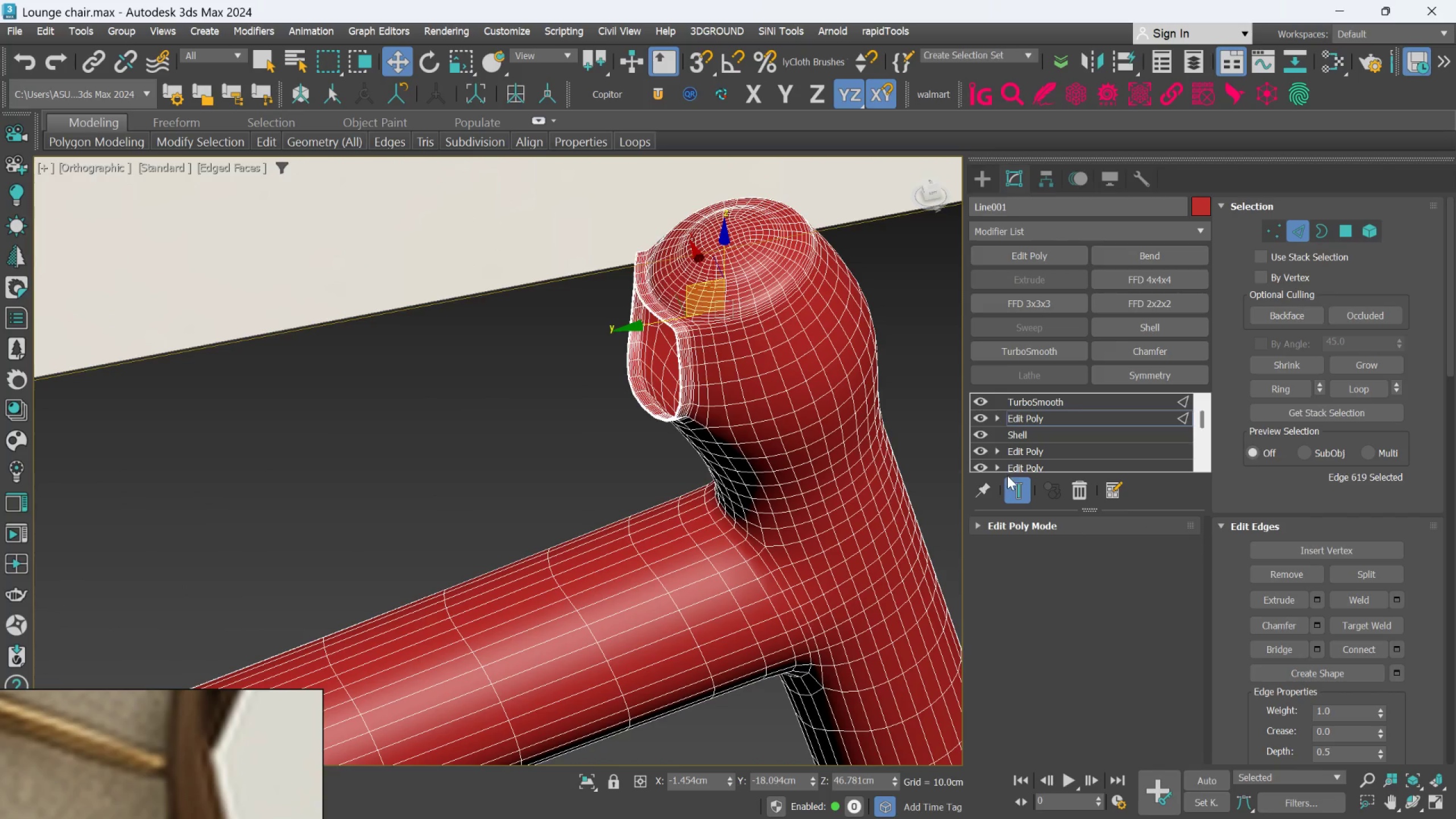 
left_click([1016, 490])
 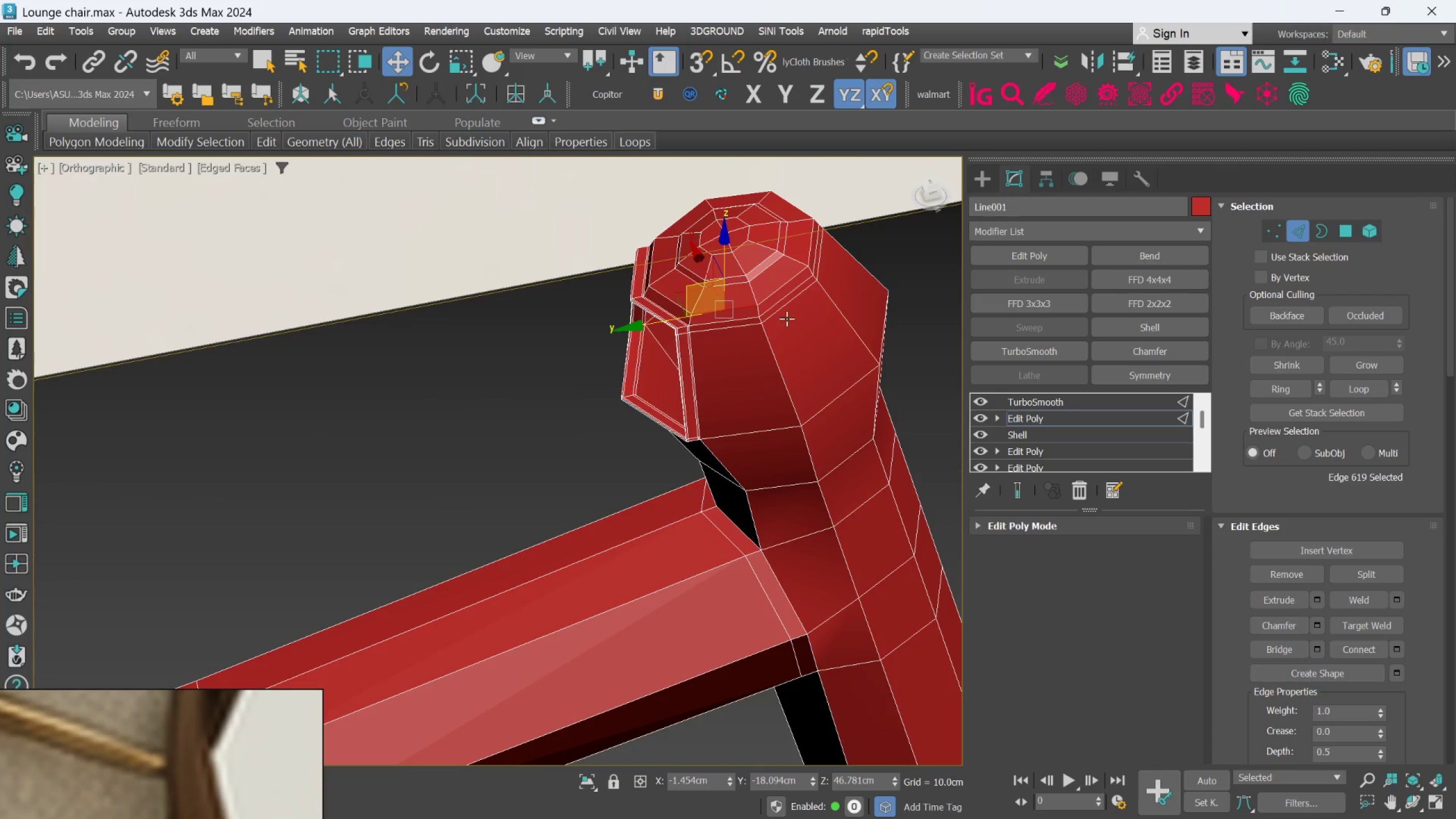 
scroll: coordinate [801, 327], scroll_direction: up, amount: 4.0
 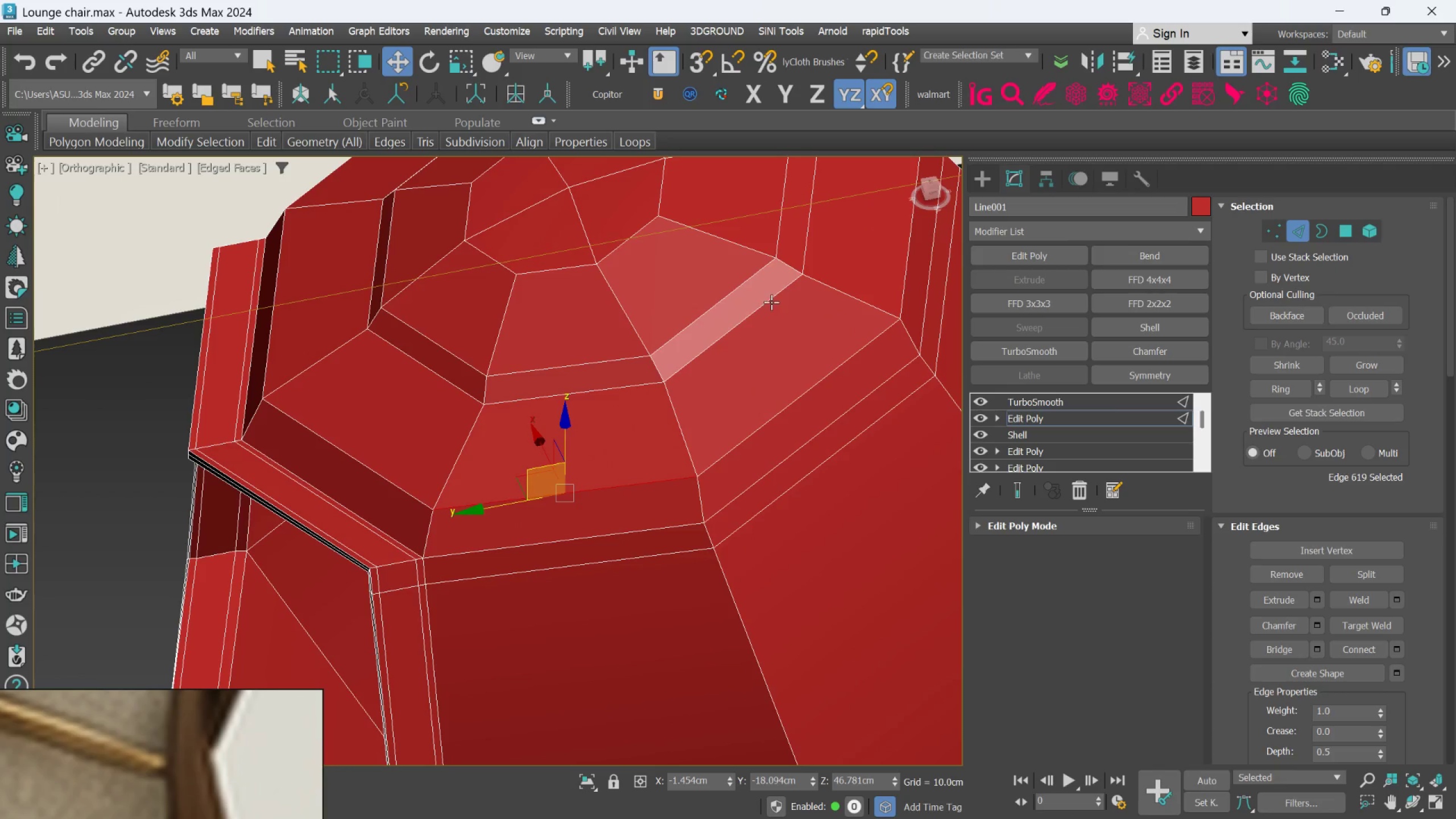 
double_click([771, 302])
 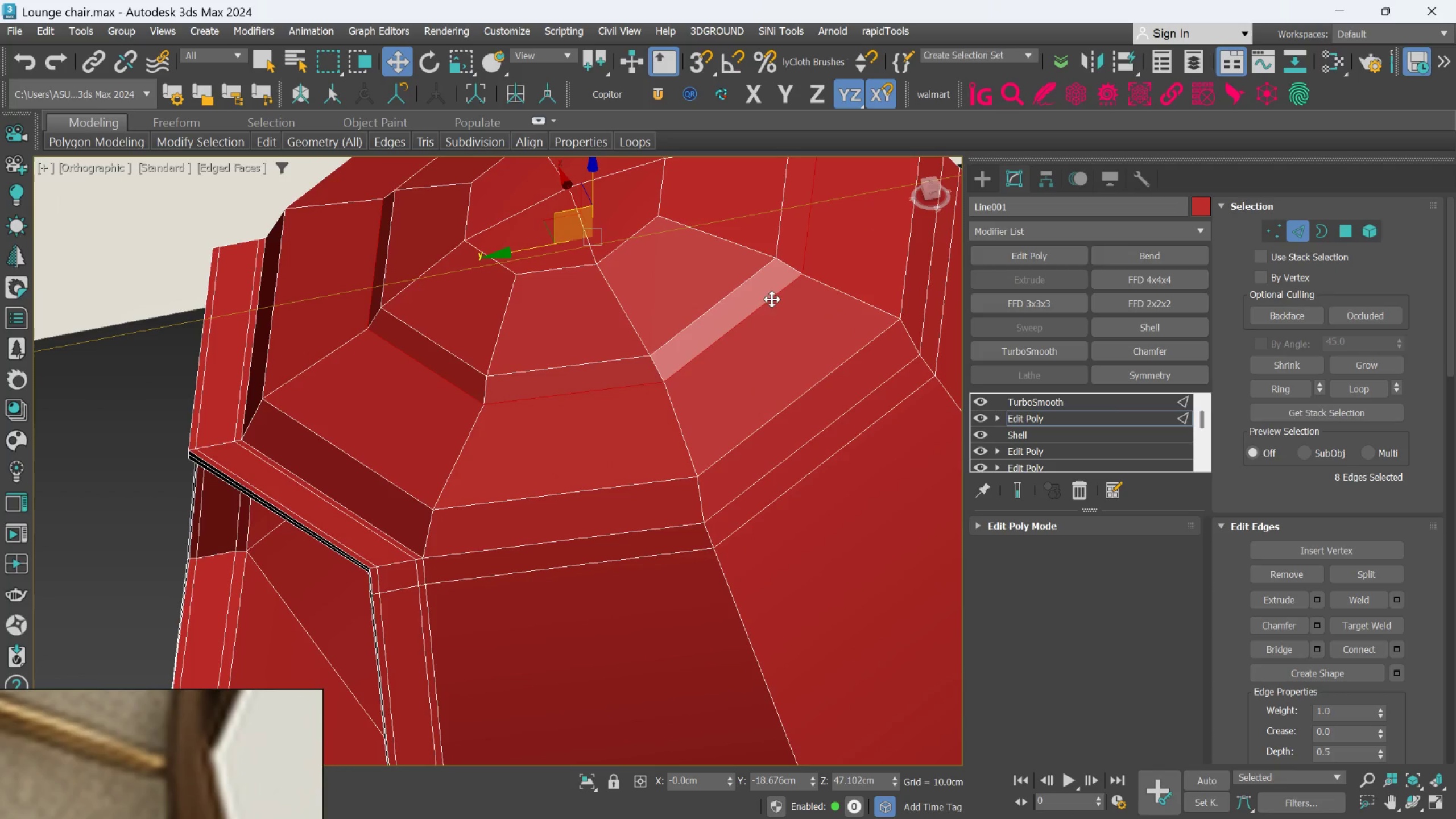 
key(Control+Backspace)
 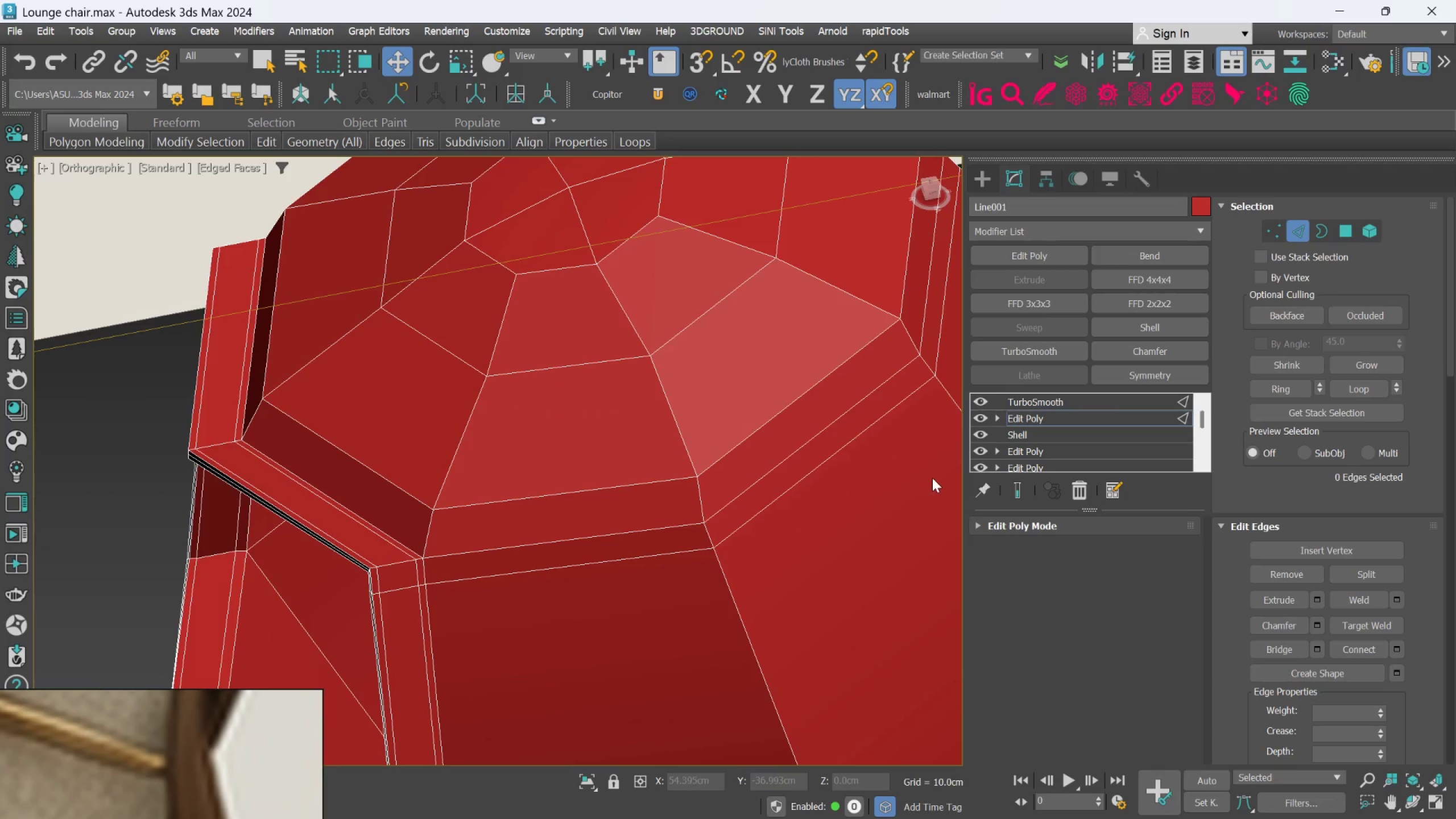 
left_click([1015, 491])
 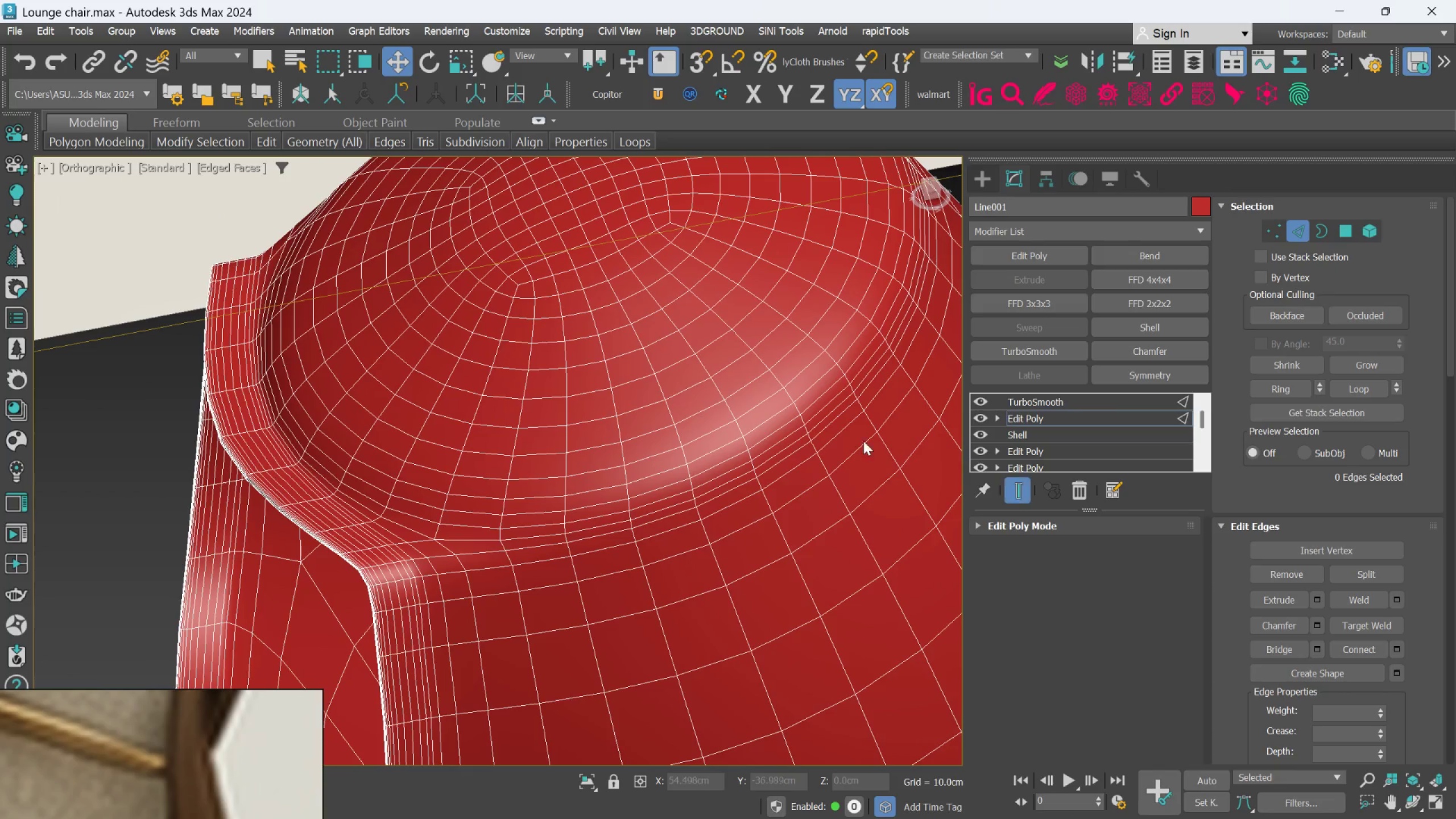 
scroll: coordinate [675, 354], scroll_direction: down, amount: 3.0
 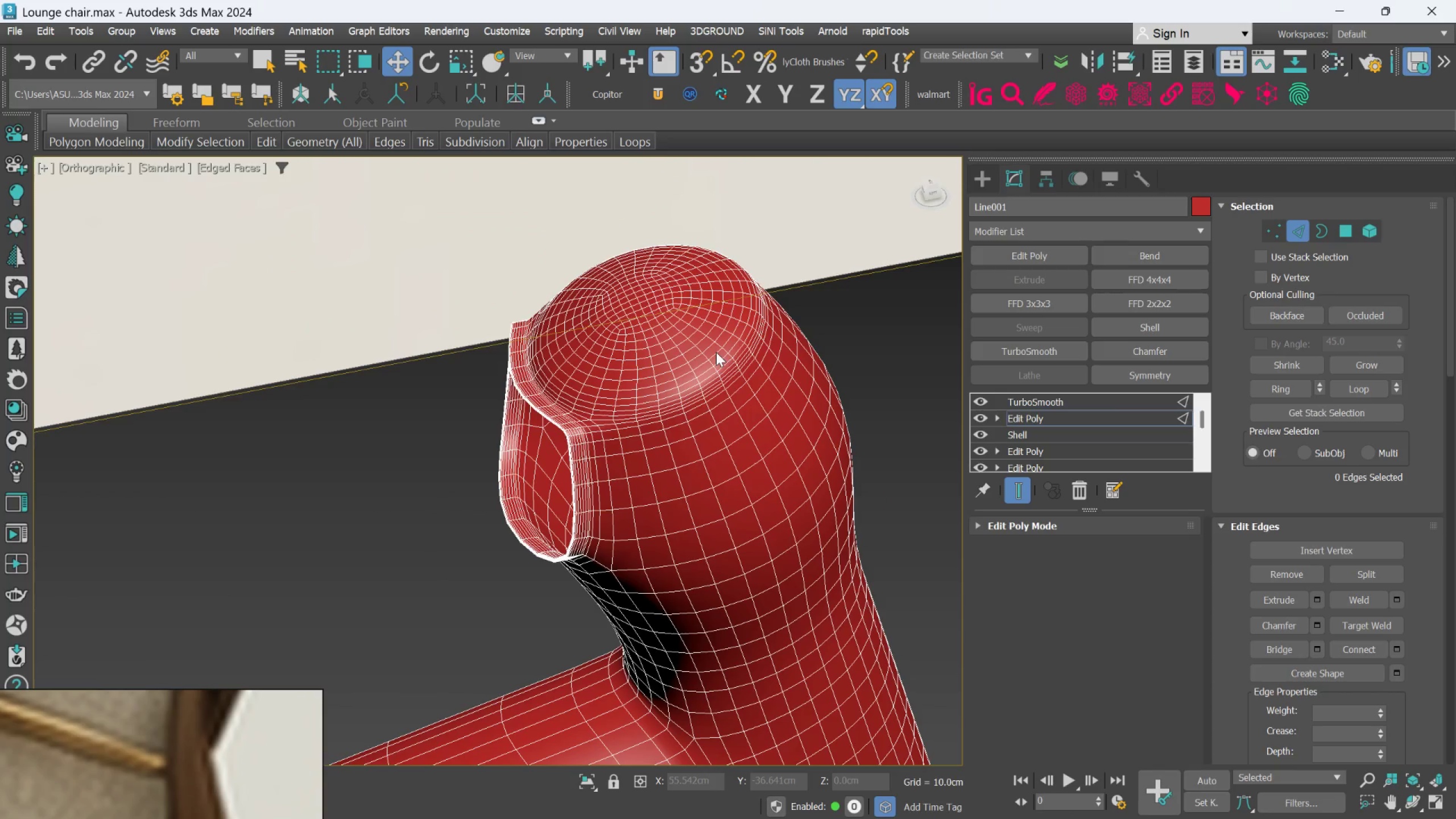 
key(F4)
 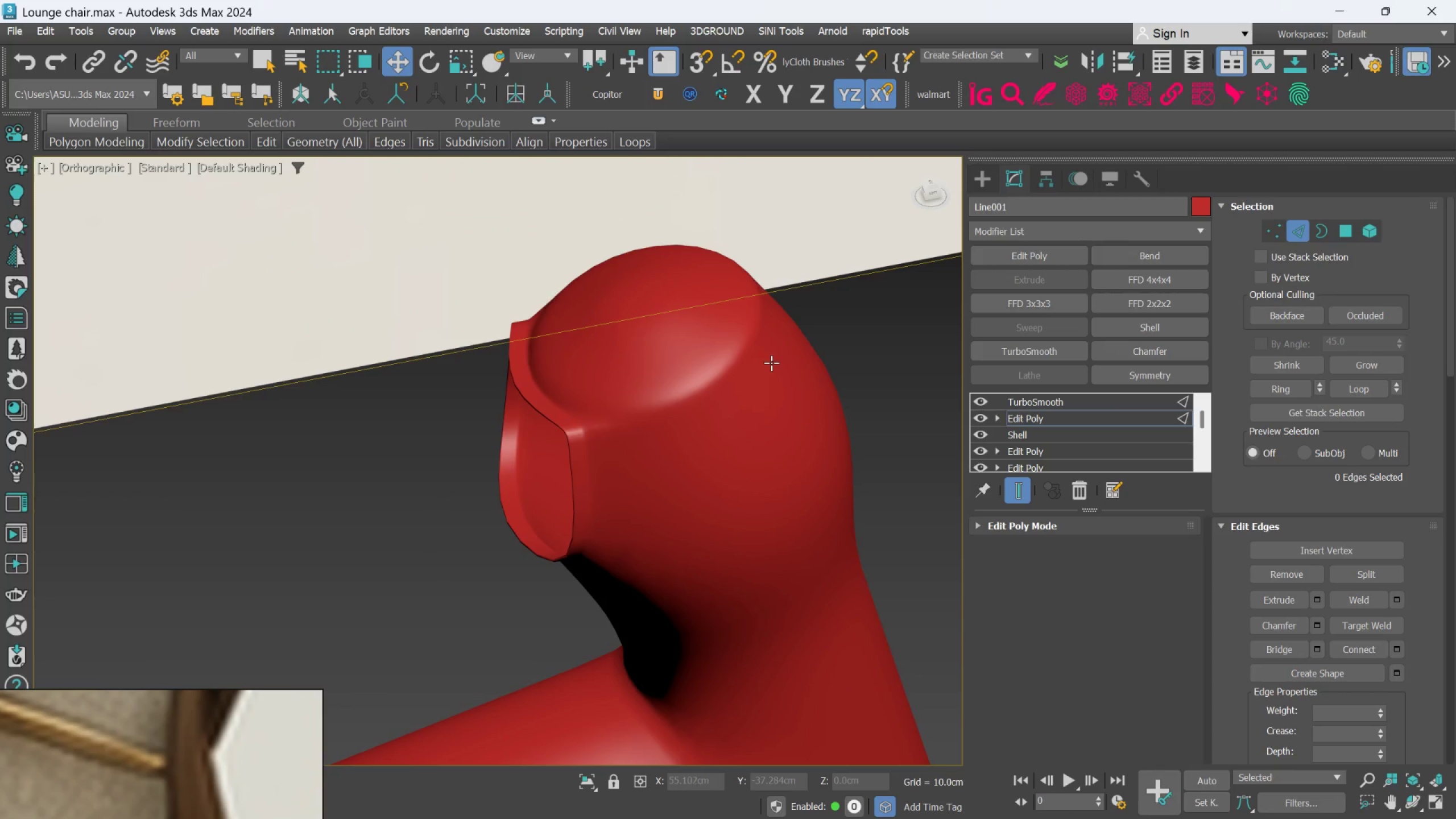 
hold_key(key=AltLeft, duration=0.62)
 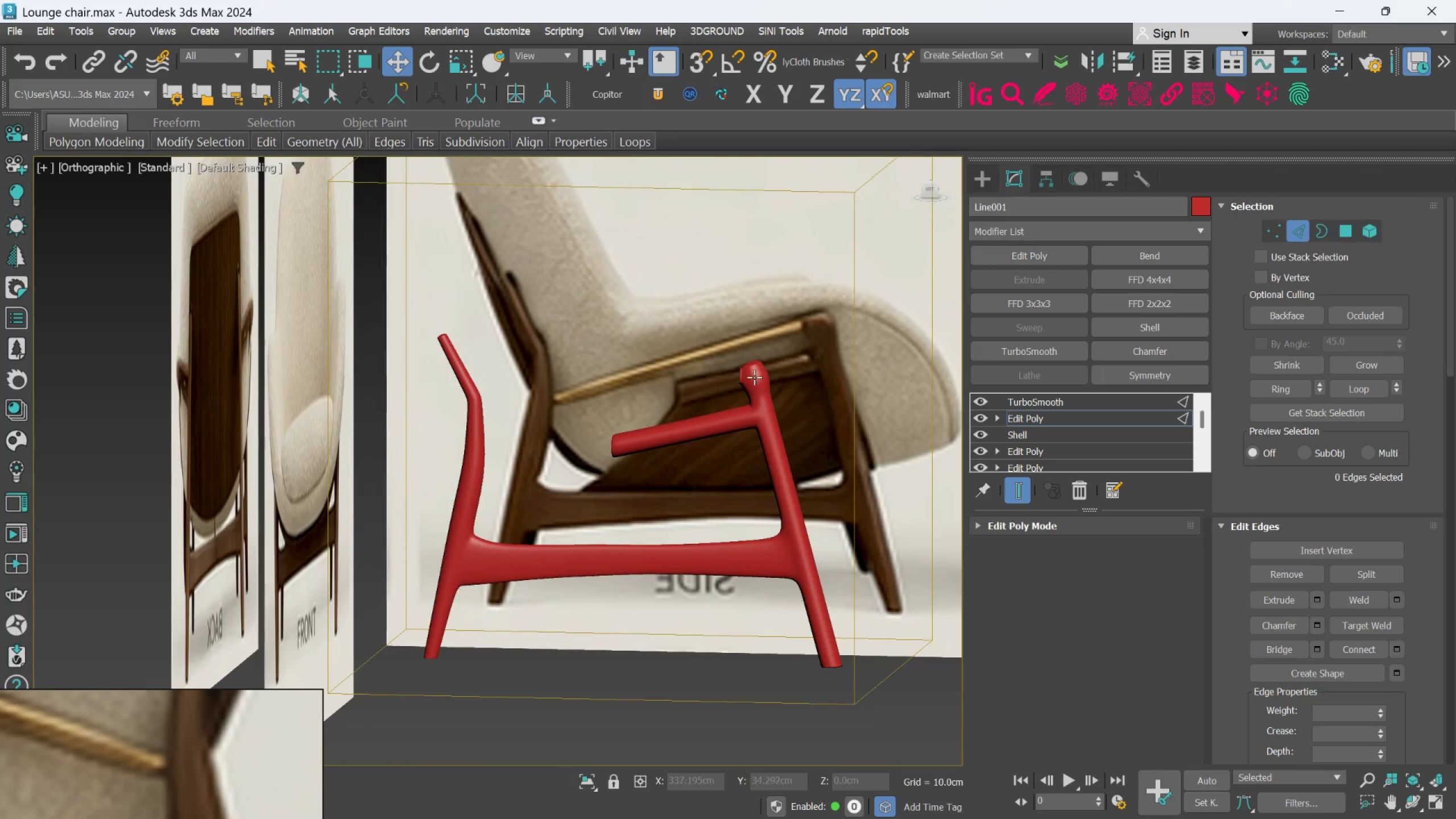 
scroll: coordinate [756, 374], scroll_direction: down, amount: 7.0
 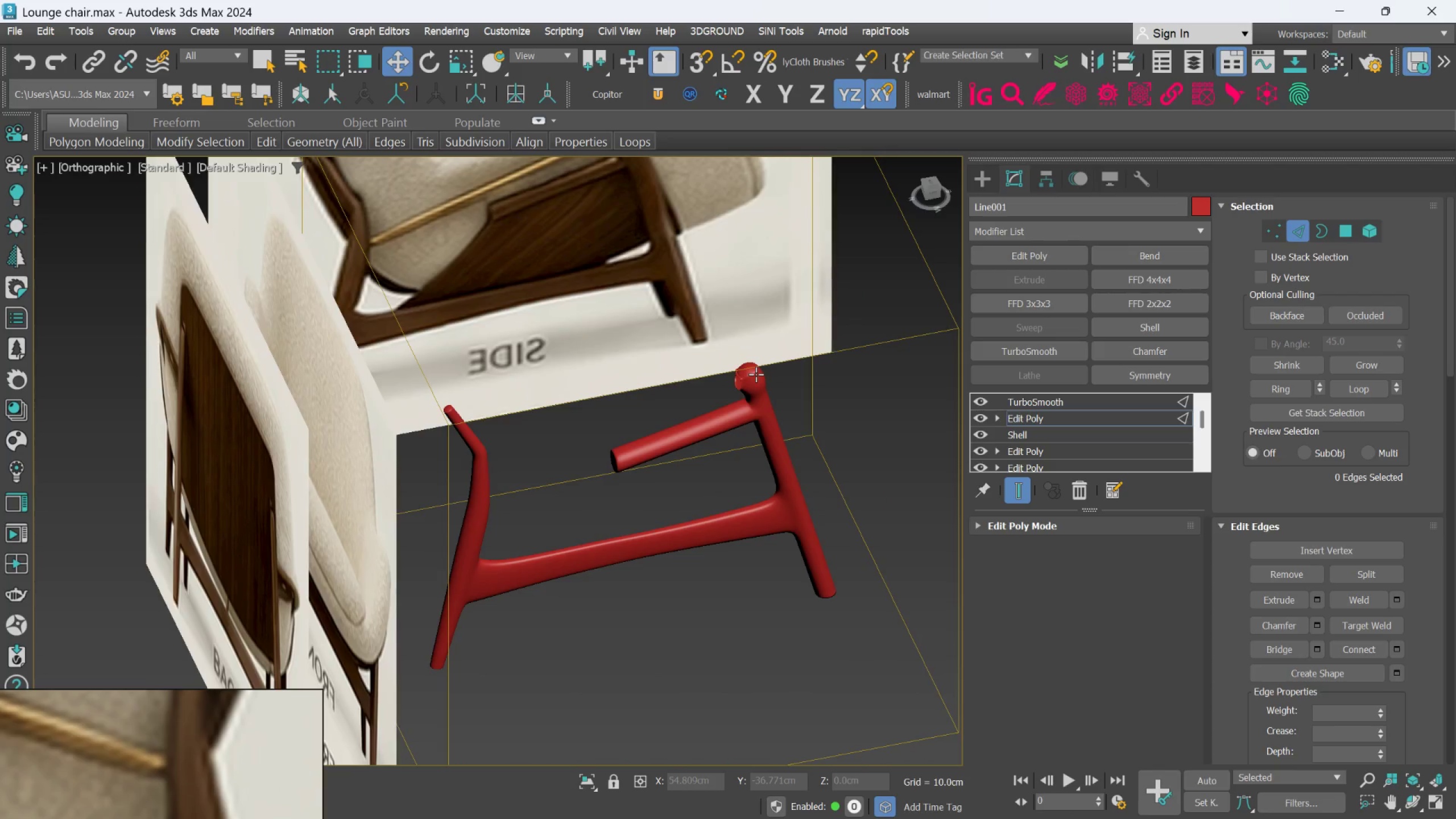 
scroll: coordinate [754, 378], scroll_direction: up, amount: 4.0
 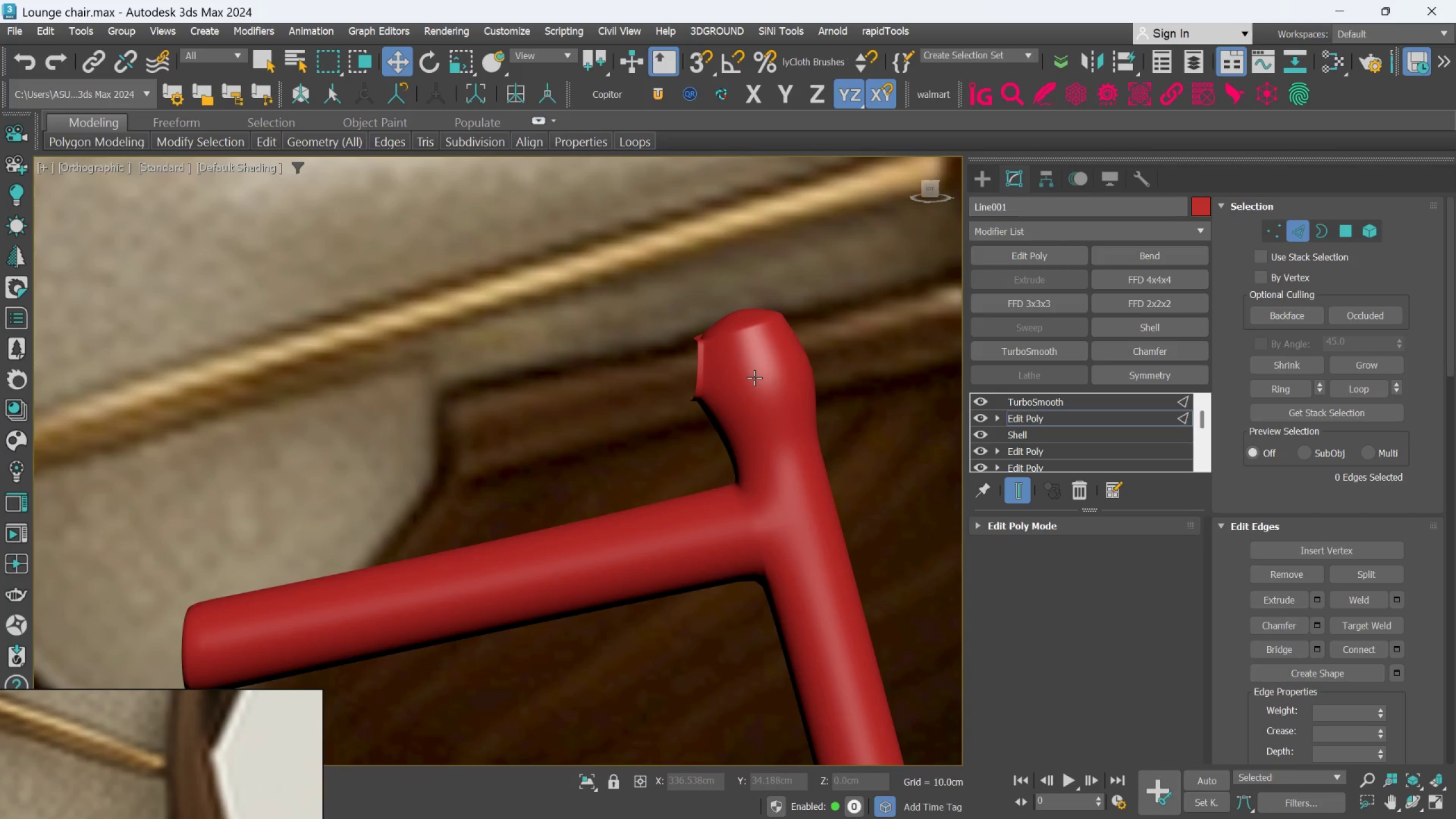 
hold_key(key=AltLeft, duration=0.48)
 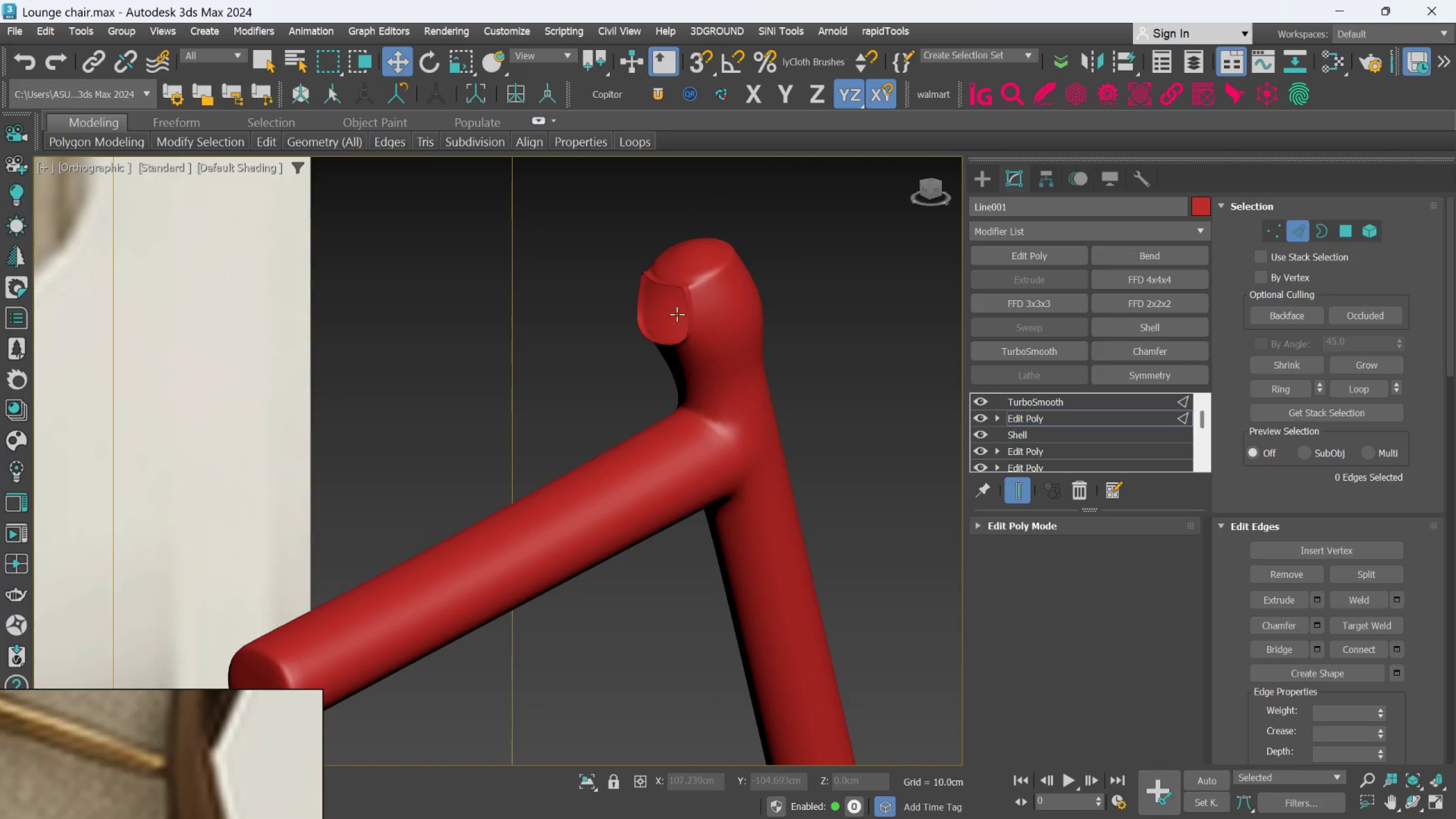 
scroll: coordinate [707, 353], scroll_direction: none, amount: 0.0
 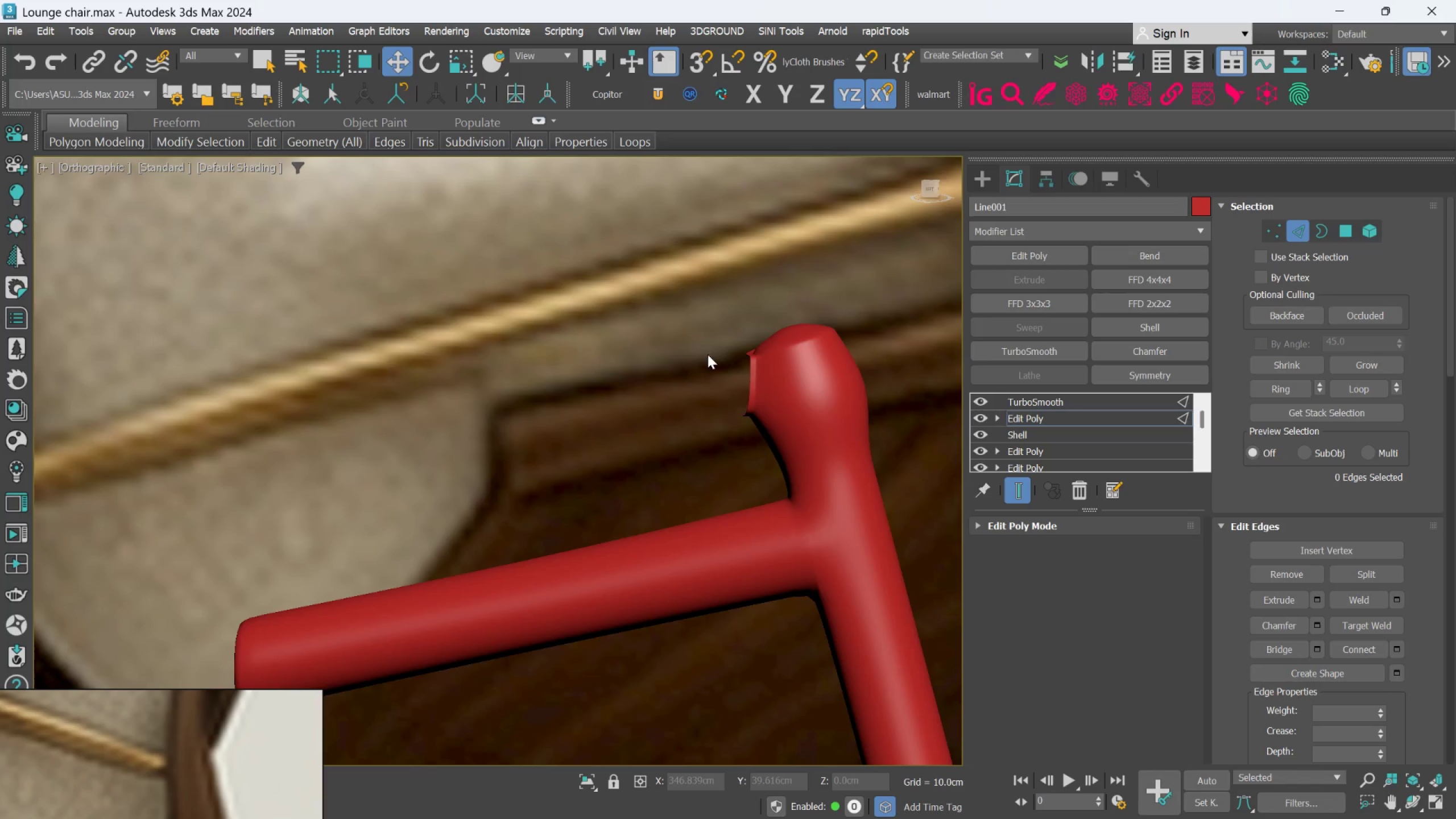 
scroll: coordinate [702, 289], scroll_direction: up, amount: 7.0
 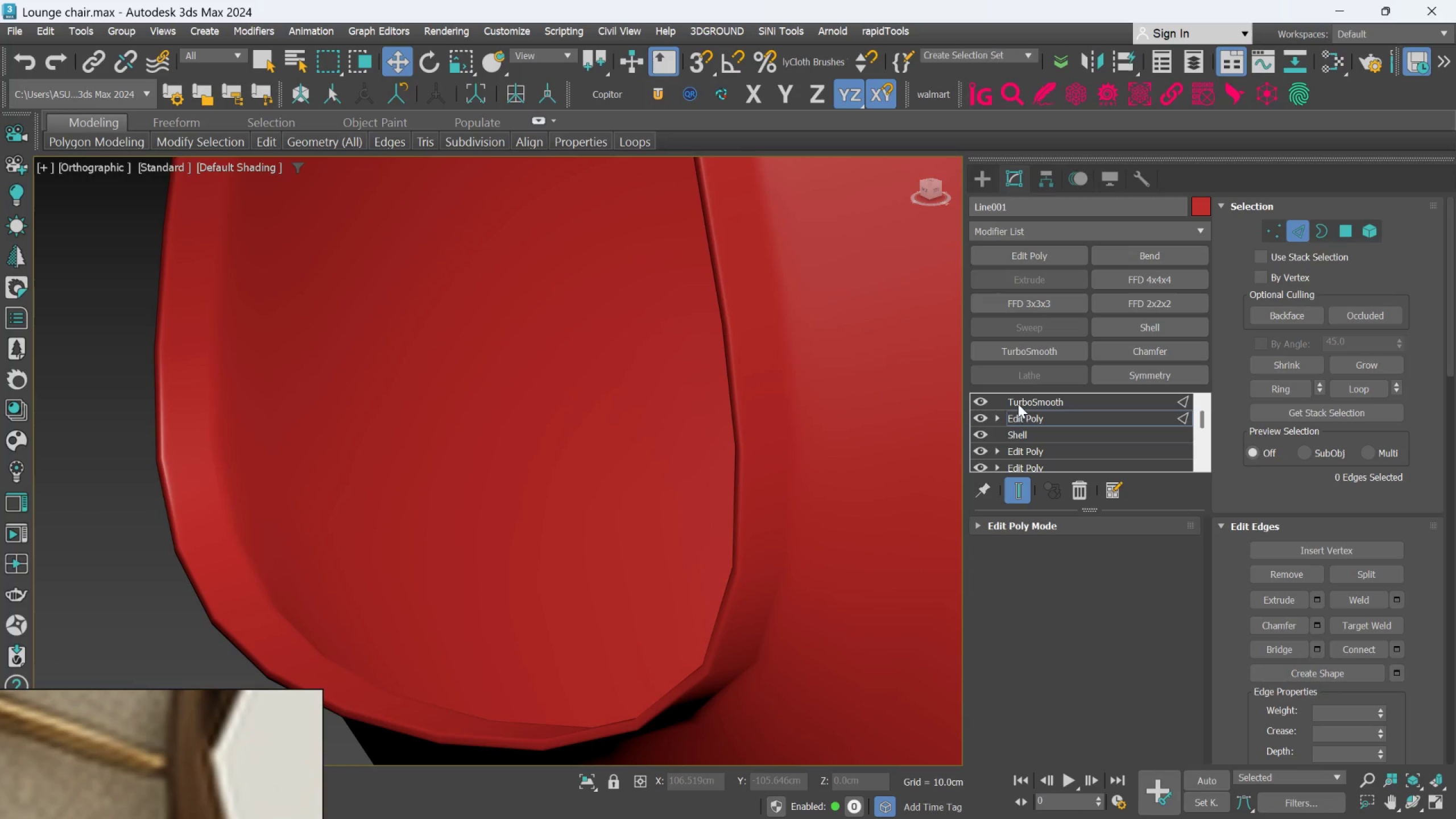 
left_click([1022, 404])
 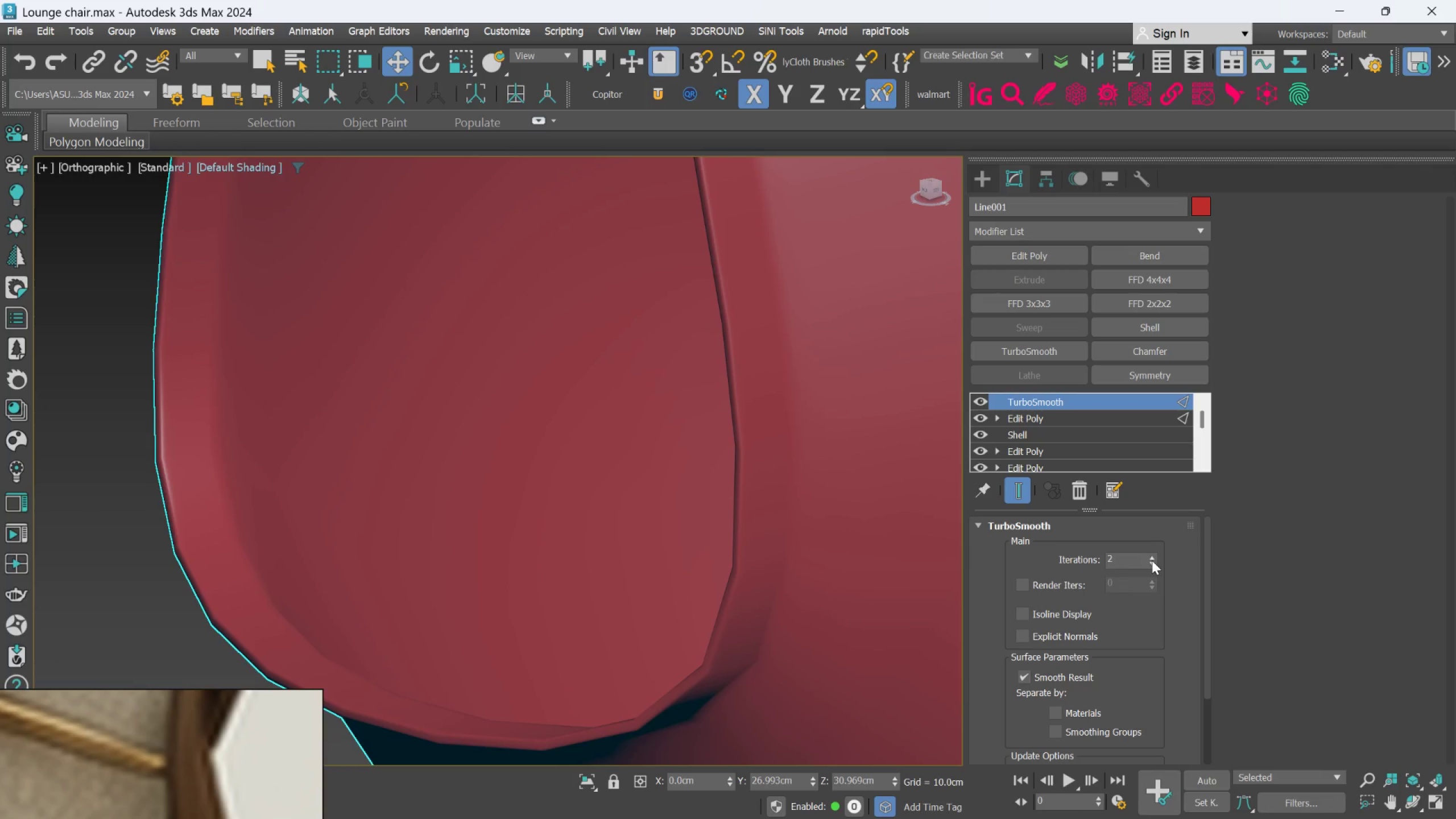 
left_click([1152, 561])
 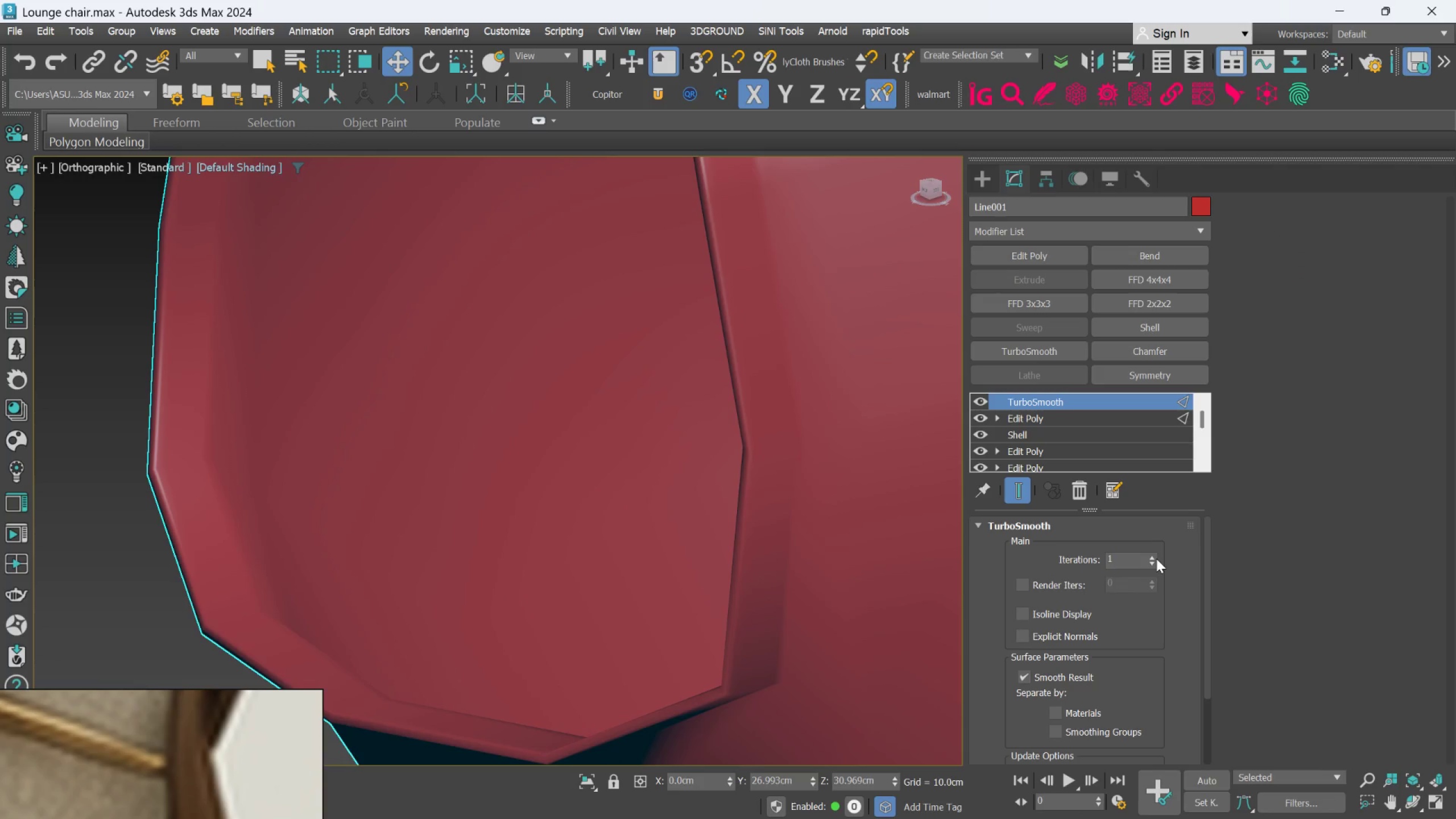 
double_click([1156, 559])
 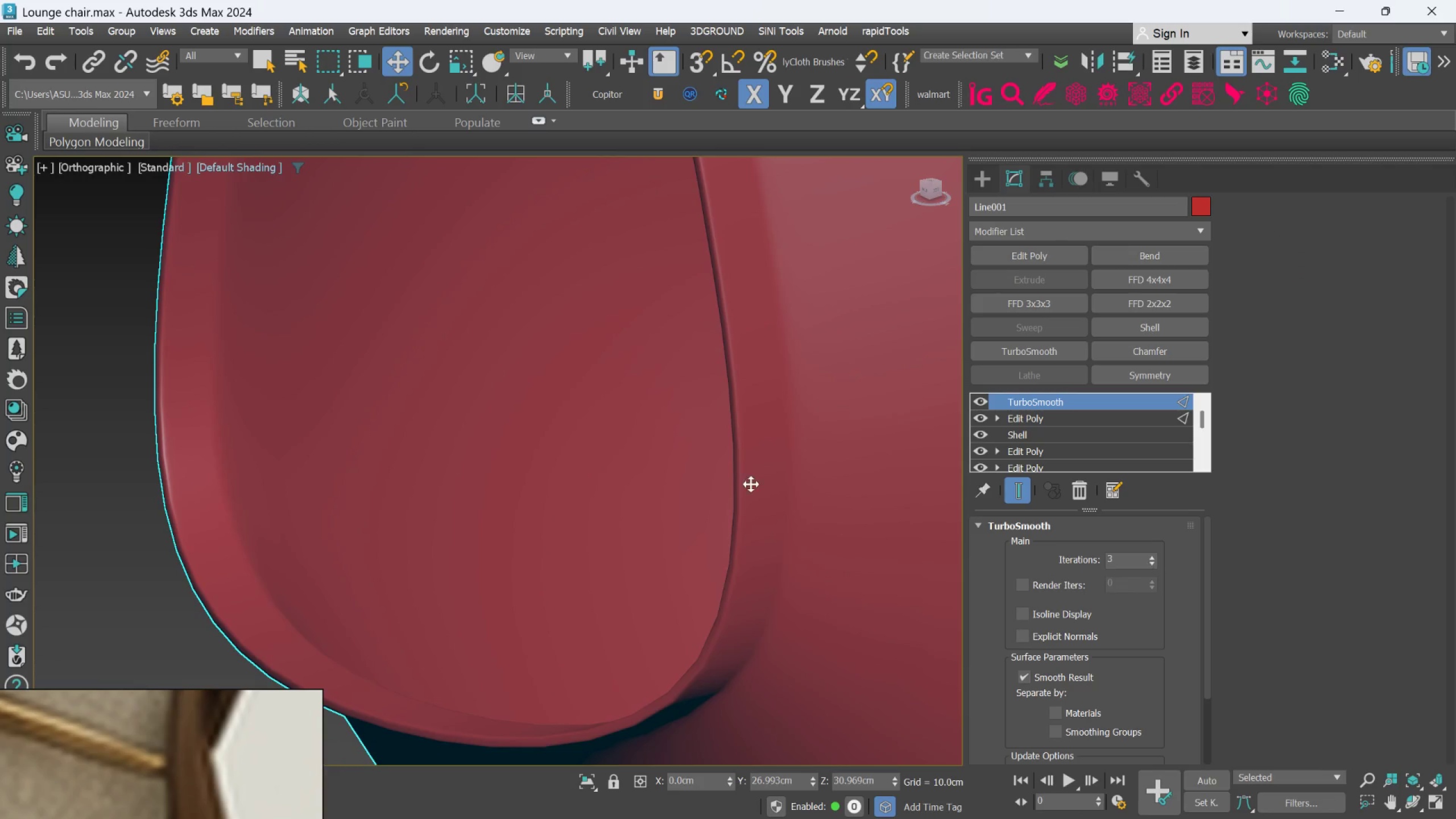 
scroll: coordinate [742, 480], scroll_direction: down, amount: 3.0
 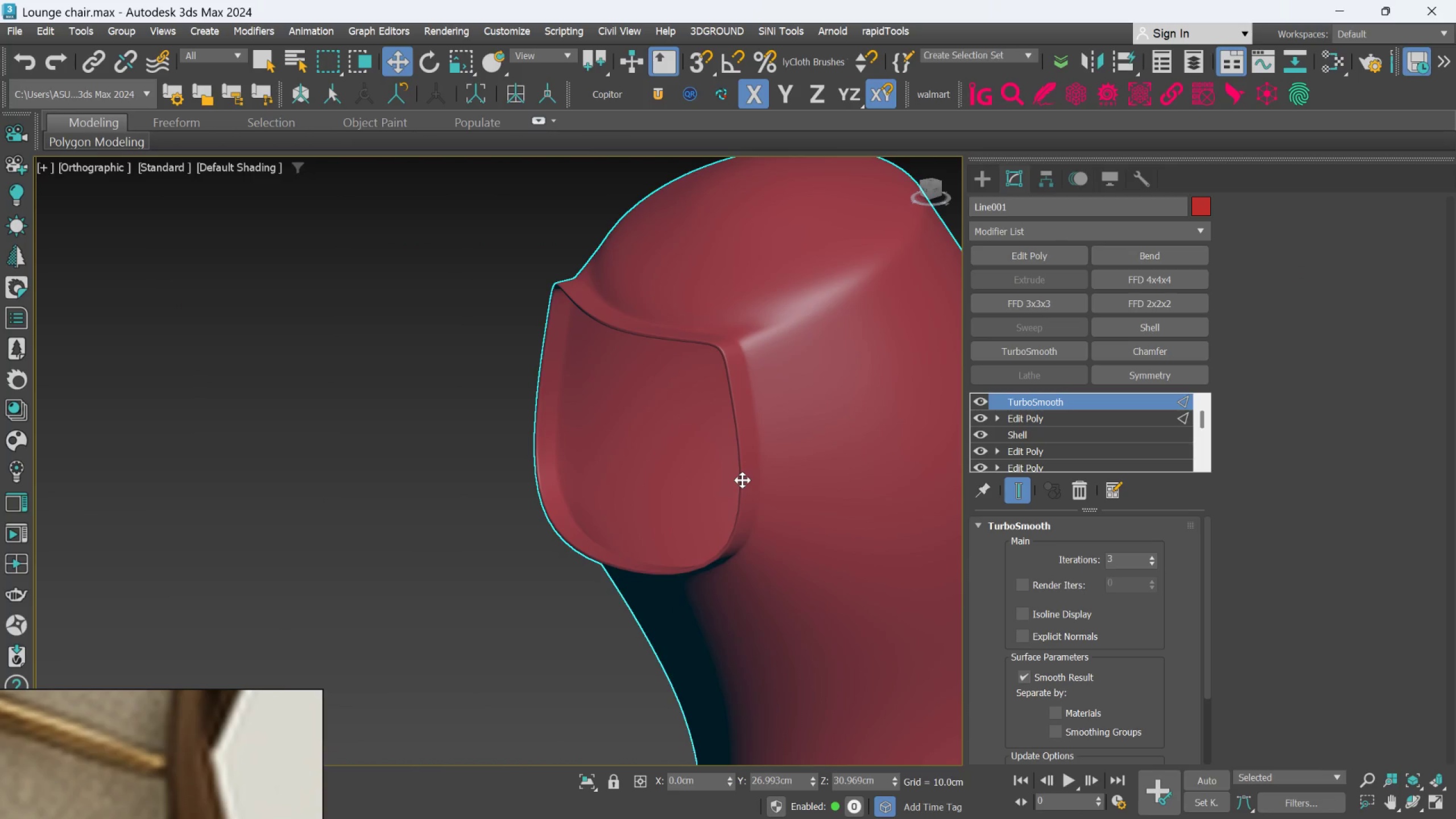 
hold_key(key=AltLeft, duration=0.48)
 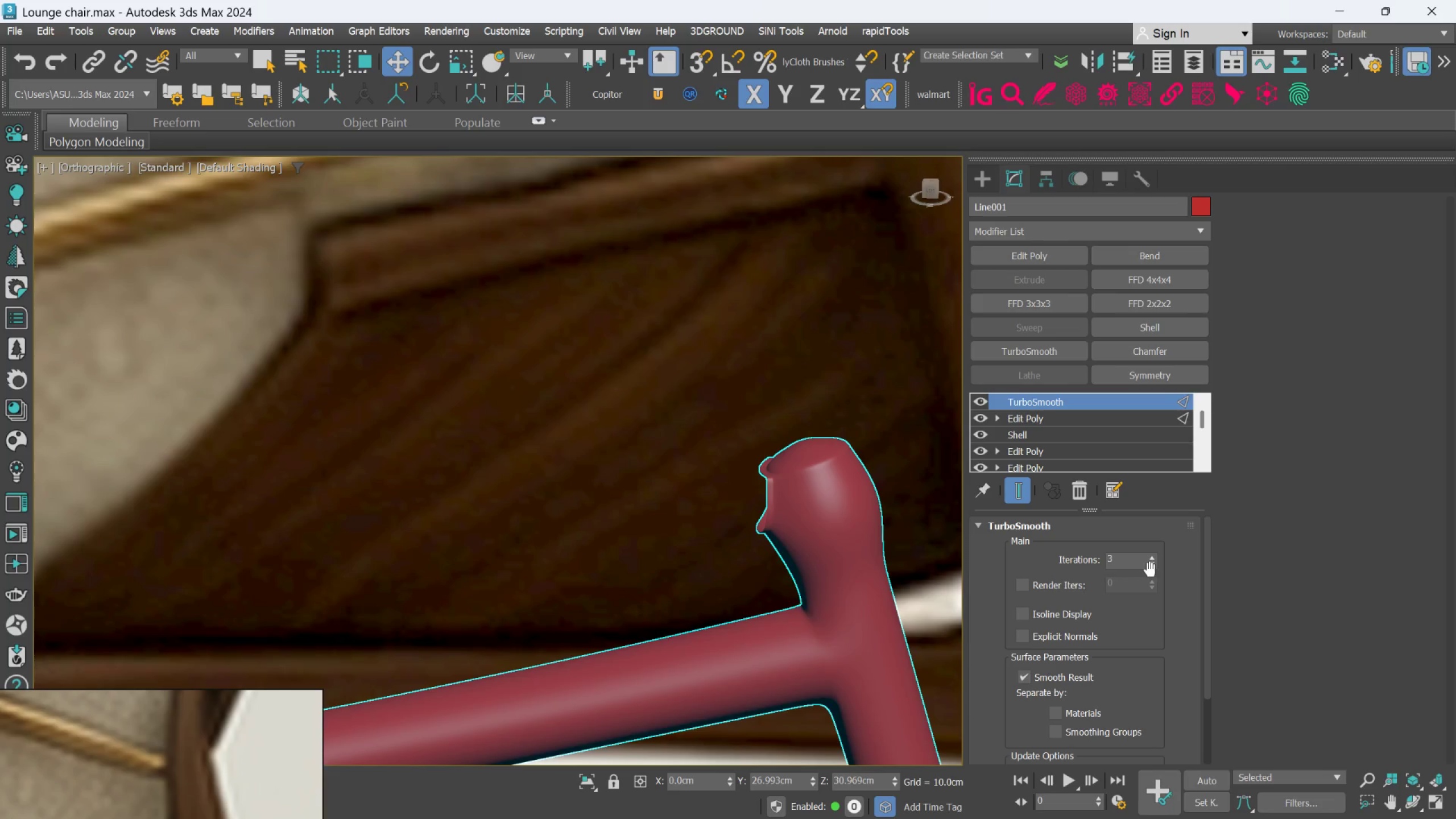 
scroll: coordinate [745, 471], scroll_direction: down, amount: 4.0
 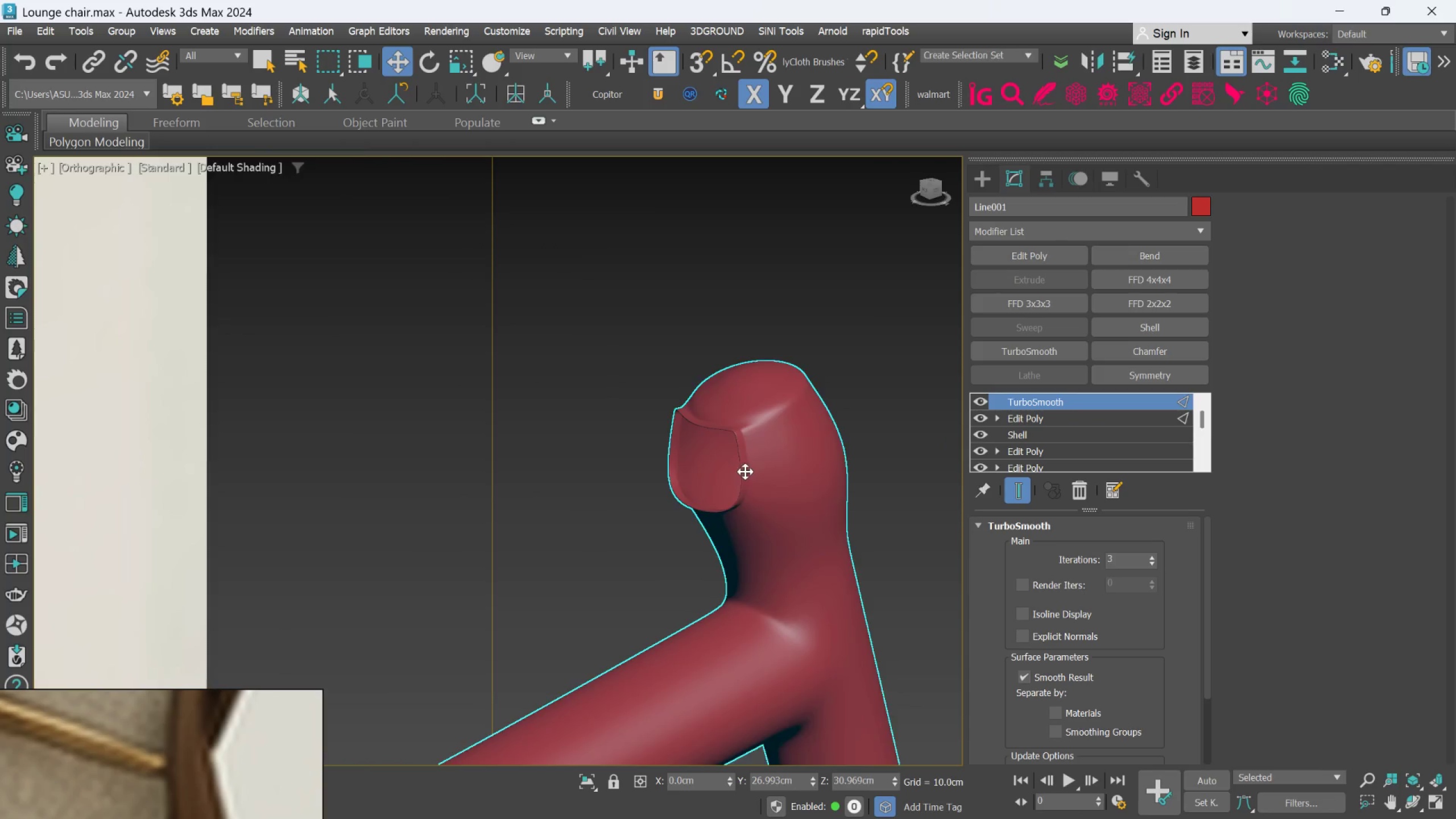 
left_click([1157, 565])
 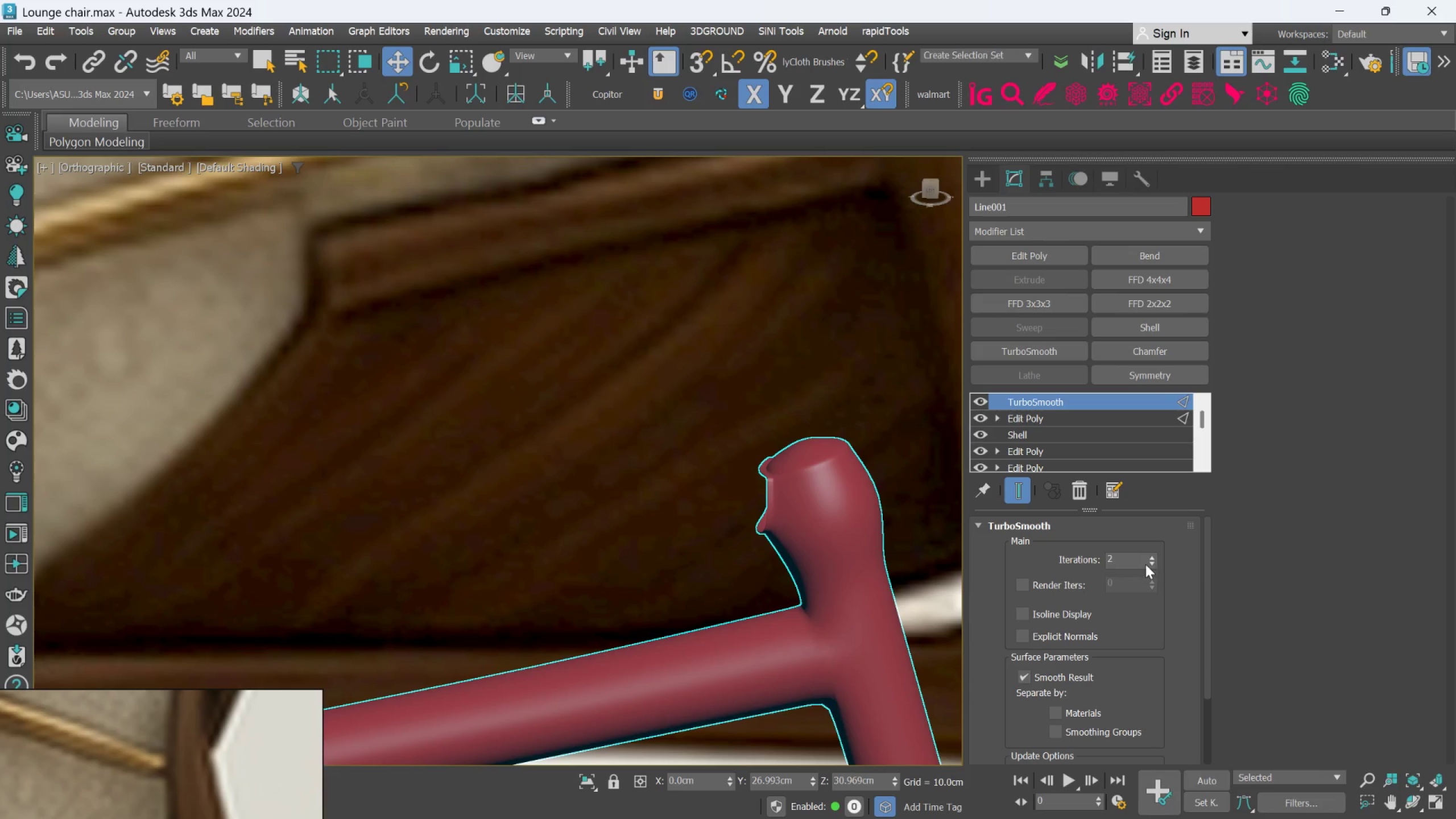 
hold_key(key=AltLeft, duration=0.55)
 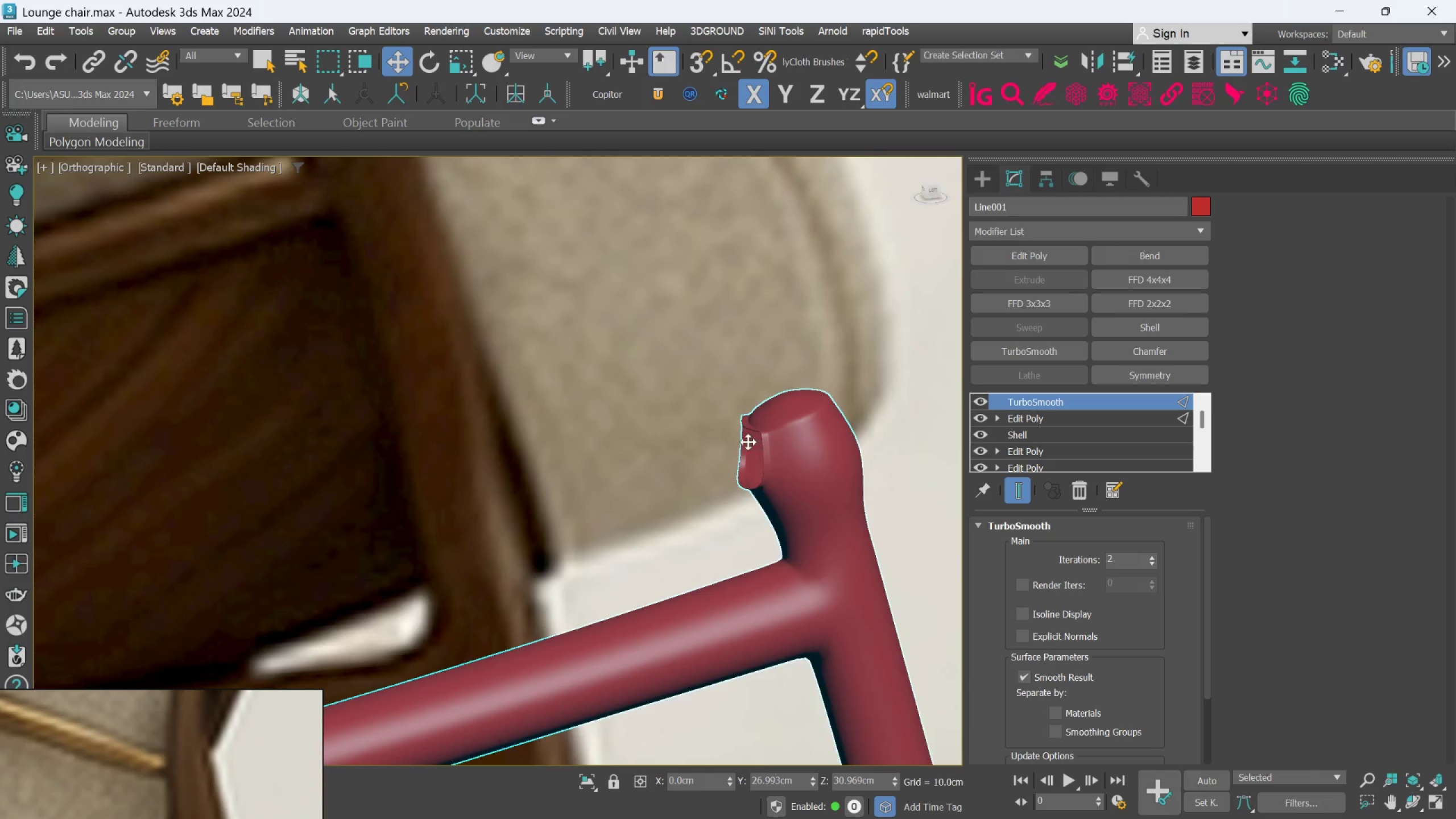 
scroll: coordinate [788, 427], scroll_direction: up, amount: 6.0
 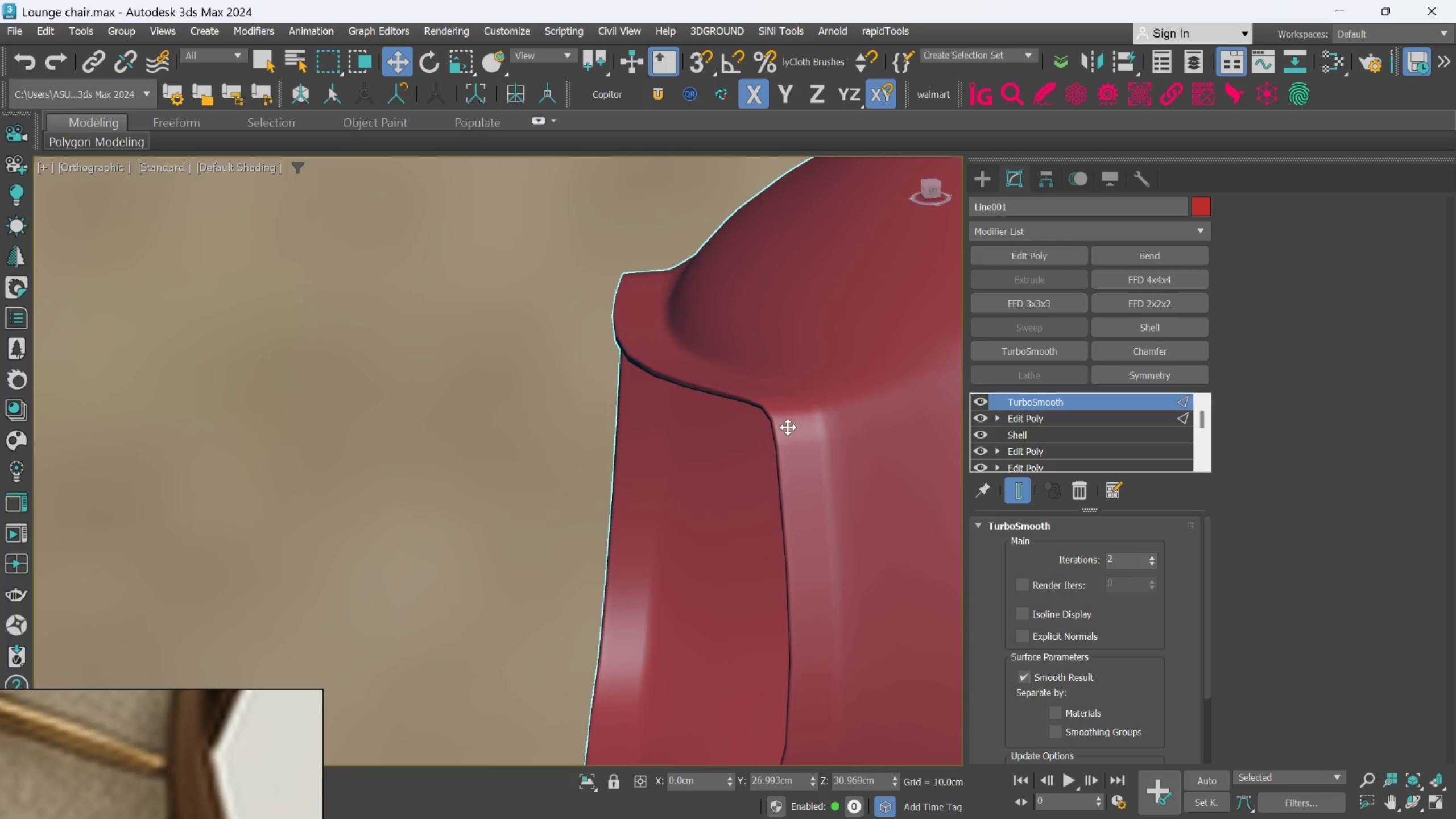 
scroll: coordinate [788, 427], scroll_direction: down, amount: 3.0
 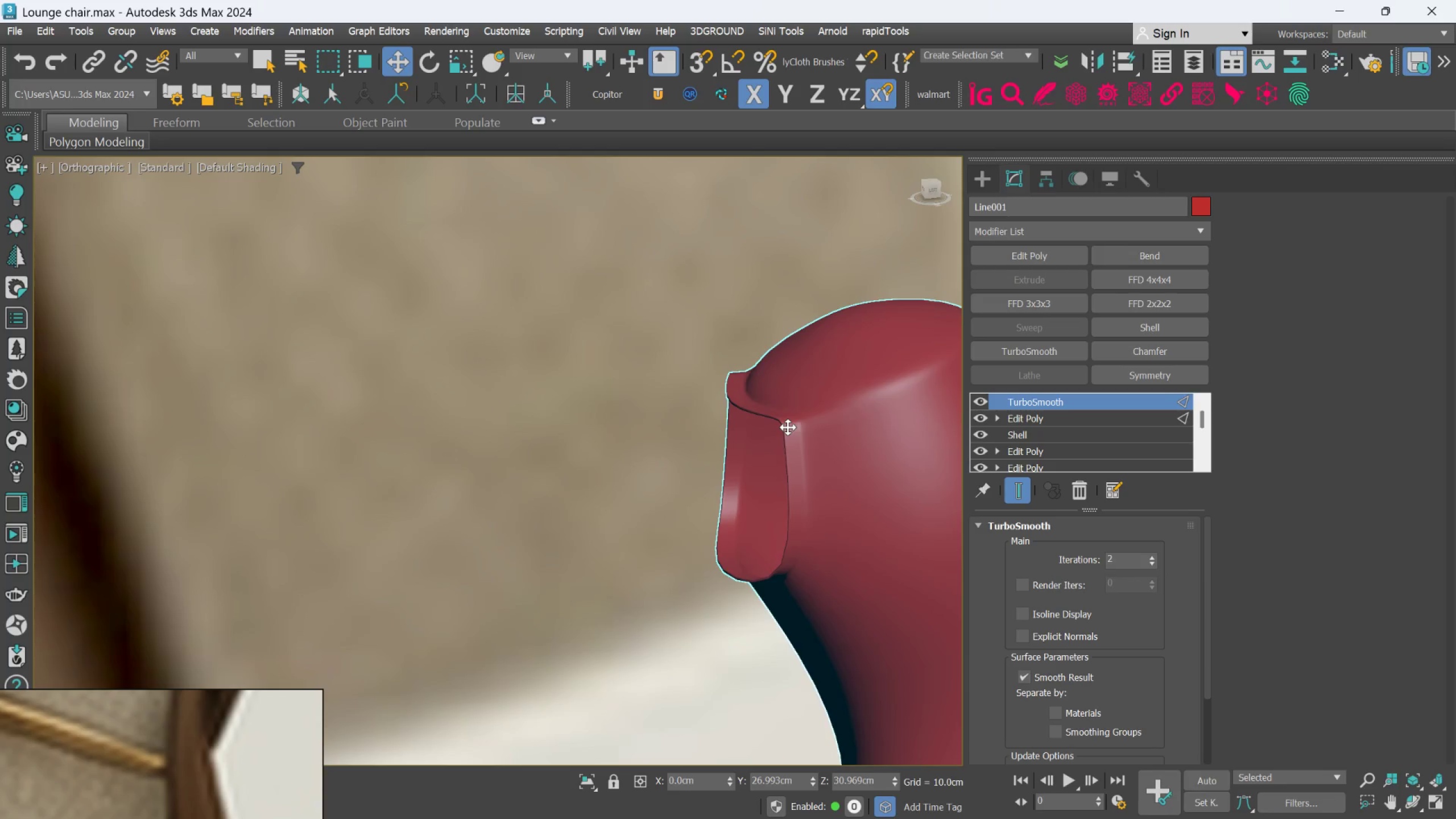 
hold_key(key=AltLeft, duration=0.64)
 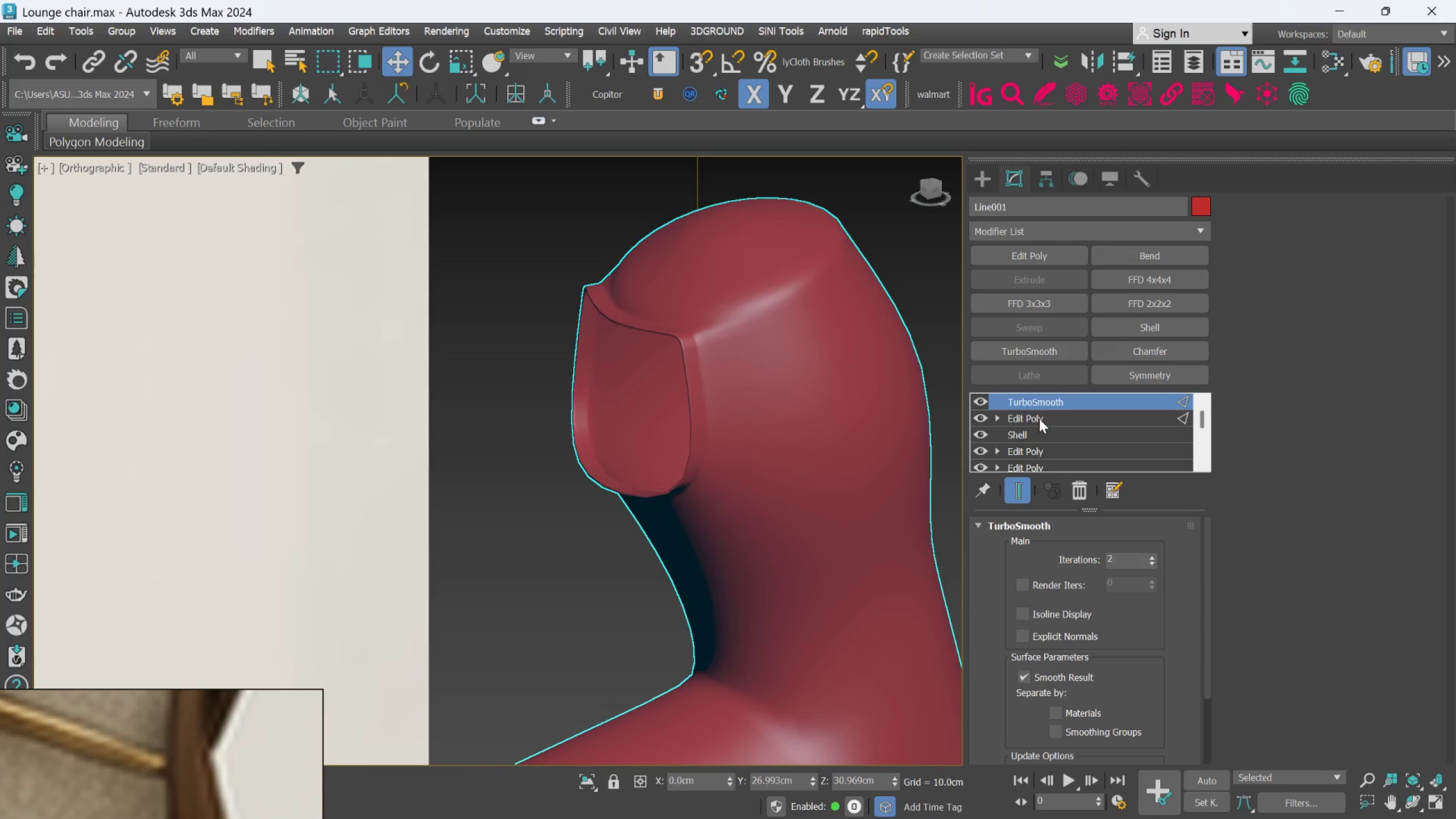 
left_click([1039, 419])
 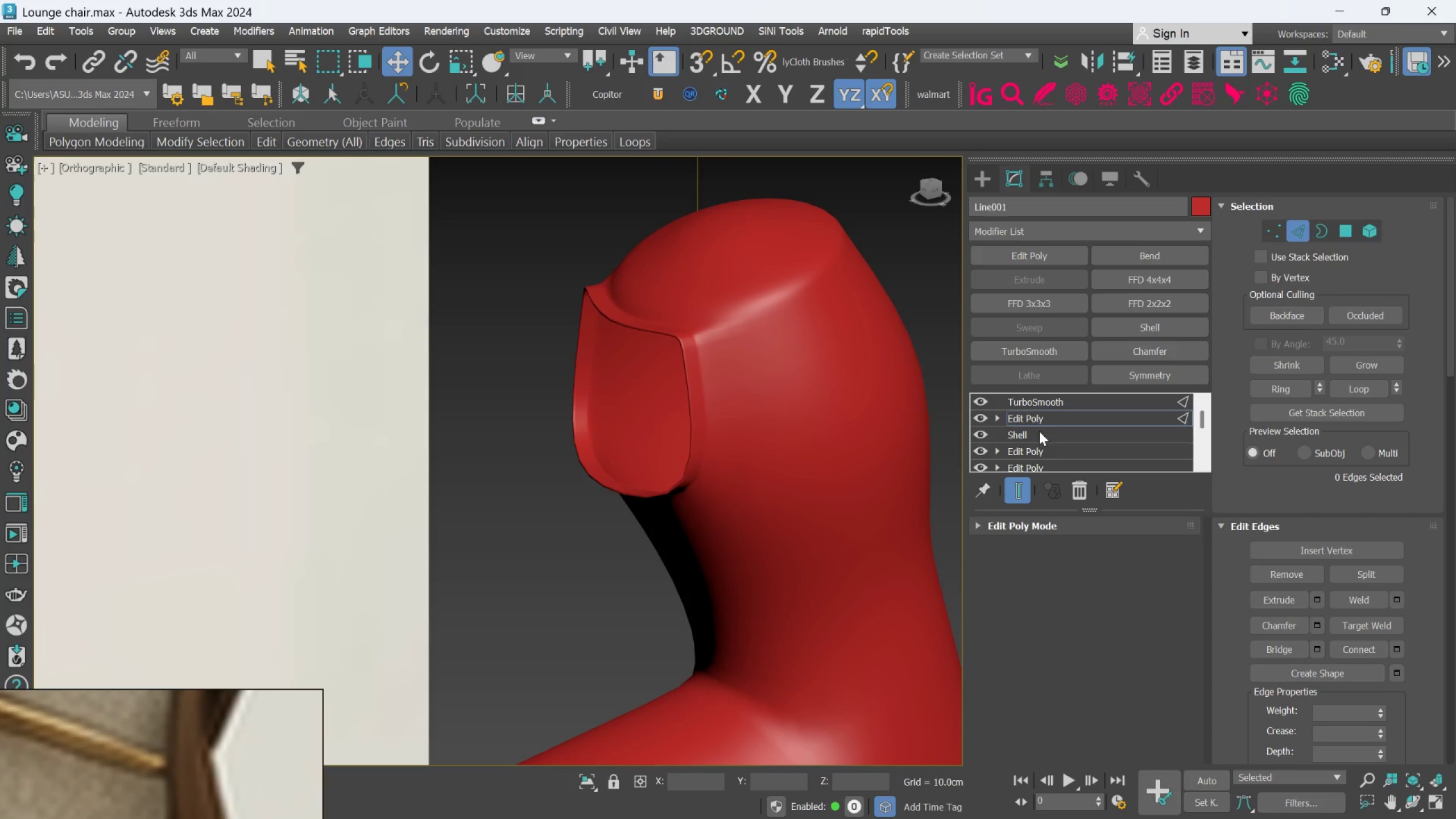 
left_click([1011, 491])
 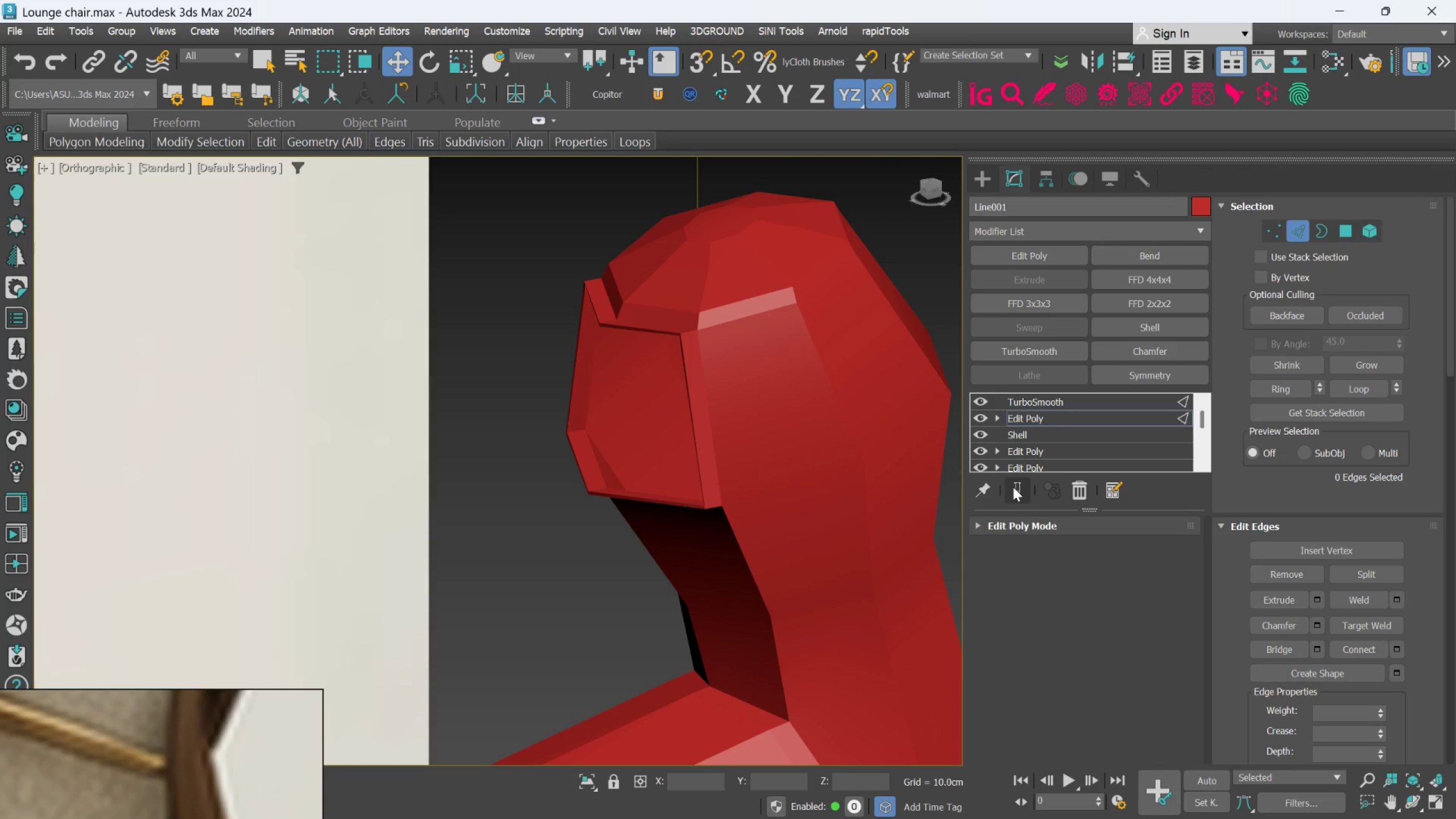 
key(F4)
 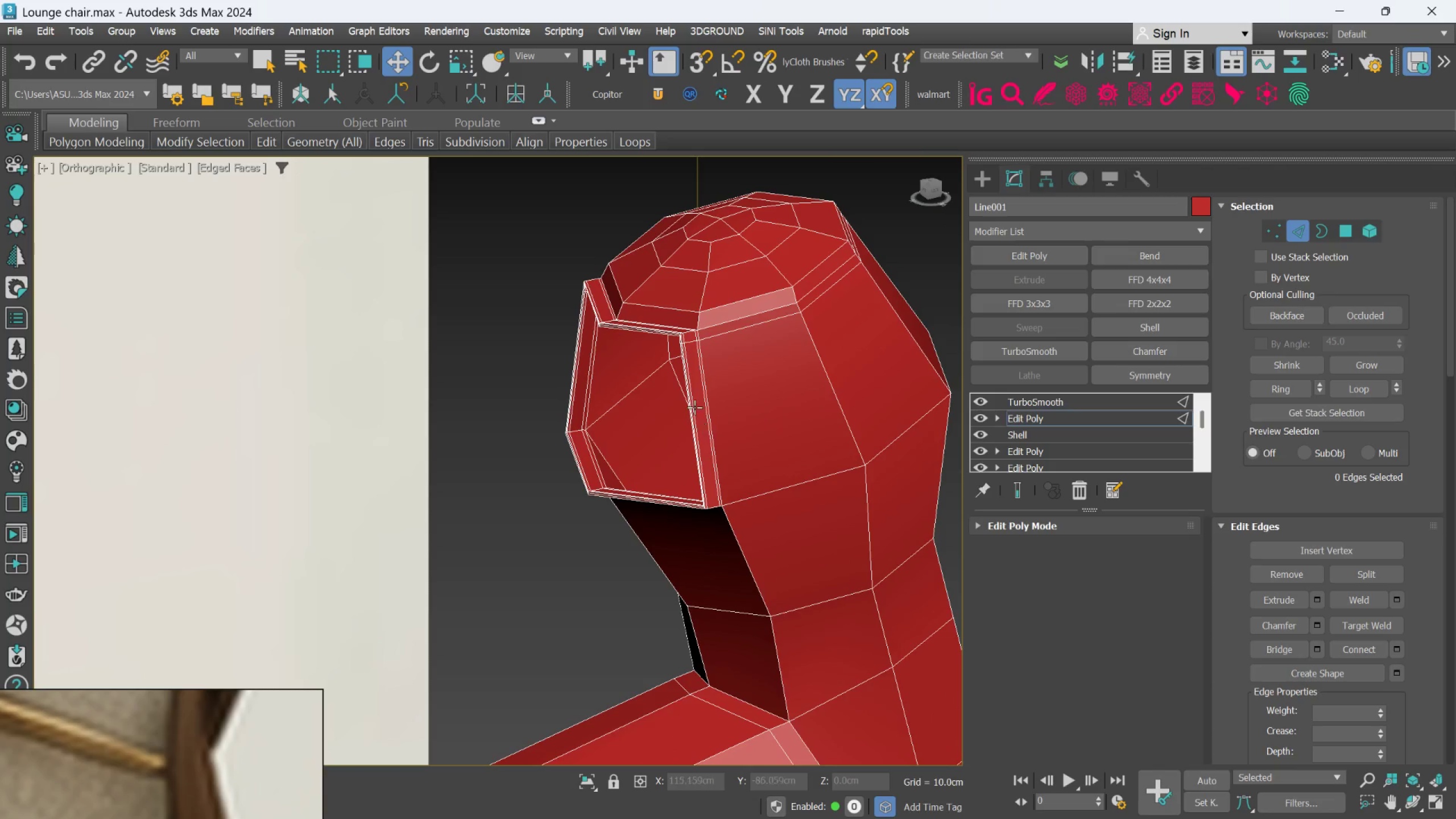 
scroll: coordinate [839, 408], scroll_direction: up, amount: 9.0
 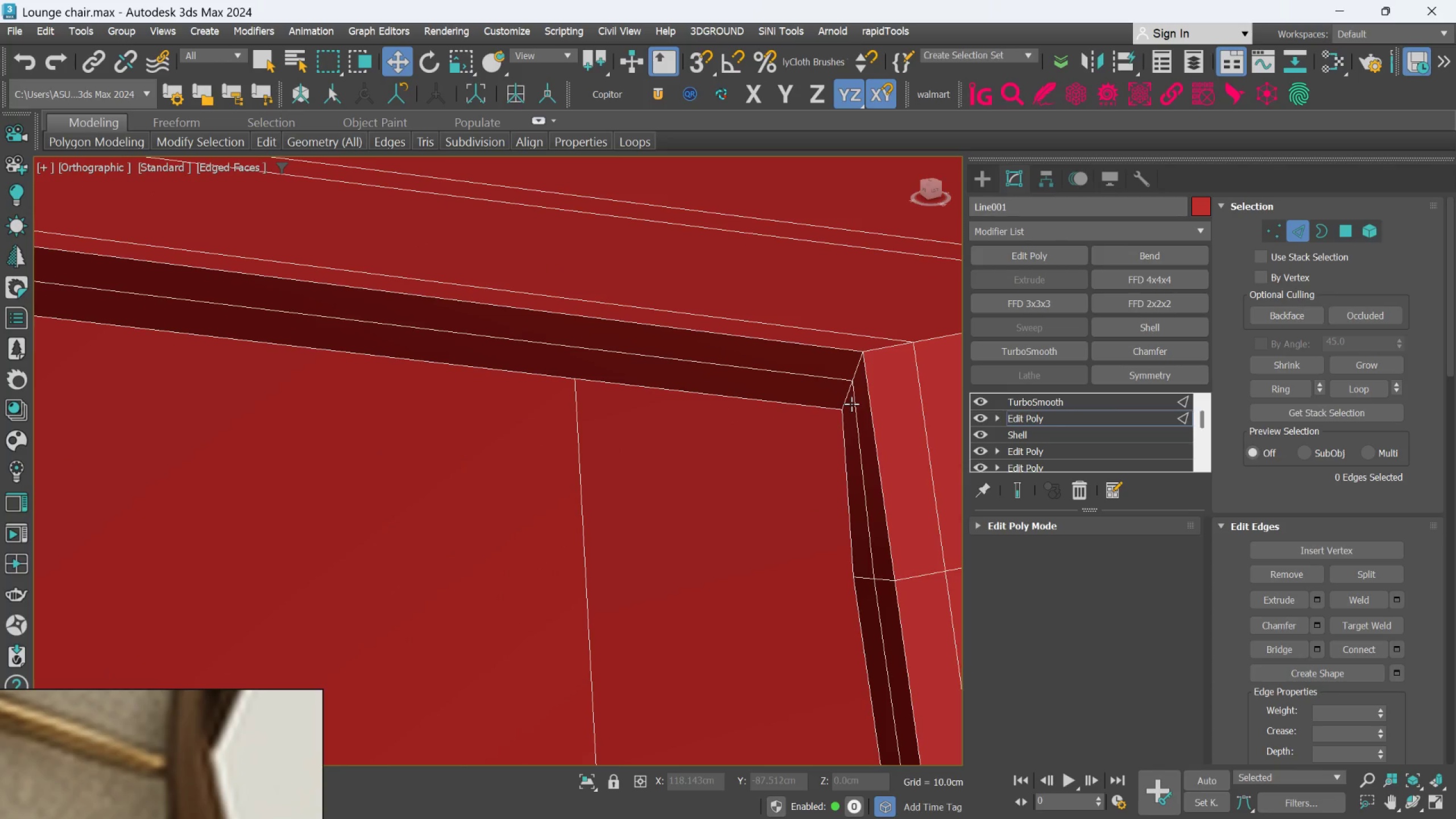 
double_click([851, 404])
 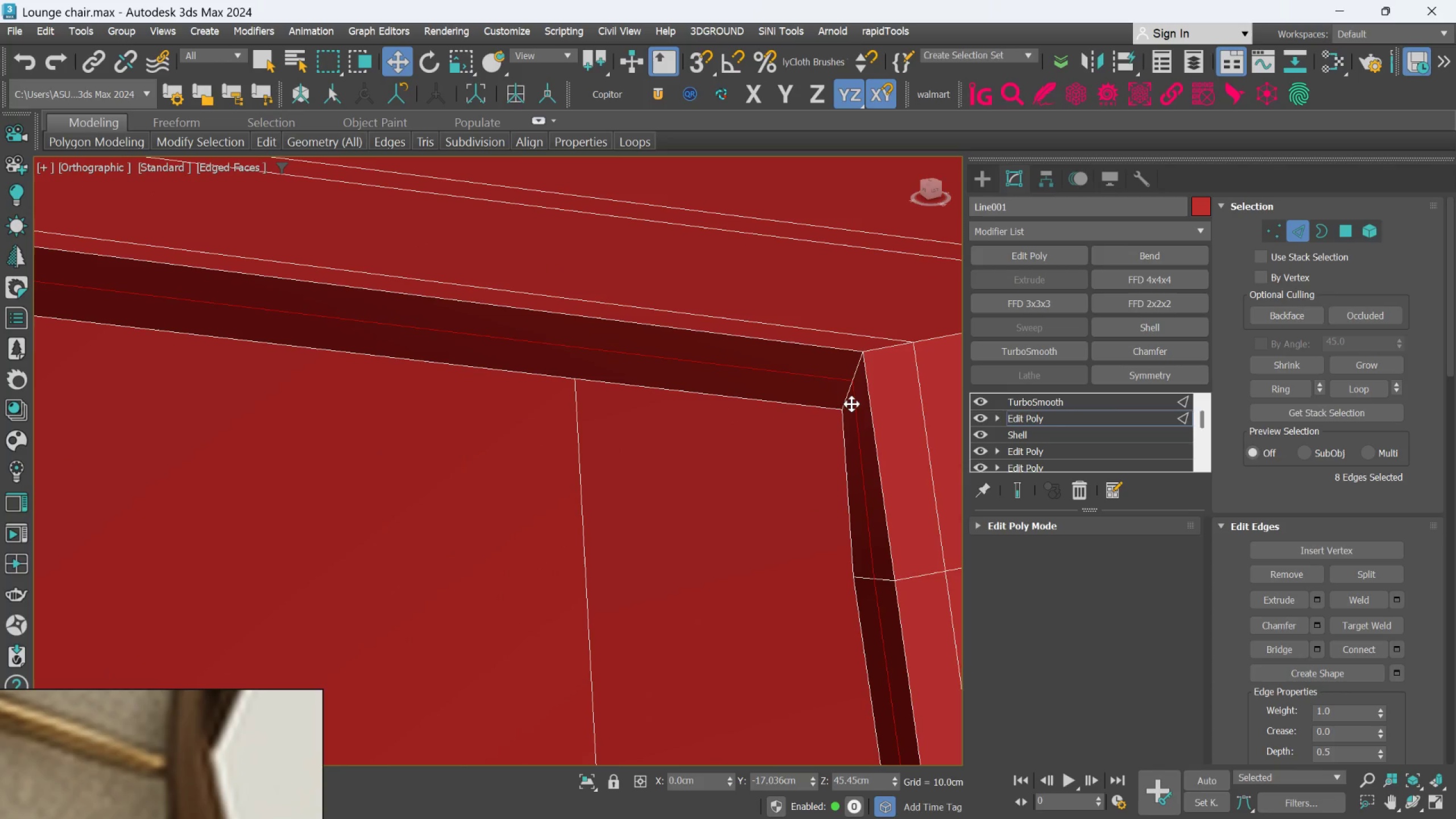 
key(Control+Backspace)
 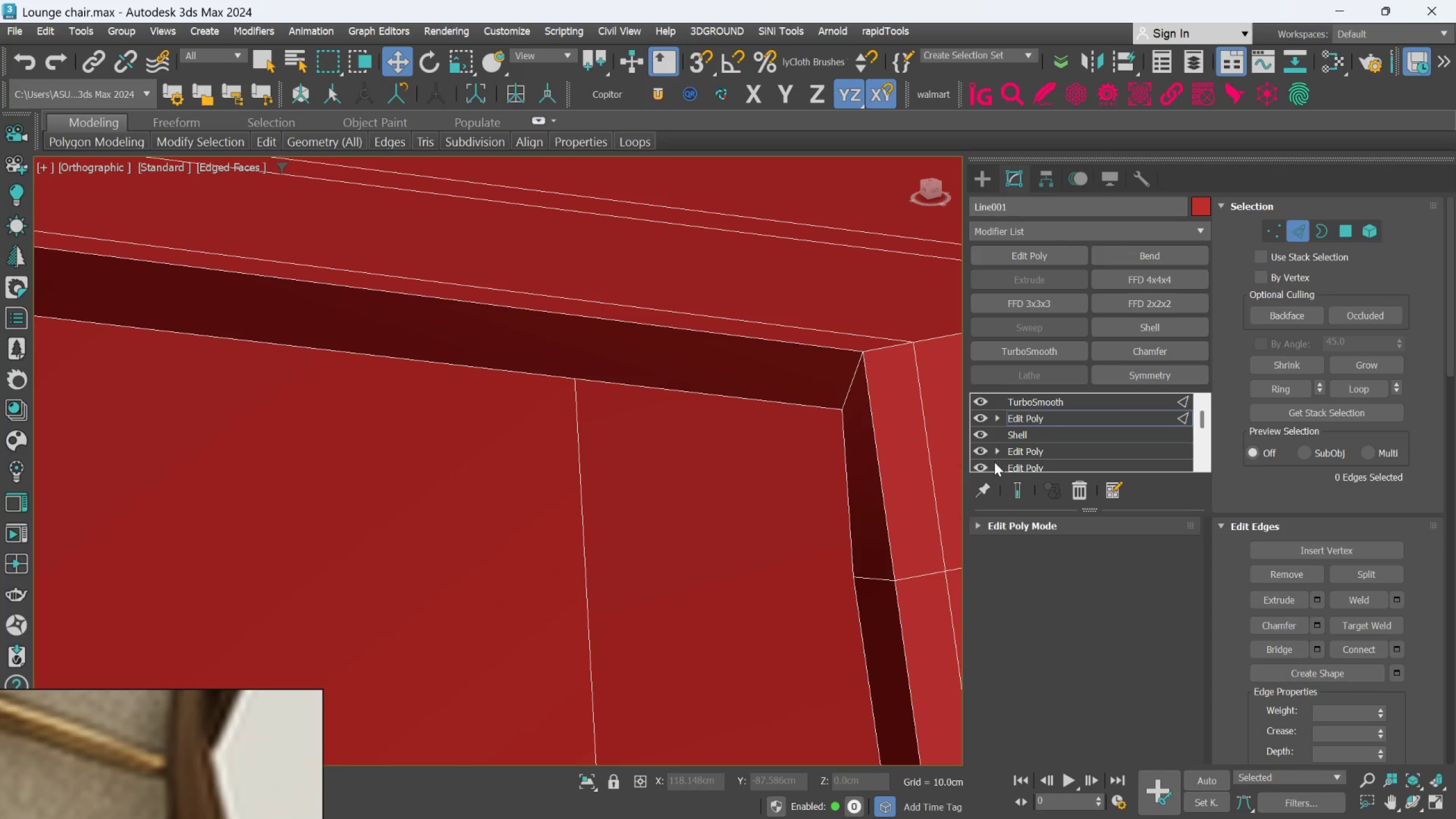 
left_click([1010, 484])
 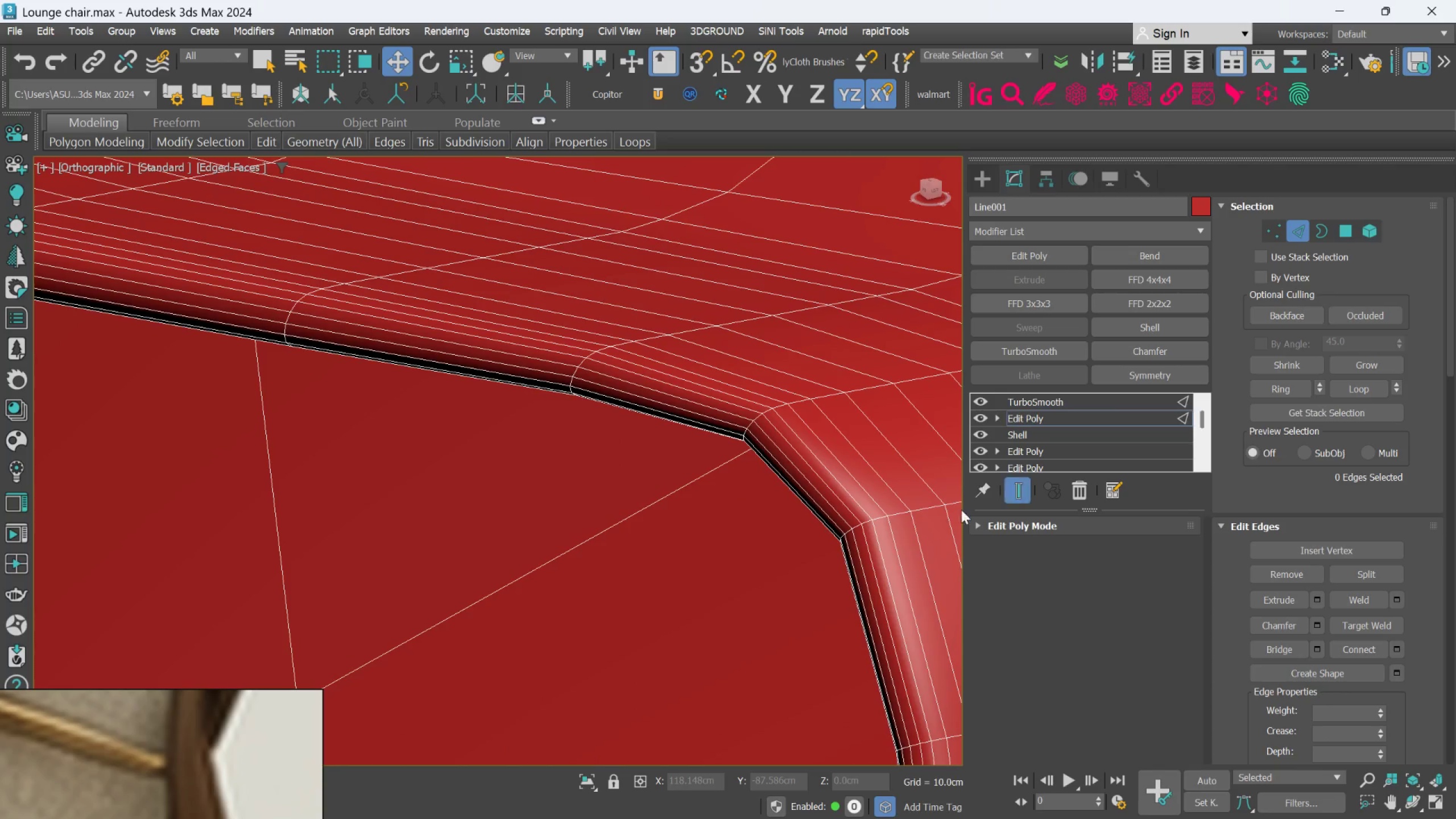 
scroll: coordinate [763, 567], scroll_direction: down, amount: 8.0
 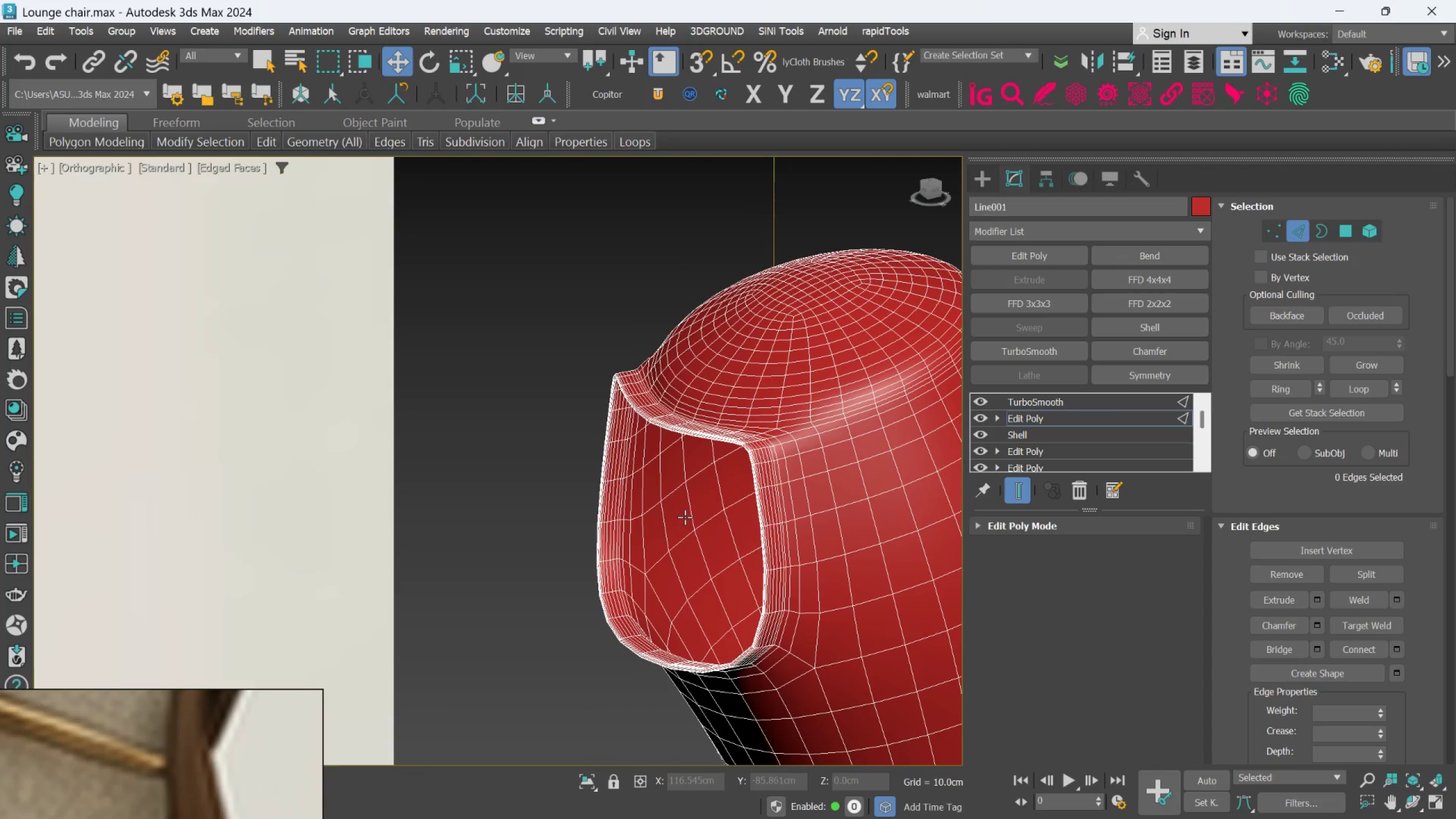 
key(F4)
 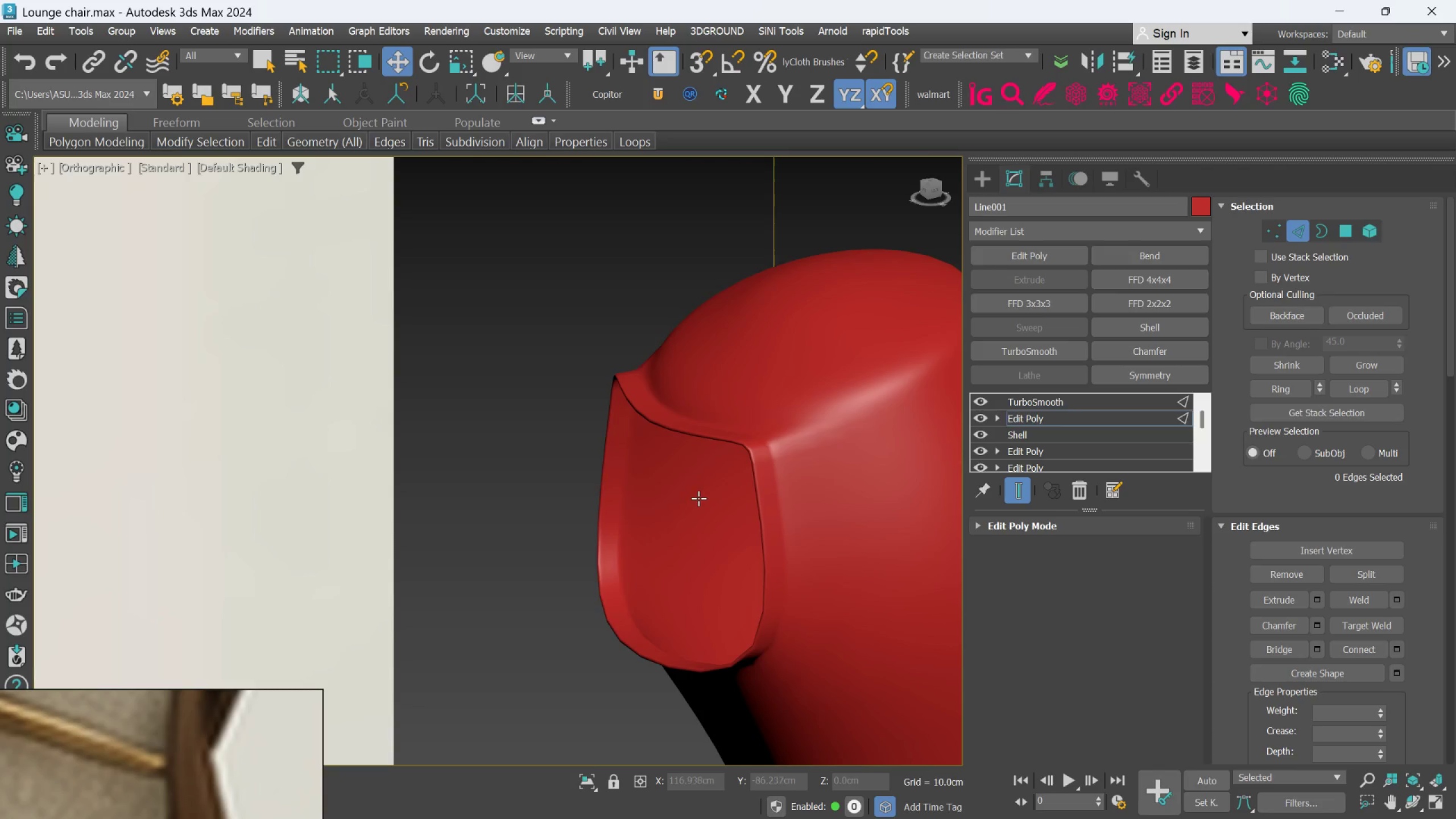 
scroll: coordinate [698, 498], scroll_direction: down, amount: 3.0
 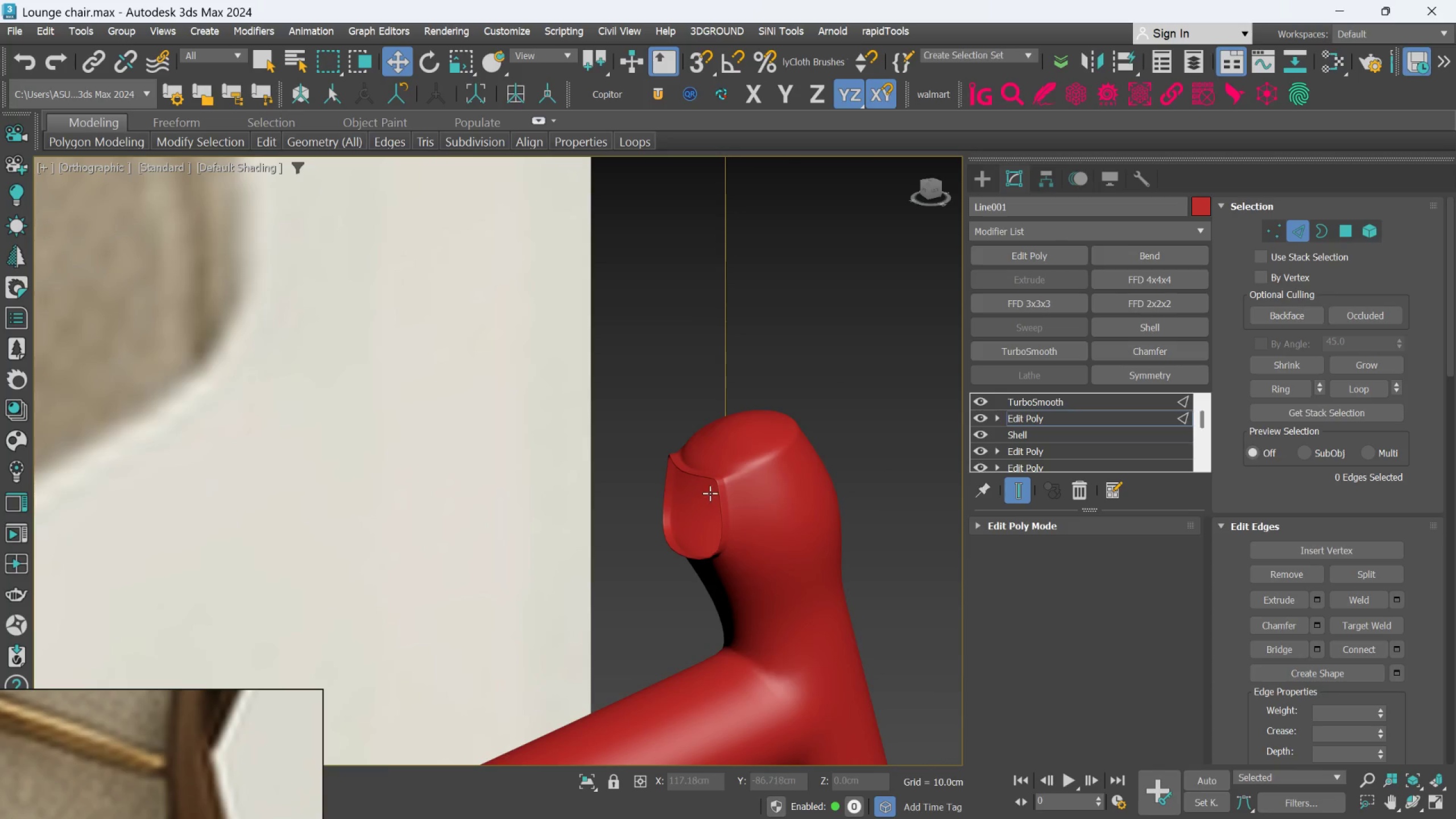 
hold_key(key=ControlLeft, duration=0.5)
 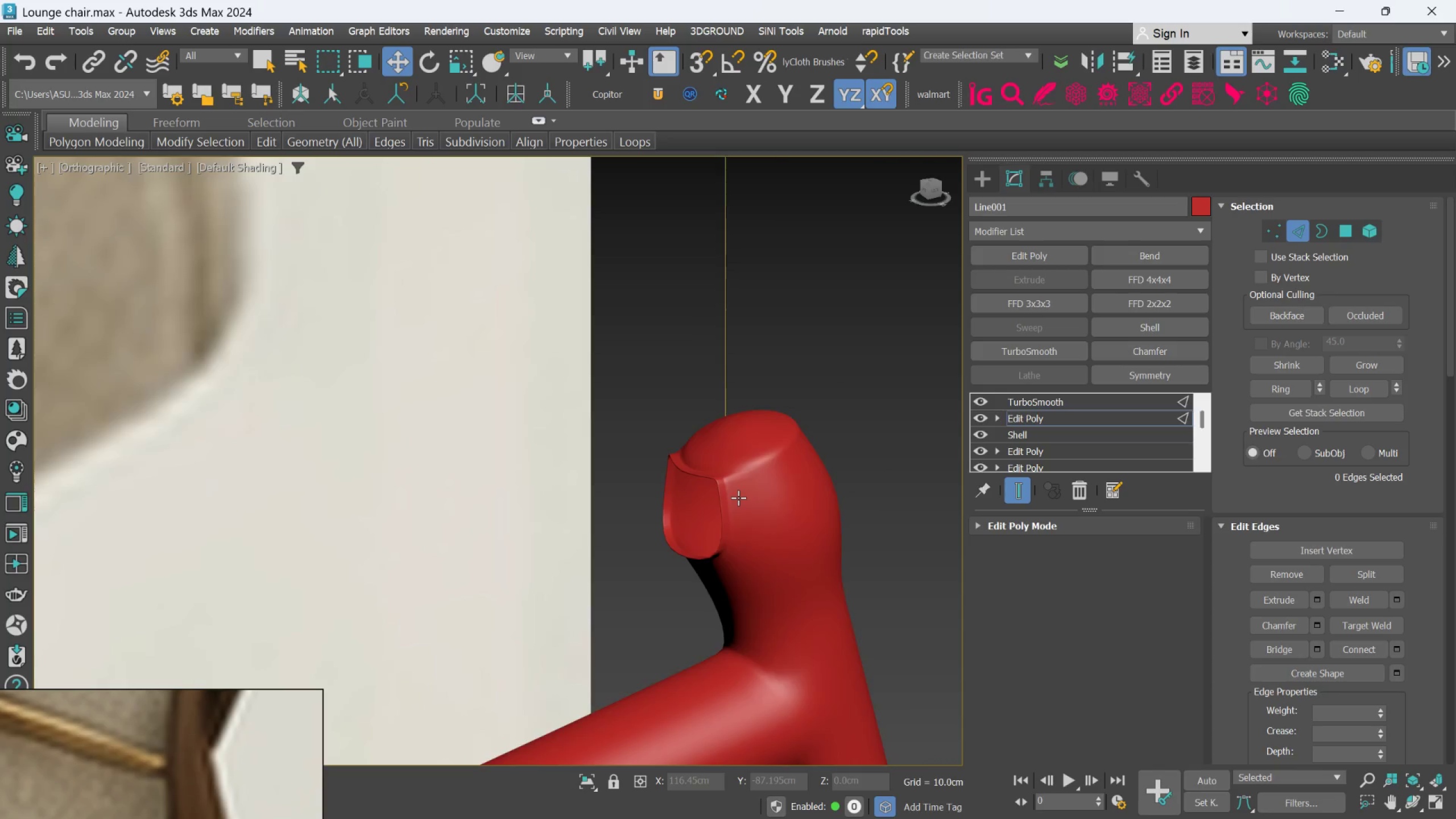 
scroll: coordinate [738, 498], scroll_direction: up, amount: 3.0
 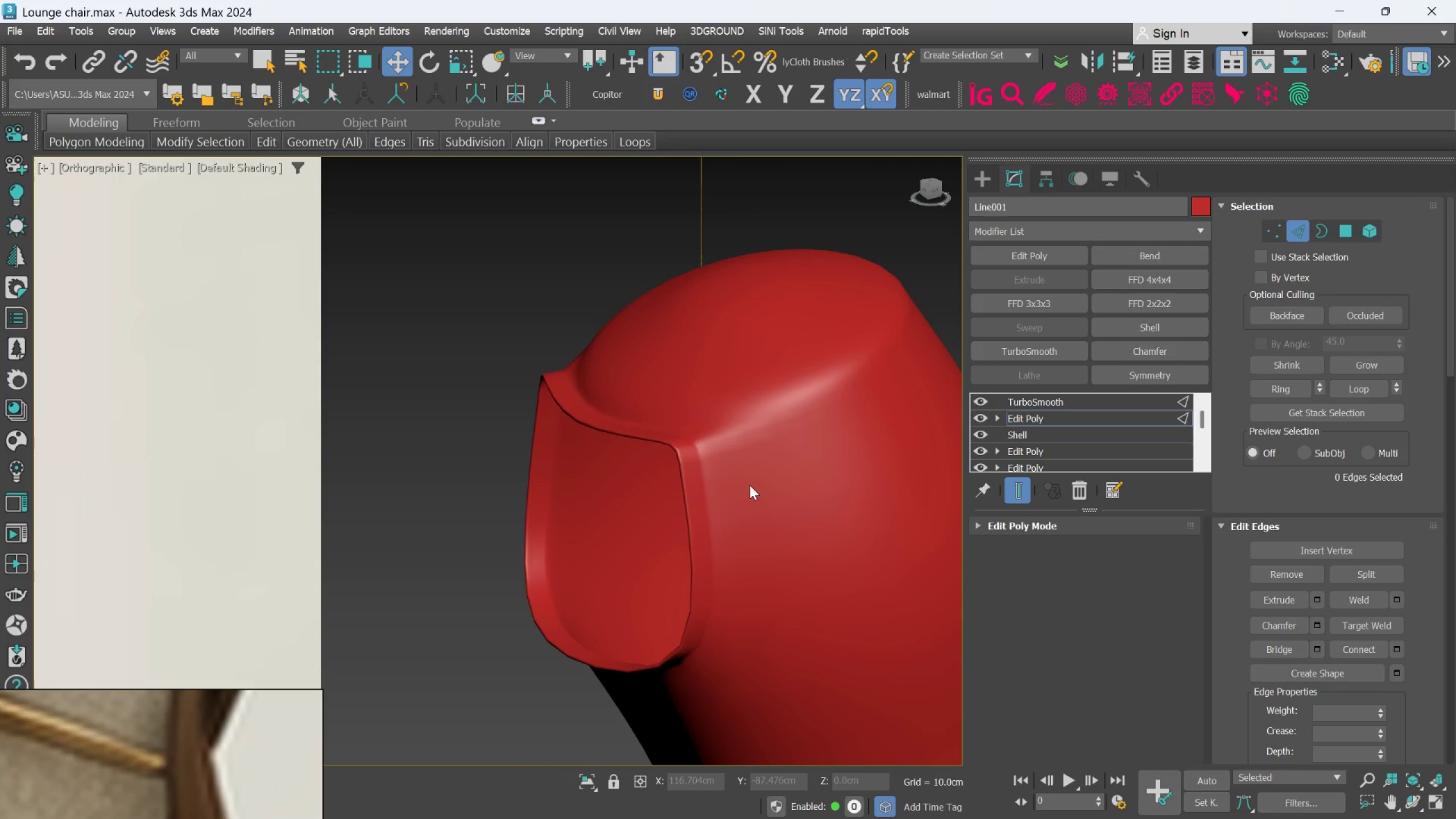 
scroll: coordinate [721, 515], scroll_direction: down, amount: 11.0
 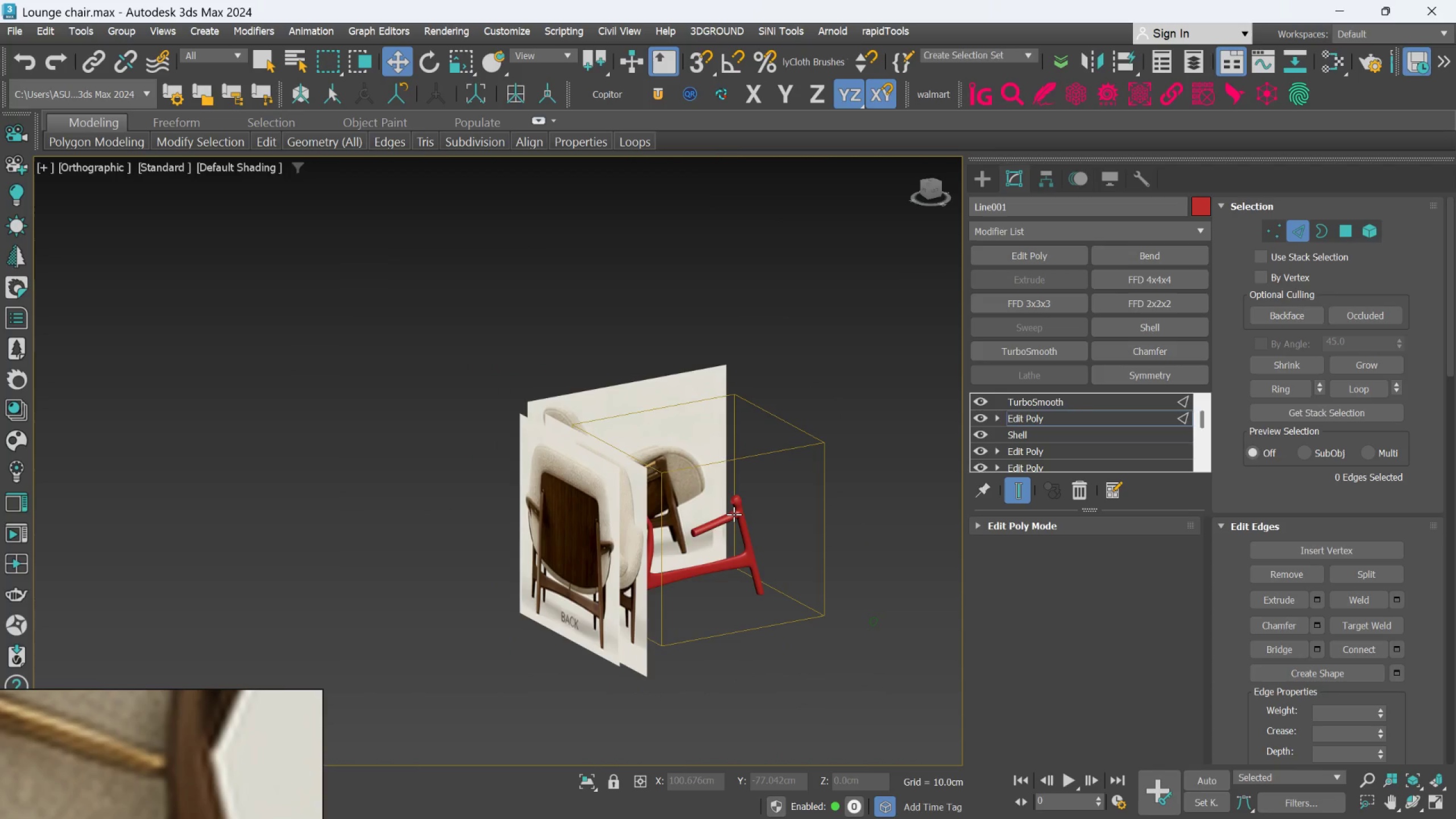 
key(L)
 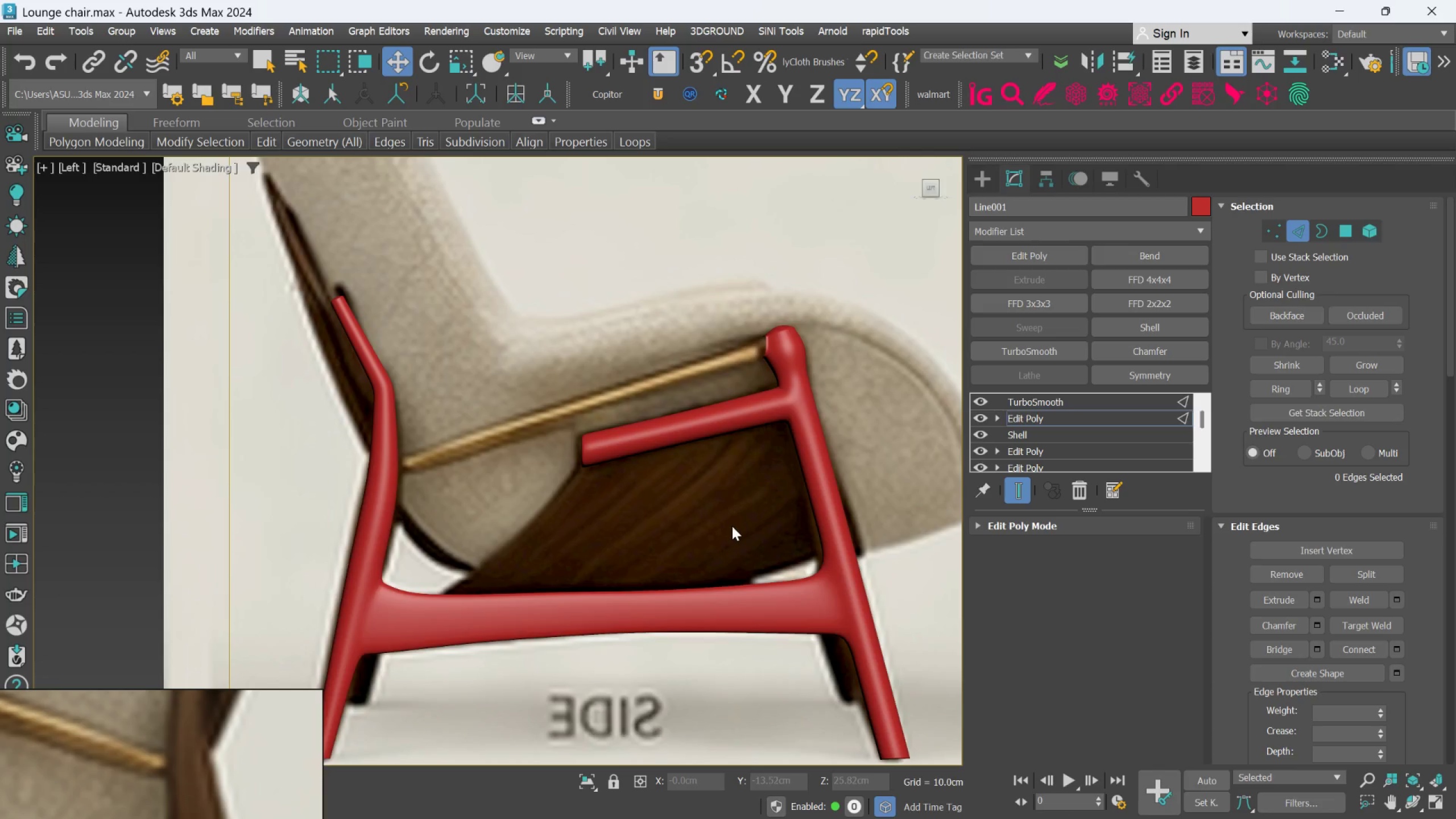 
scroll: coordinate [733, 537], scroll_direction: down, amount: 5.0
 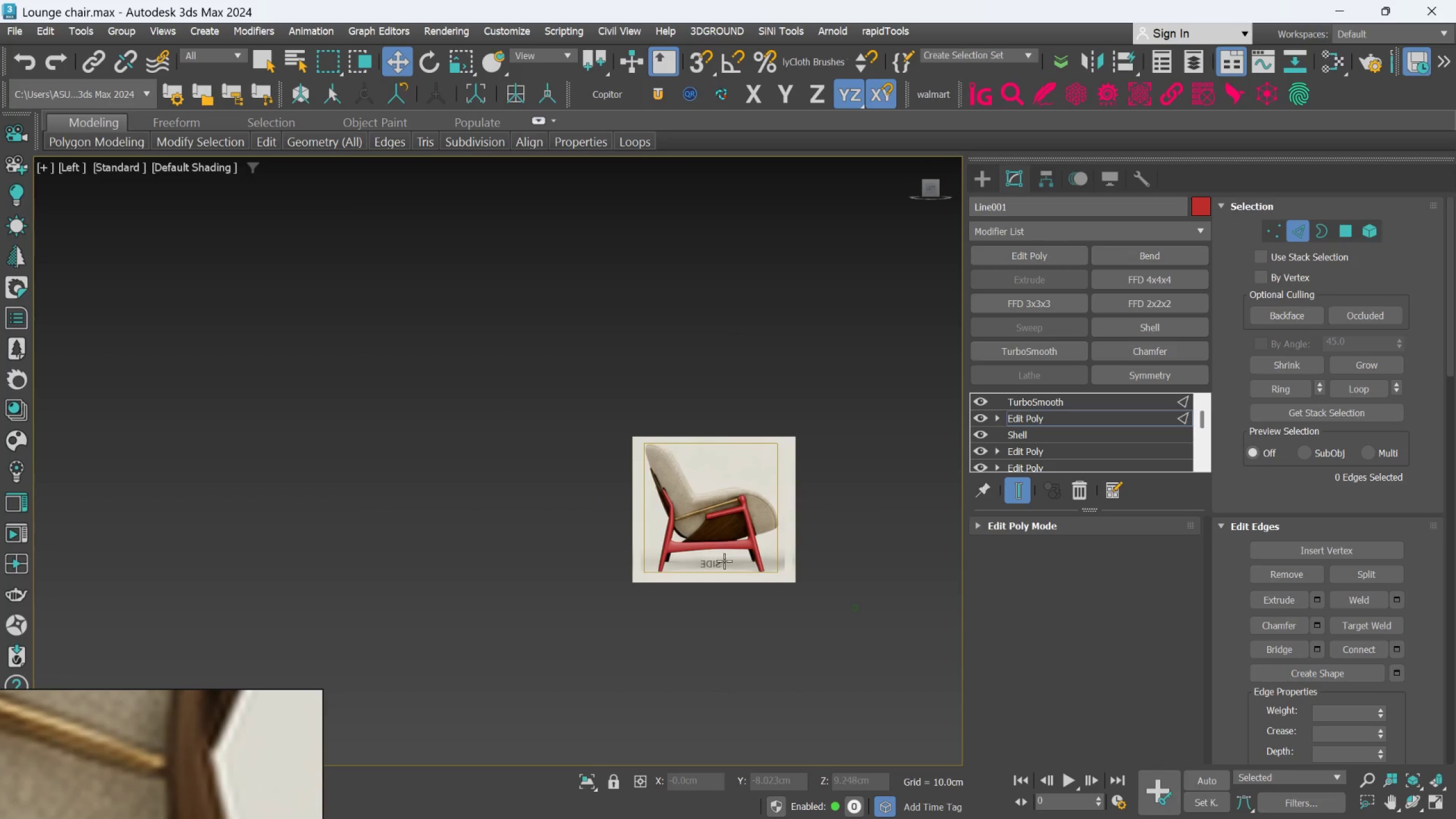 
scroll: coordinate [724, 561], scroll_direction: up, amount: 1.0
 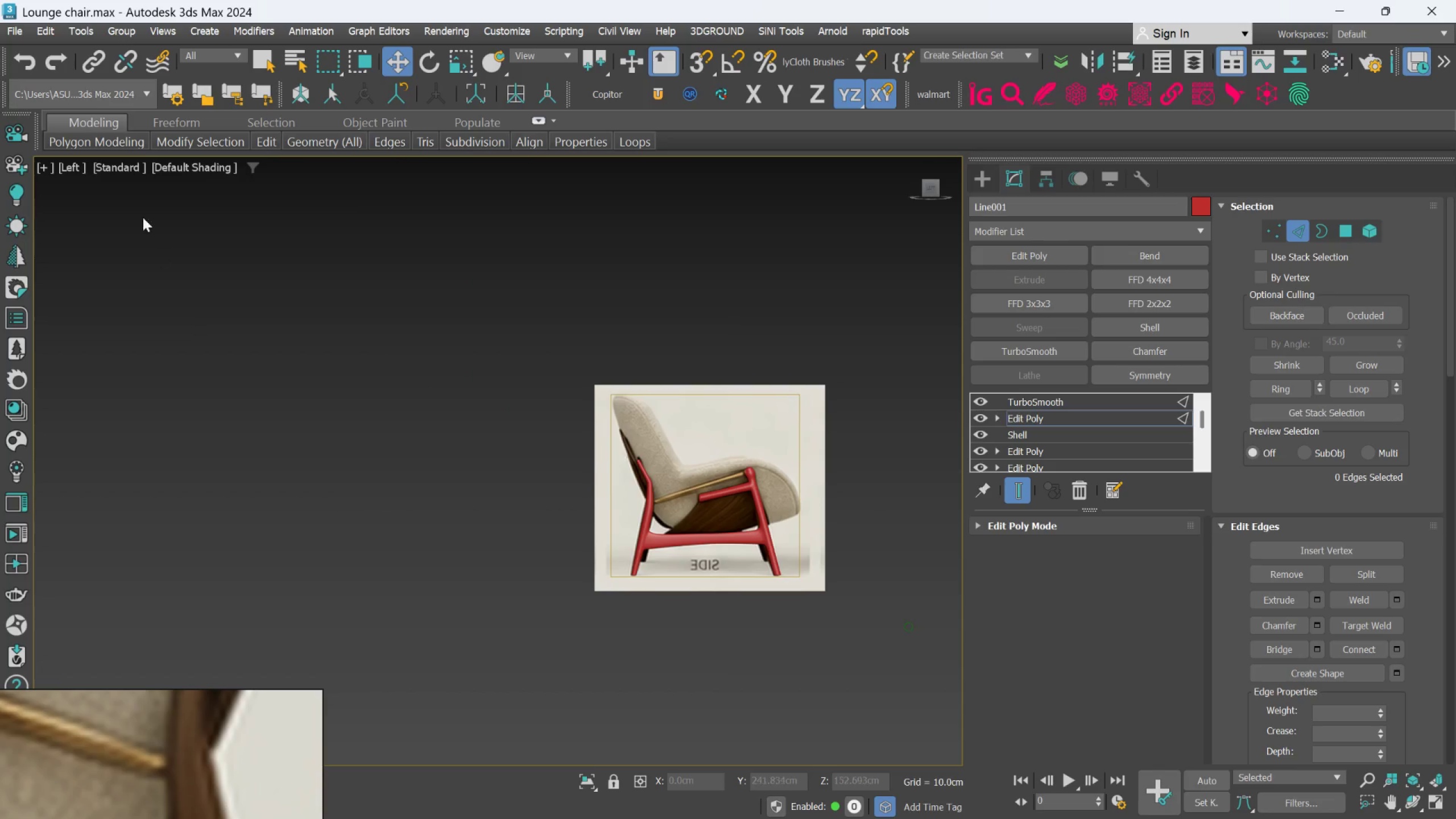 
left_click([75, 163])
 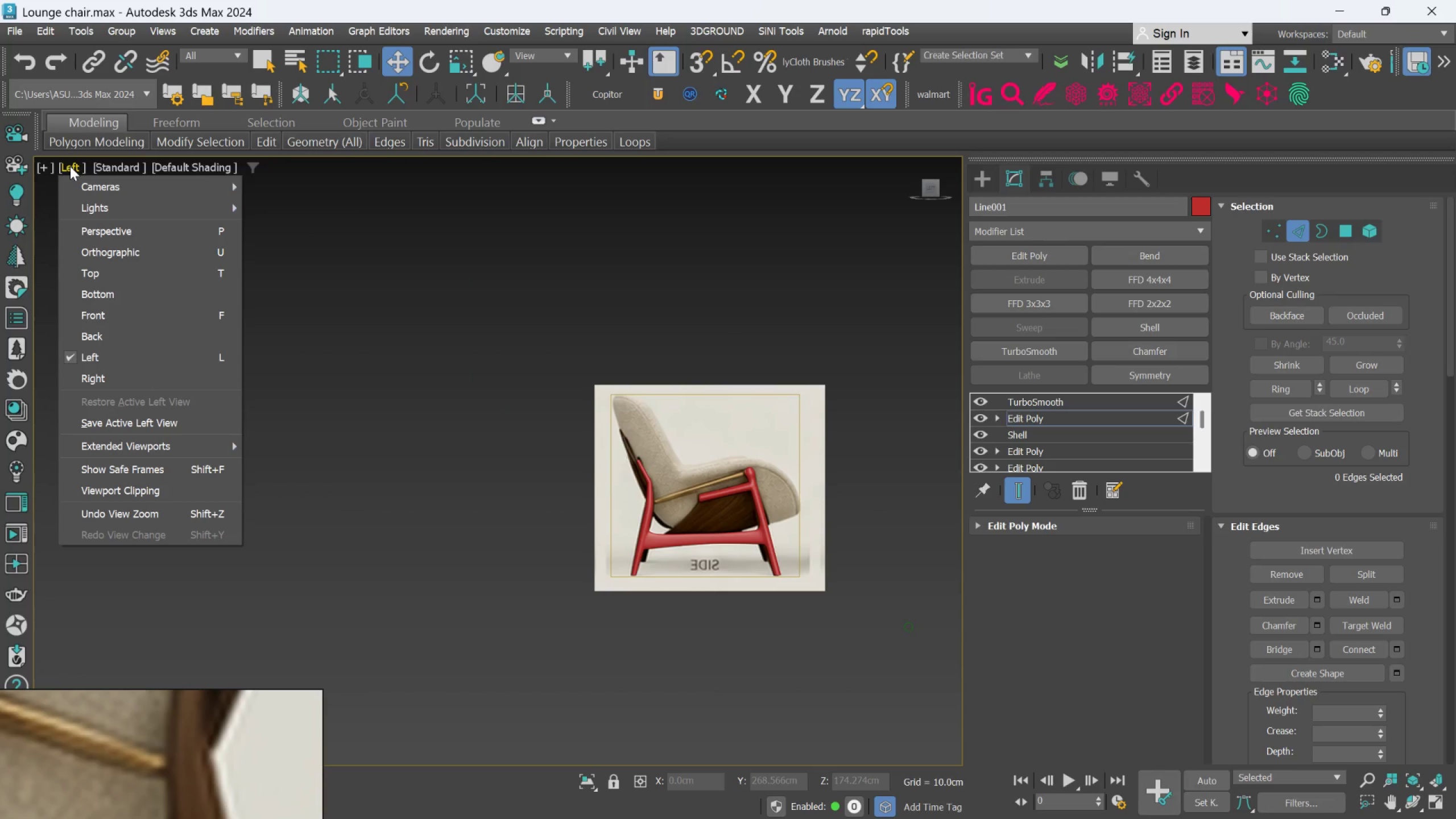 
left_click([110, 330])
 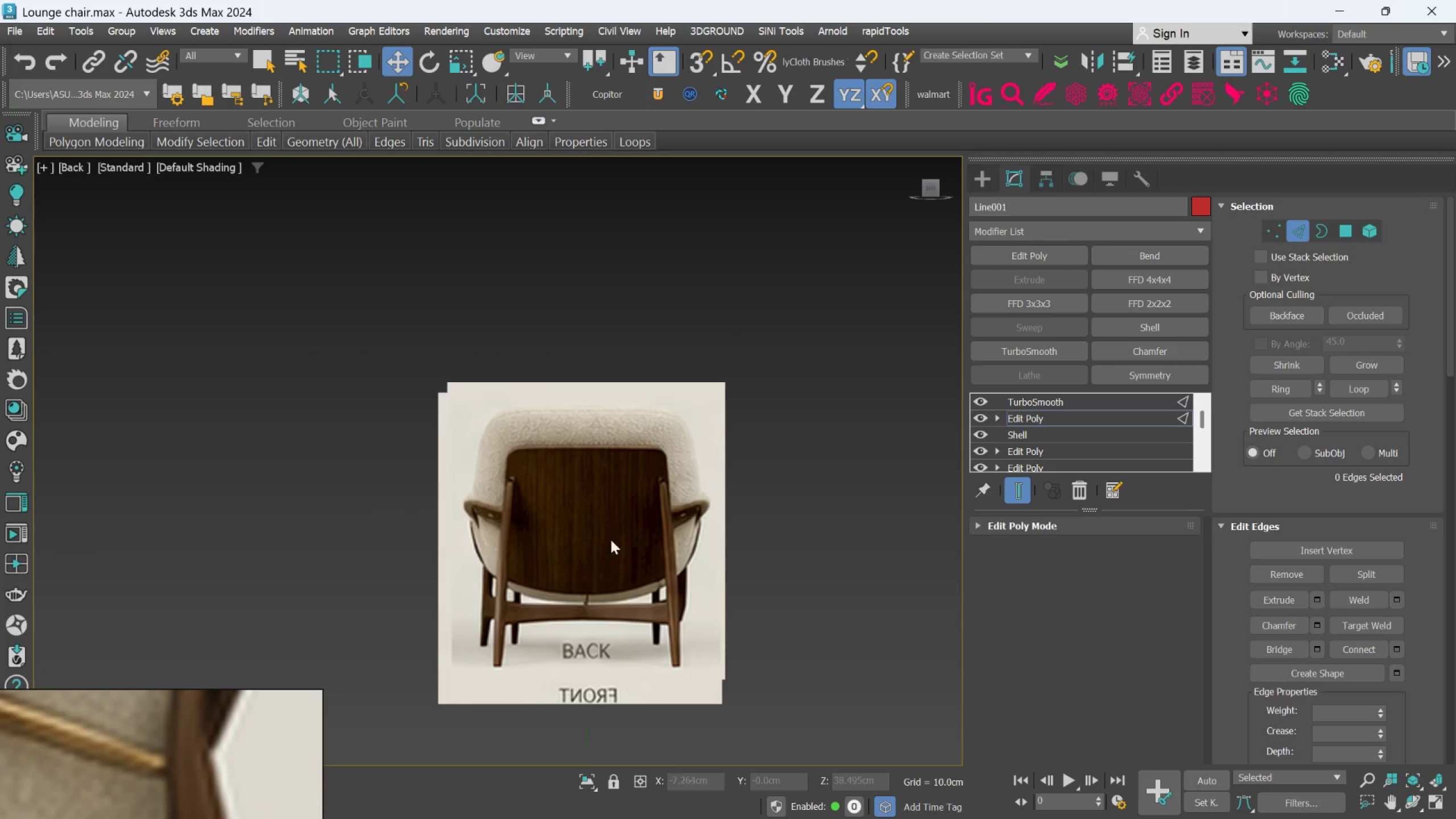 
scroll: coordinate [635, 561], scroll_direction: down, amount: 1.0
 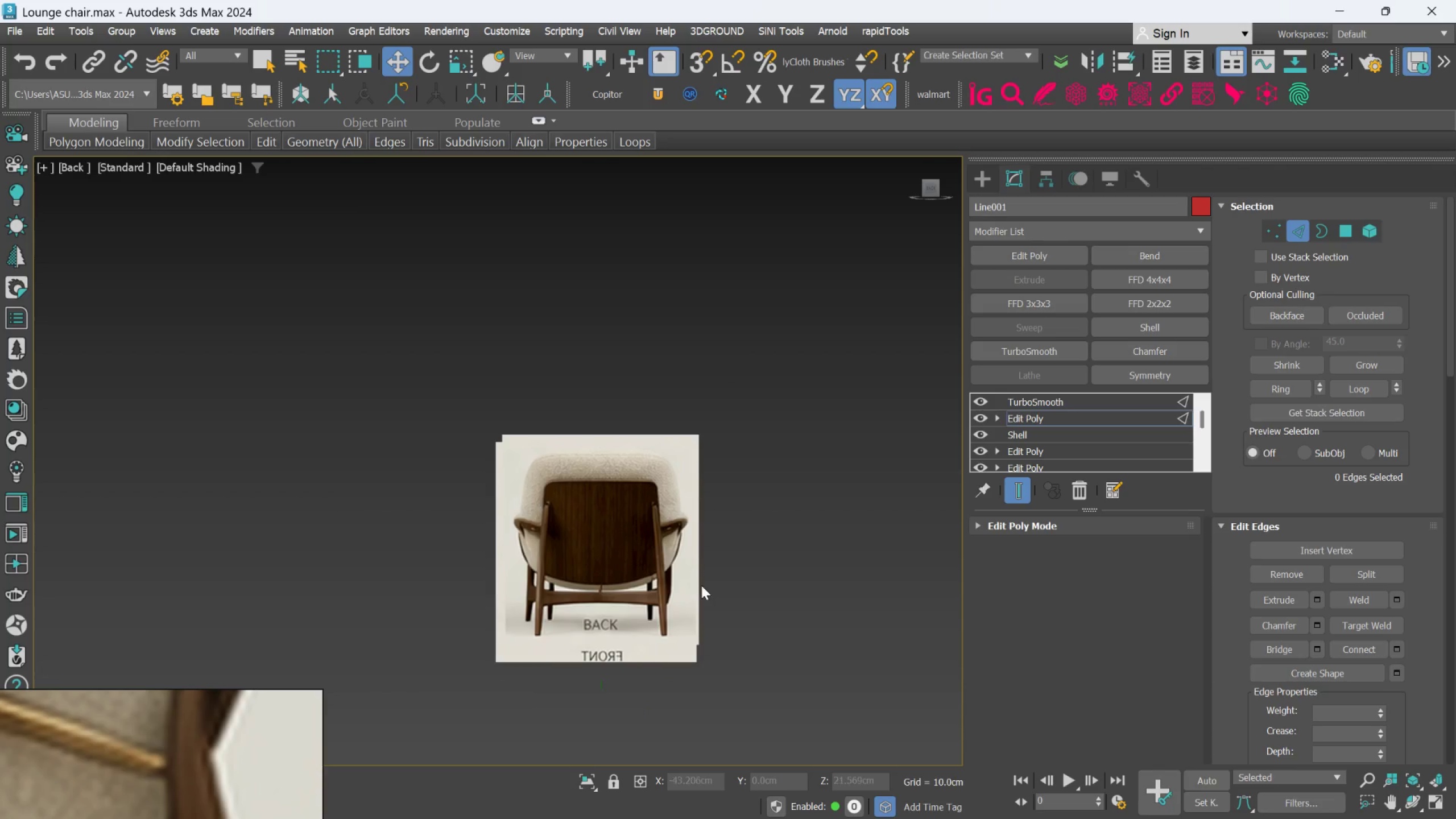 
hold_key(key=AltLeft, duration=1.06)
 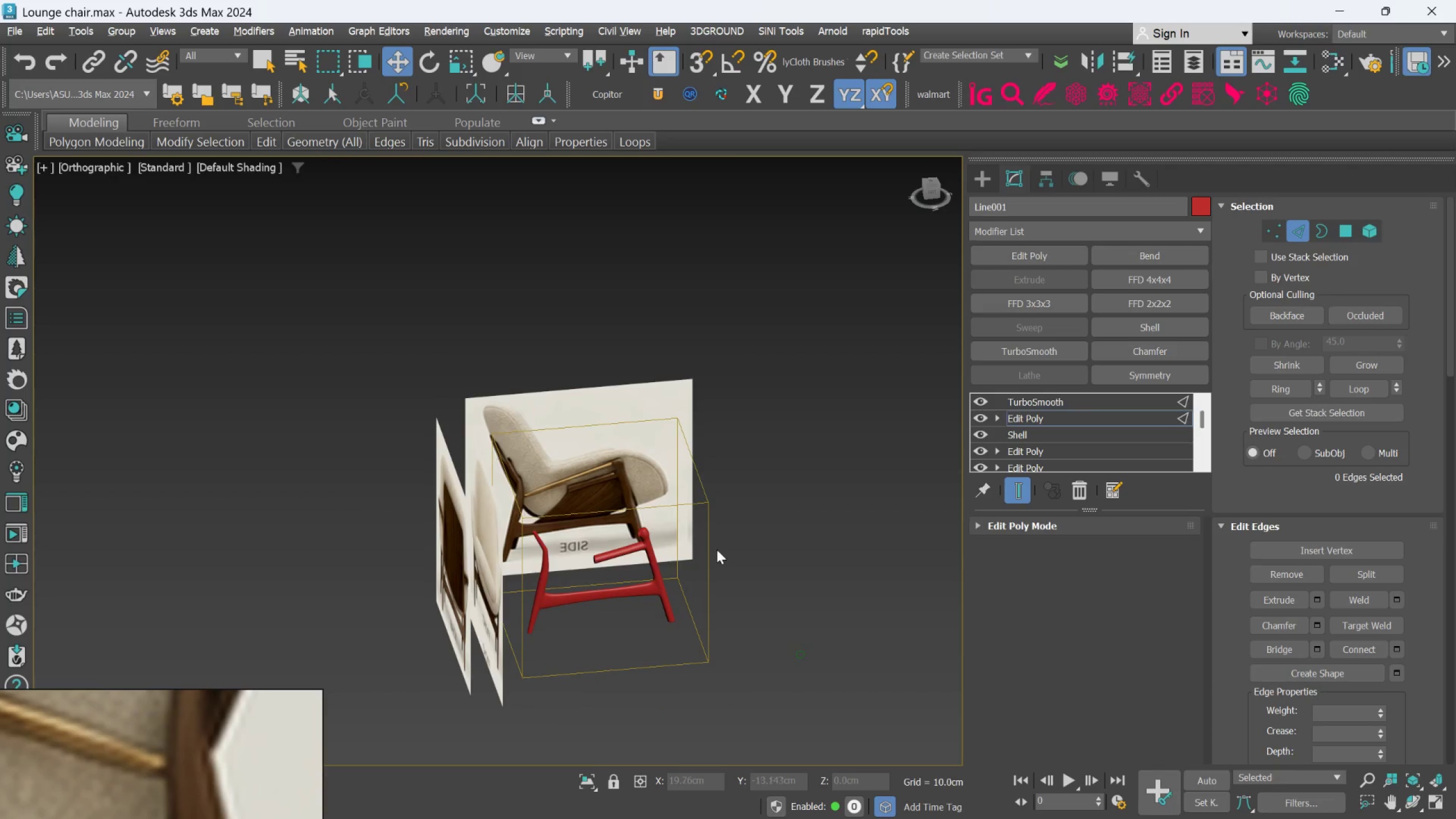 
hold_key(key=AltLeft, duration=17.03)
left_click([987, 187])
 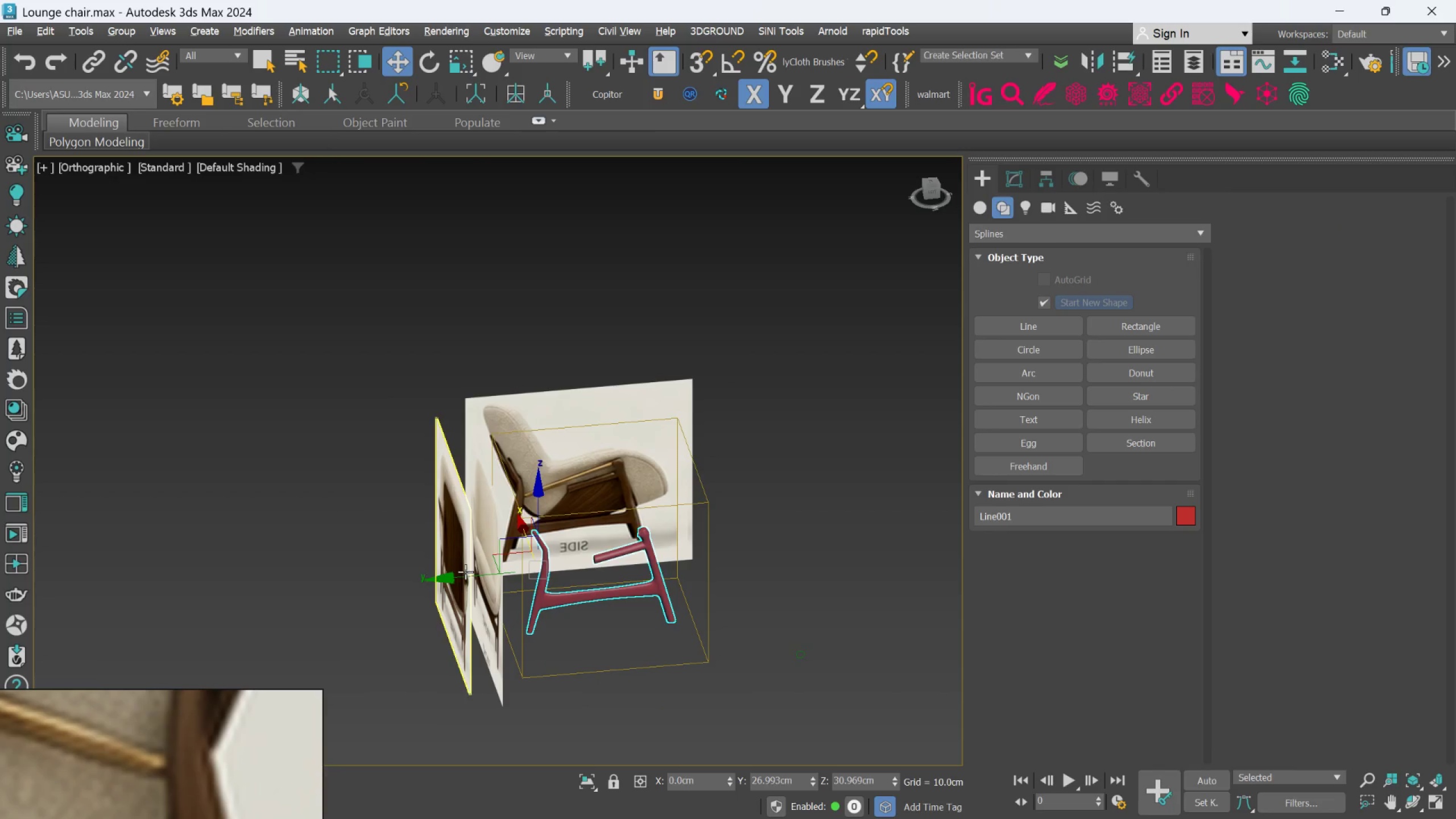 
left_click_drag(start_coordinate=[461, 577], to_coordinate=[358, 588])
 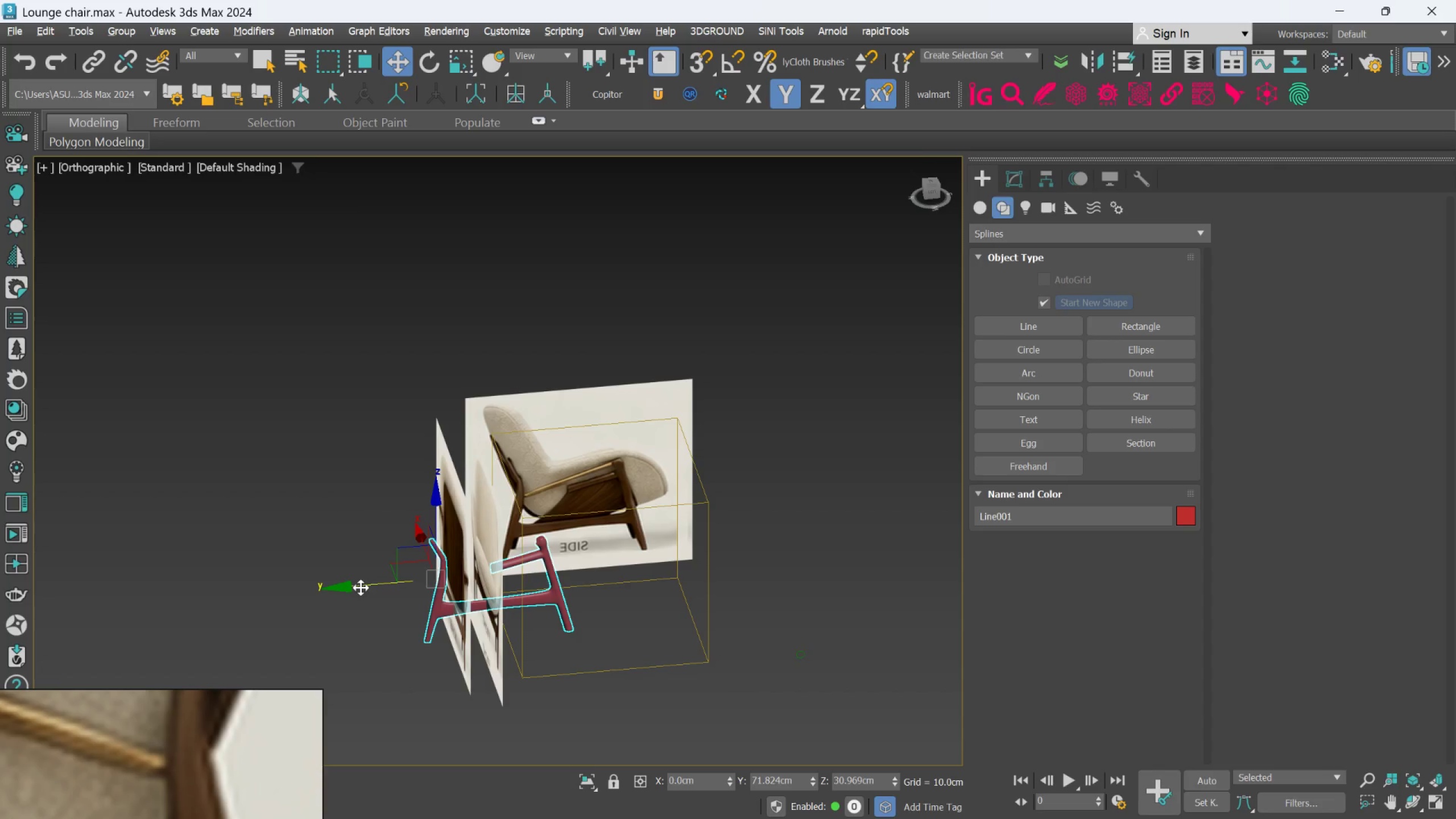 
left_click([100, 167])
 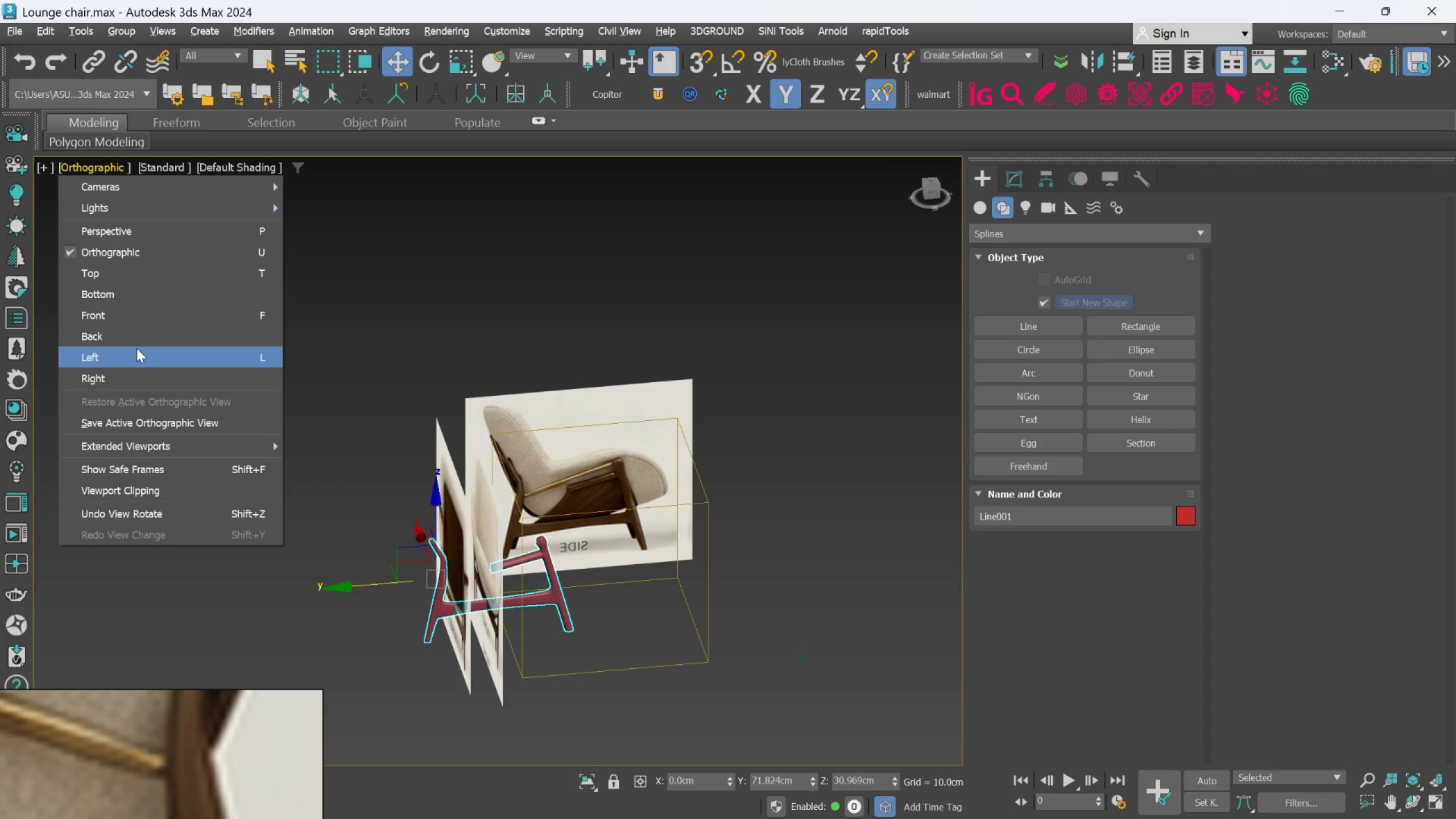 
left_click([135, 338])
 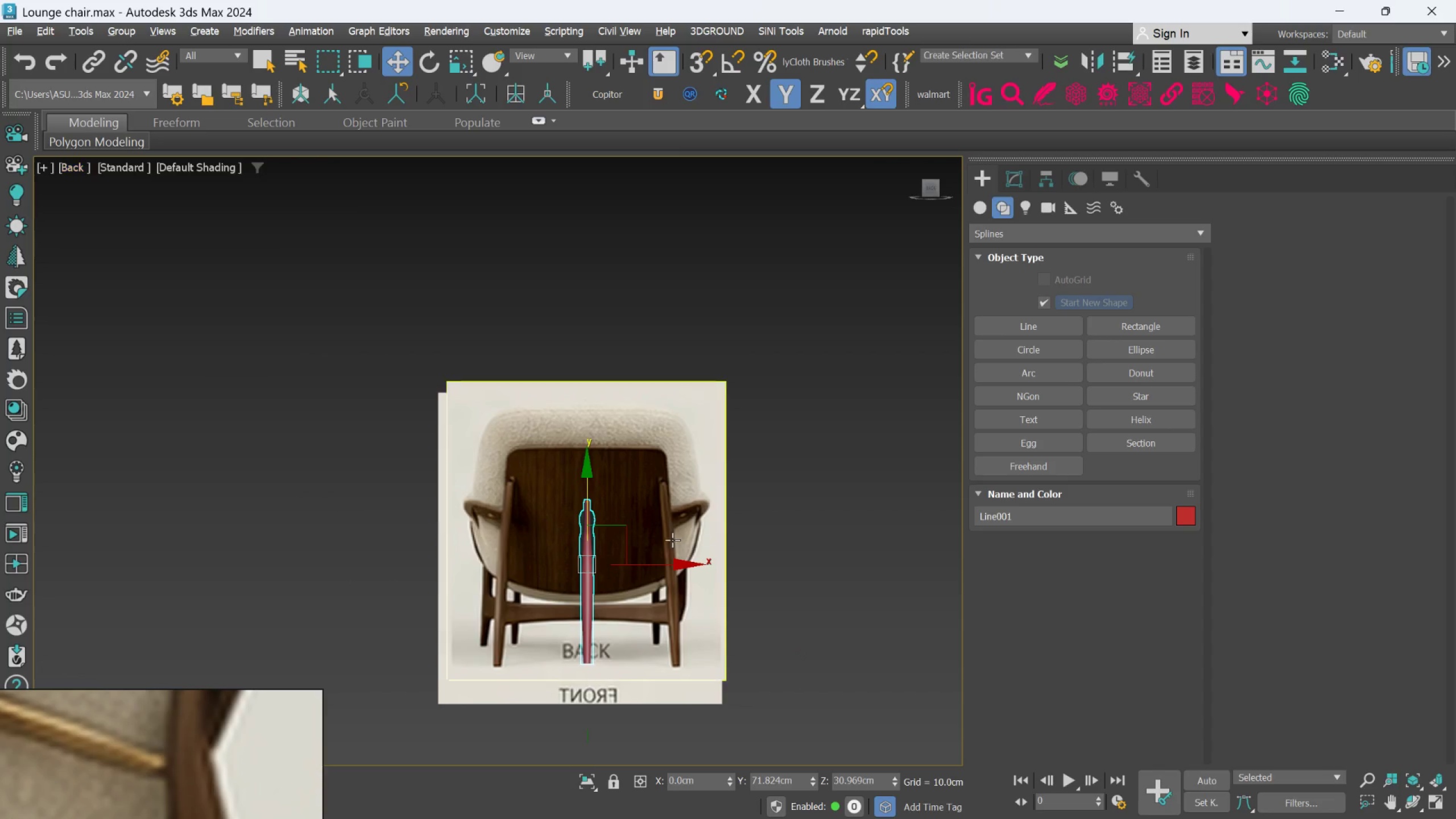 
scroll: coordinate [661, 564], scroll_direction: up, amount: 2.0
 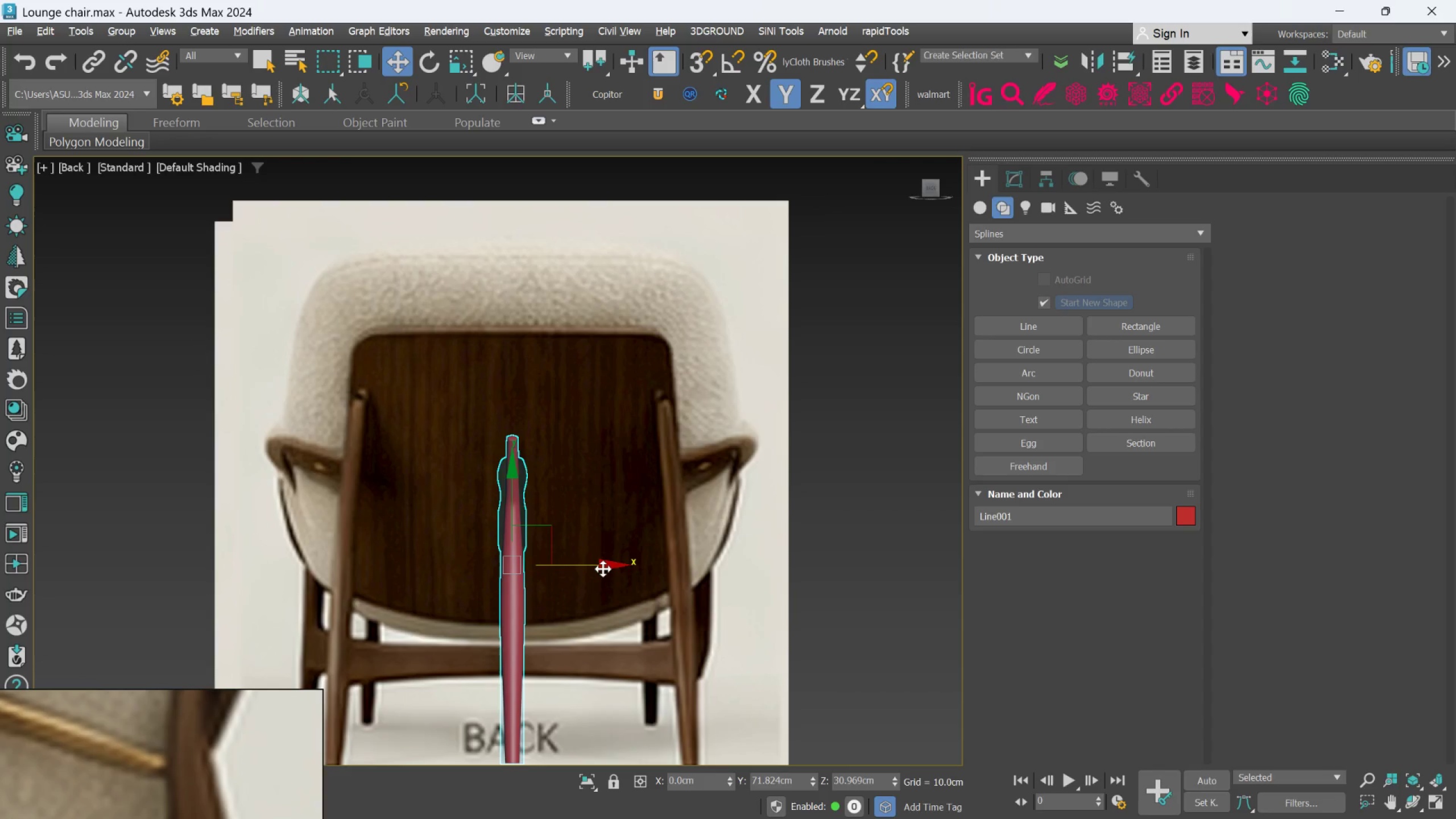 
left_click_drag(start_coordinate=[602, 567], to_coordinate=[763, 598])
 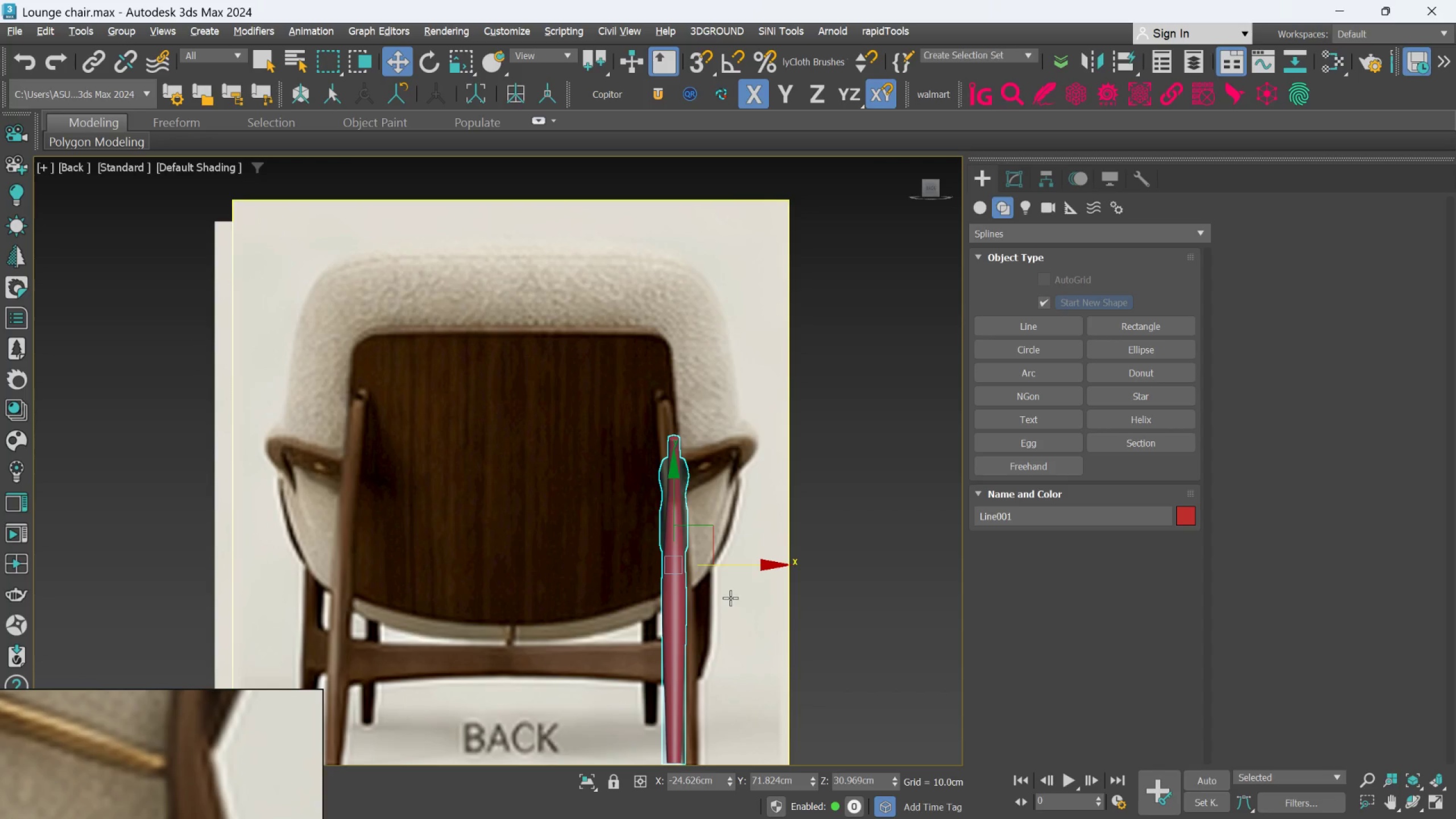 
hold_key(key=AltLeft, duration=1.51)
 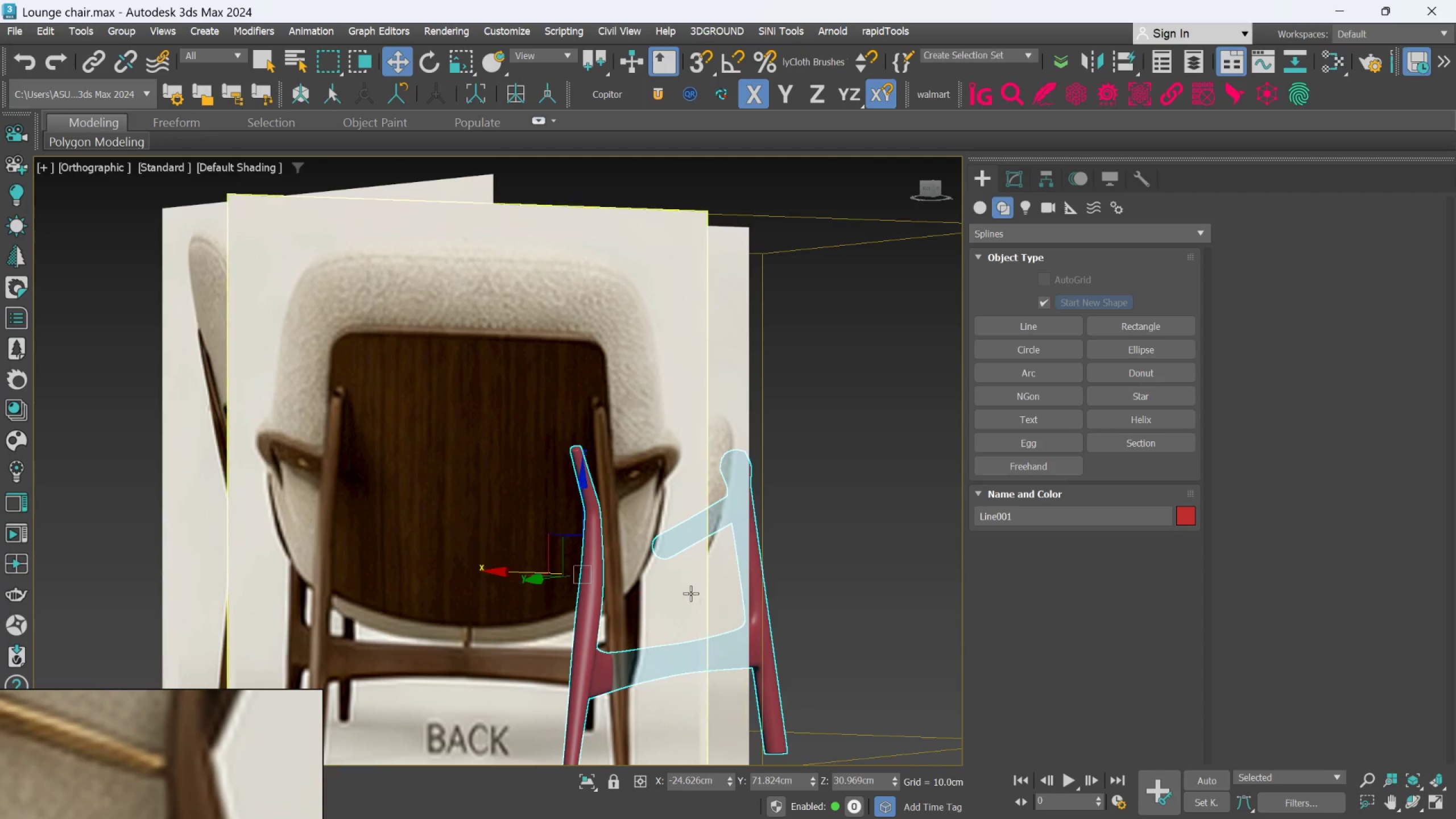 
scroll: coordinate [730, 598], scroll_direction: none, amount: 0.0
 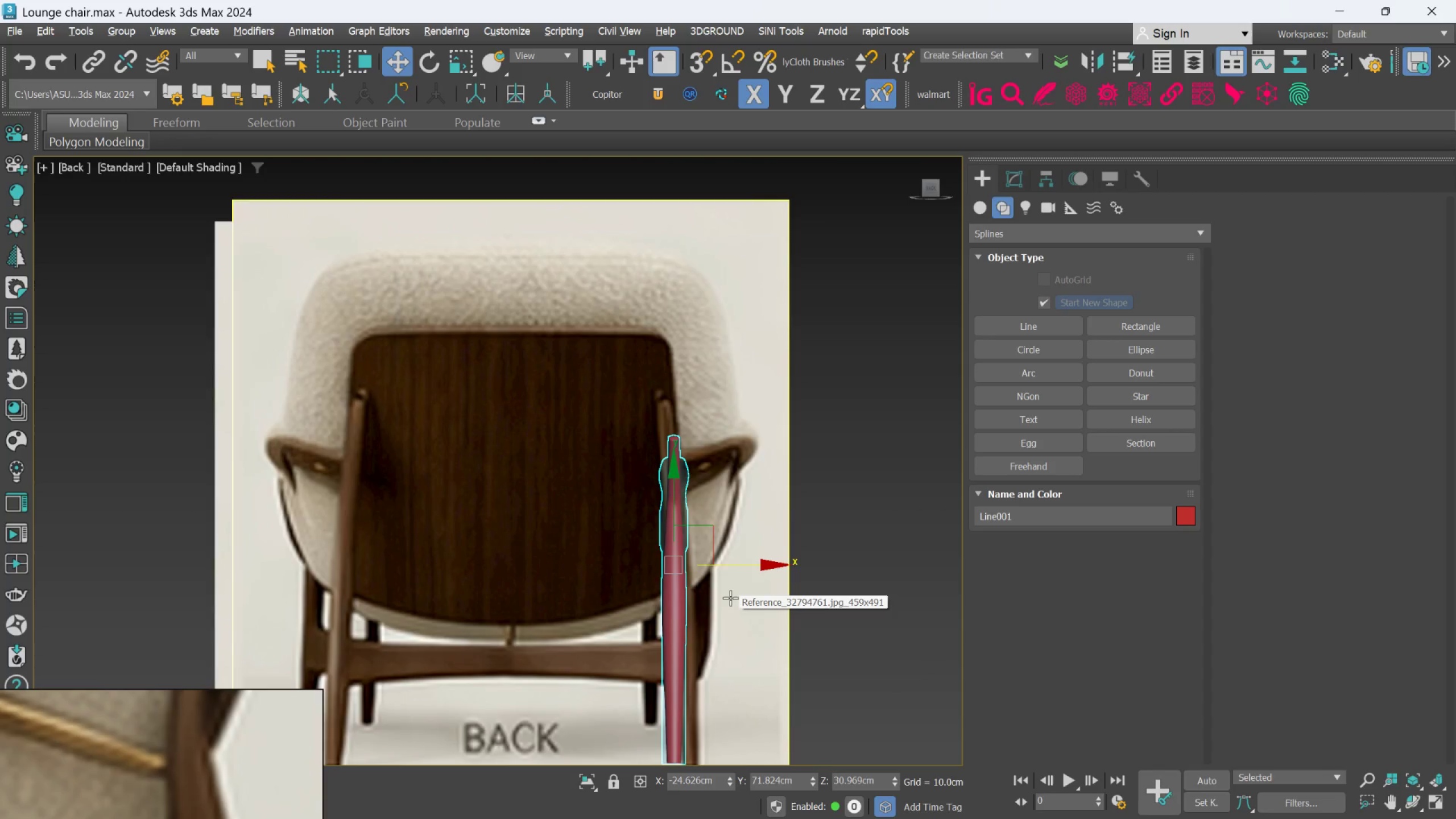 
hold_key(key=AltLeft, duration=0.36)
 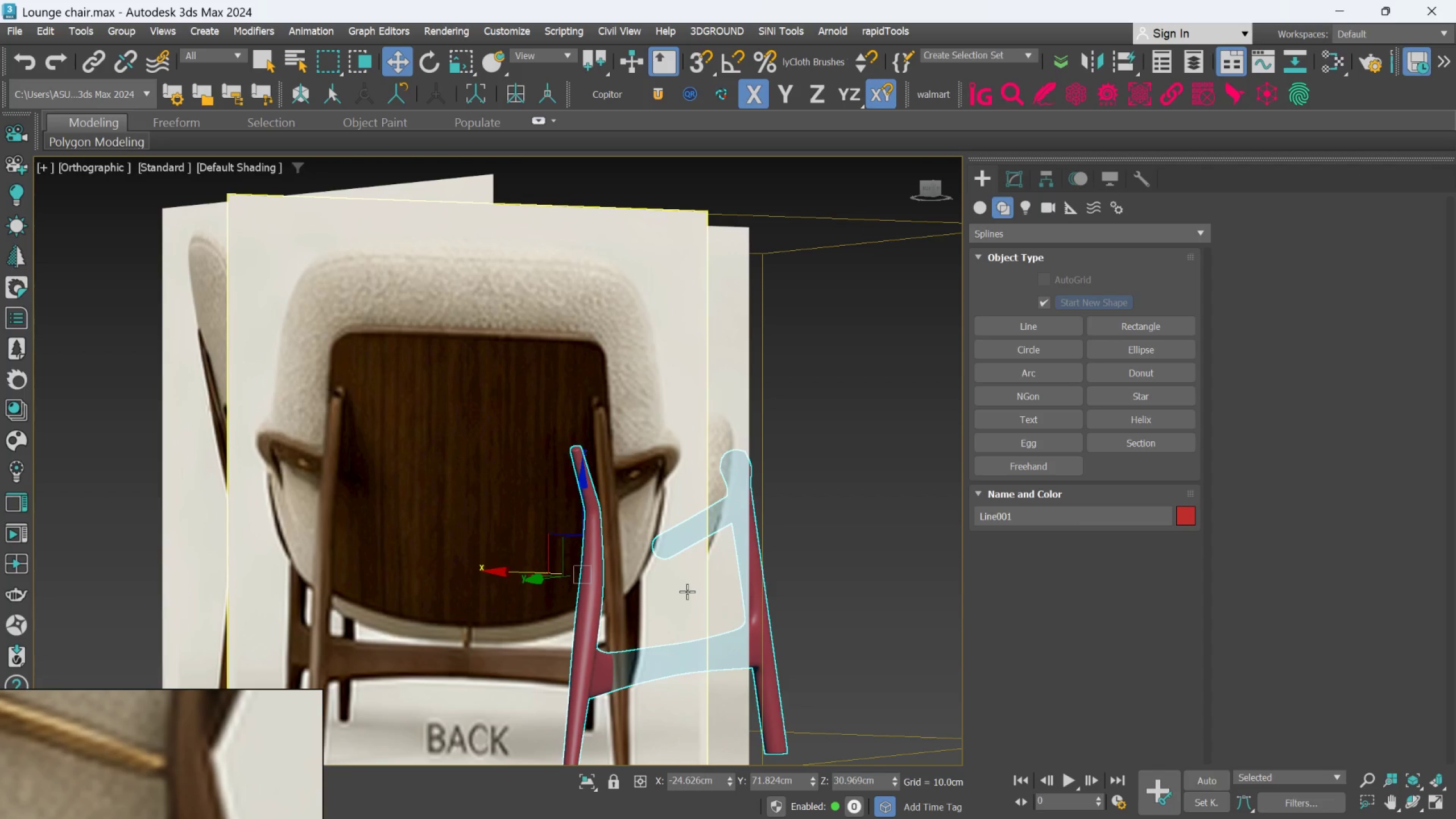 
hold_key(key=AltLeft, duration=0.91)
 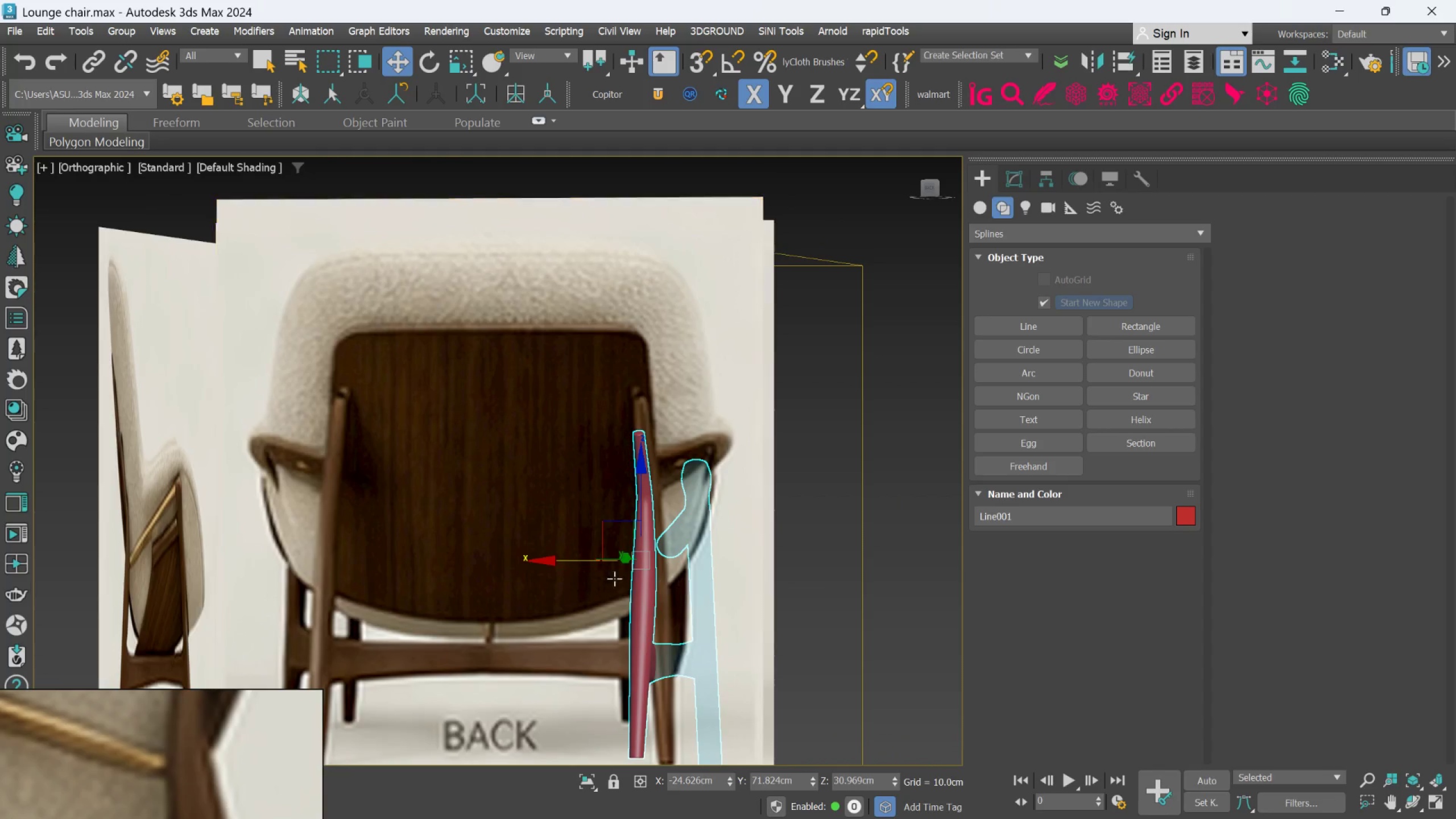 
scroll: coordinate [687, 592], scroll_direction: none, amount: 0.0
 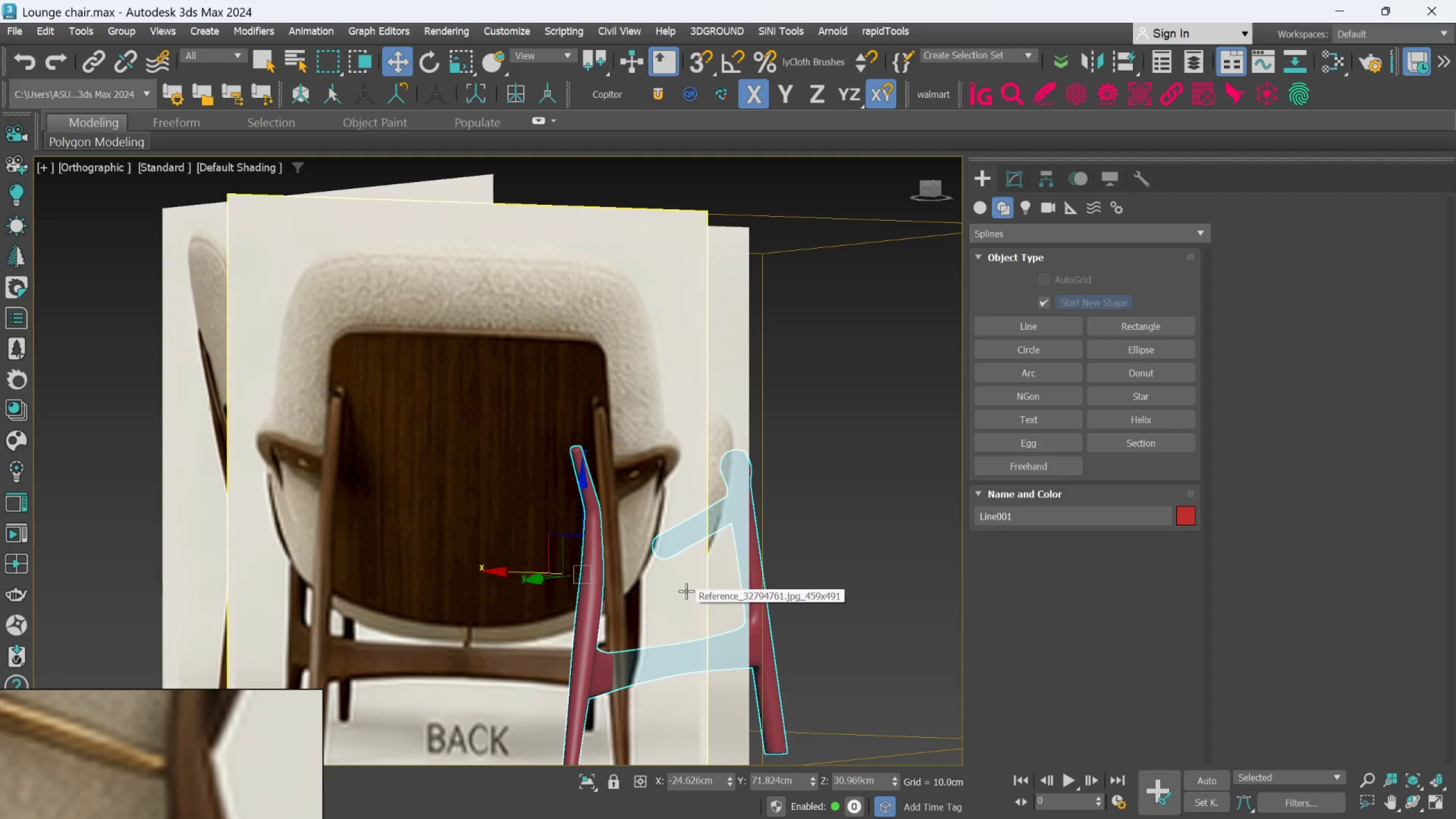 
hold_key(key=AltLeft, duration=0.34)
 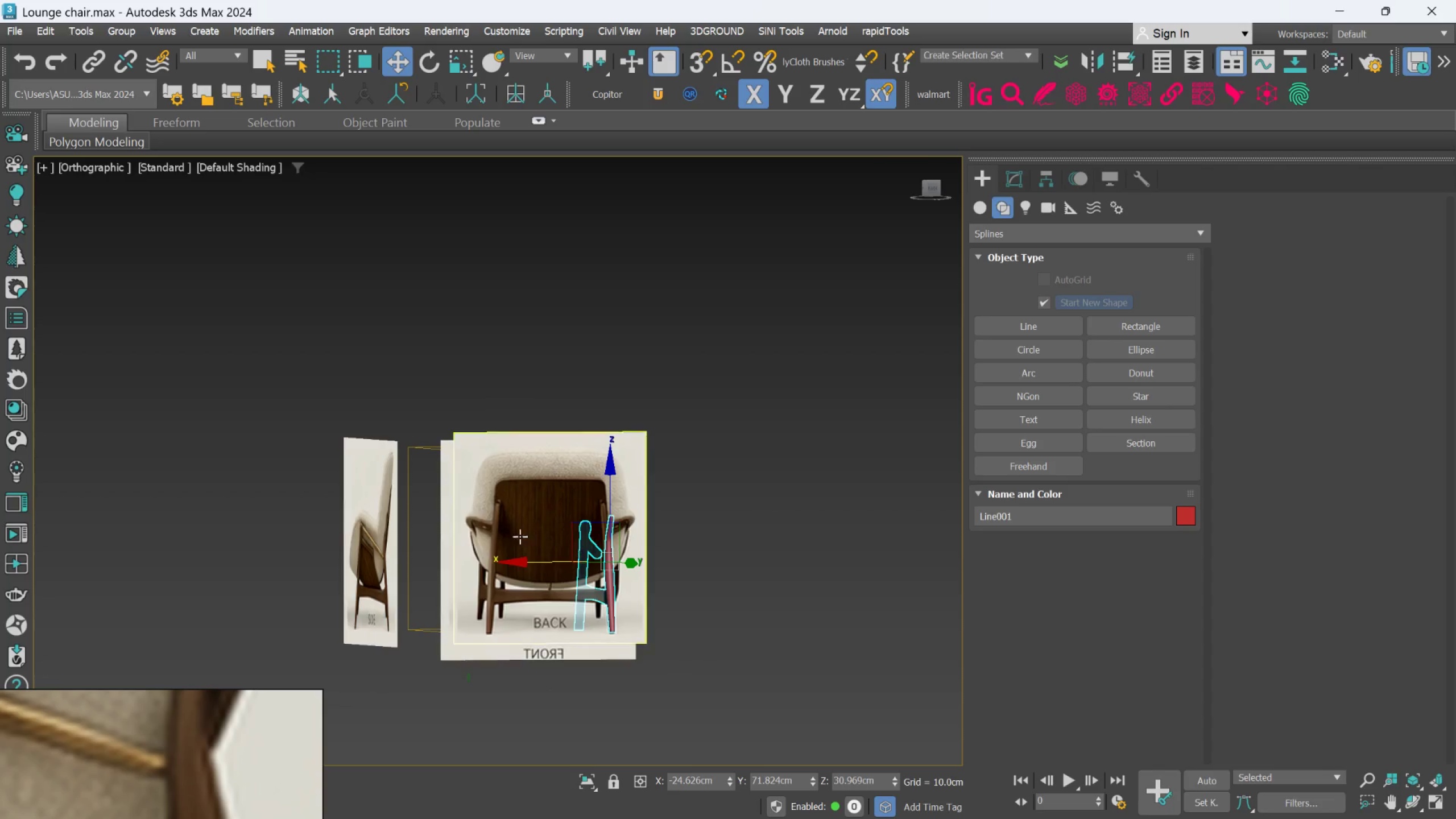 
scroll: coordinate [552, 558], scroll_direction: down, amount: 3.0
 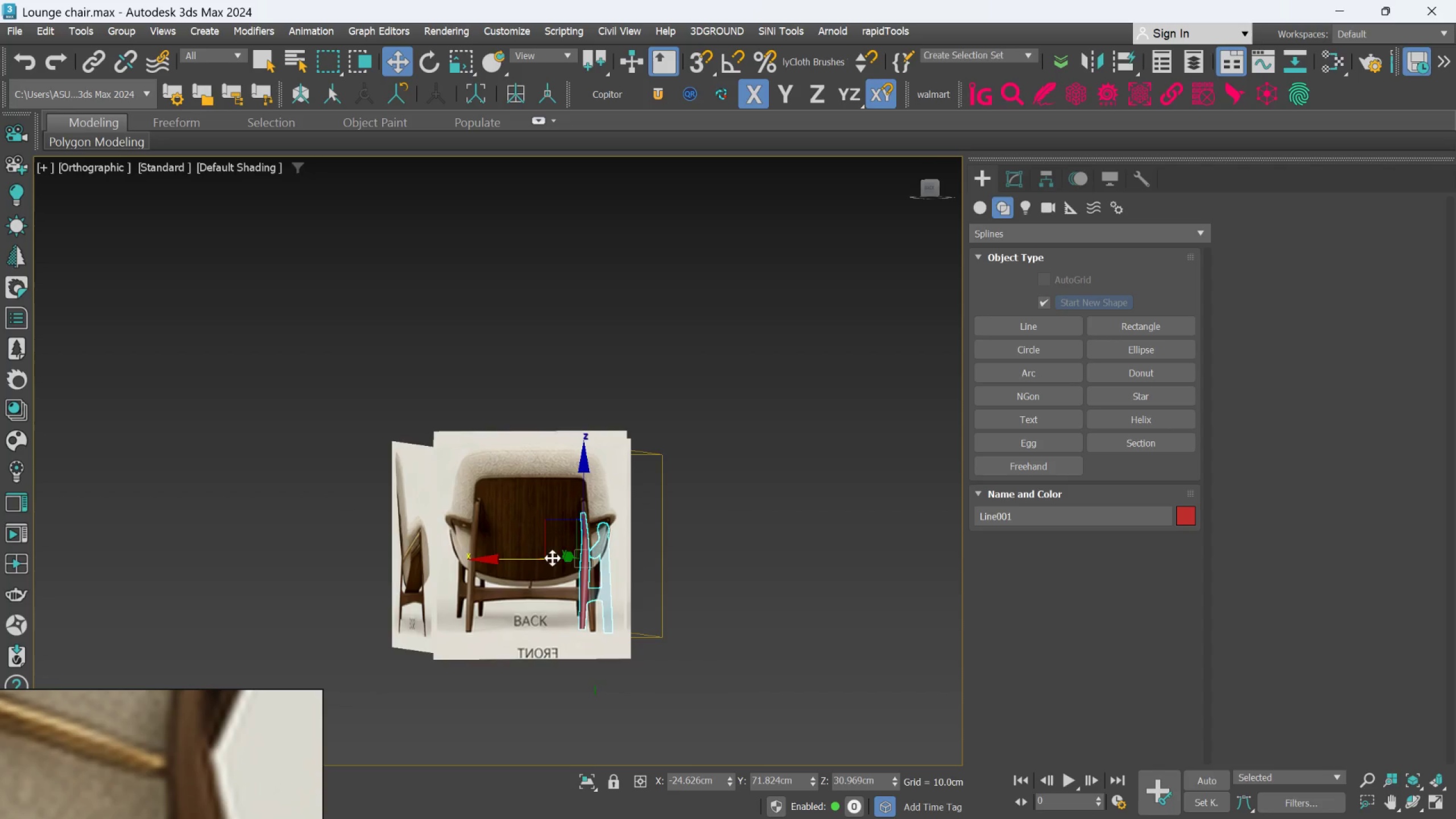 
scroll: coordinate [516, 534], scroll_direction: up, amount: 3.0
 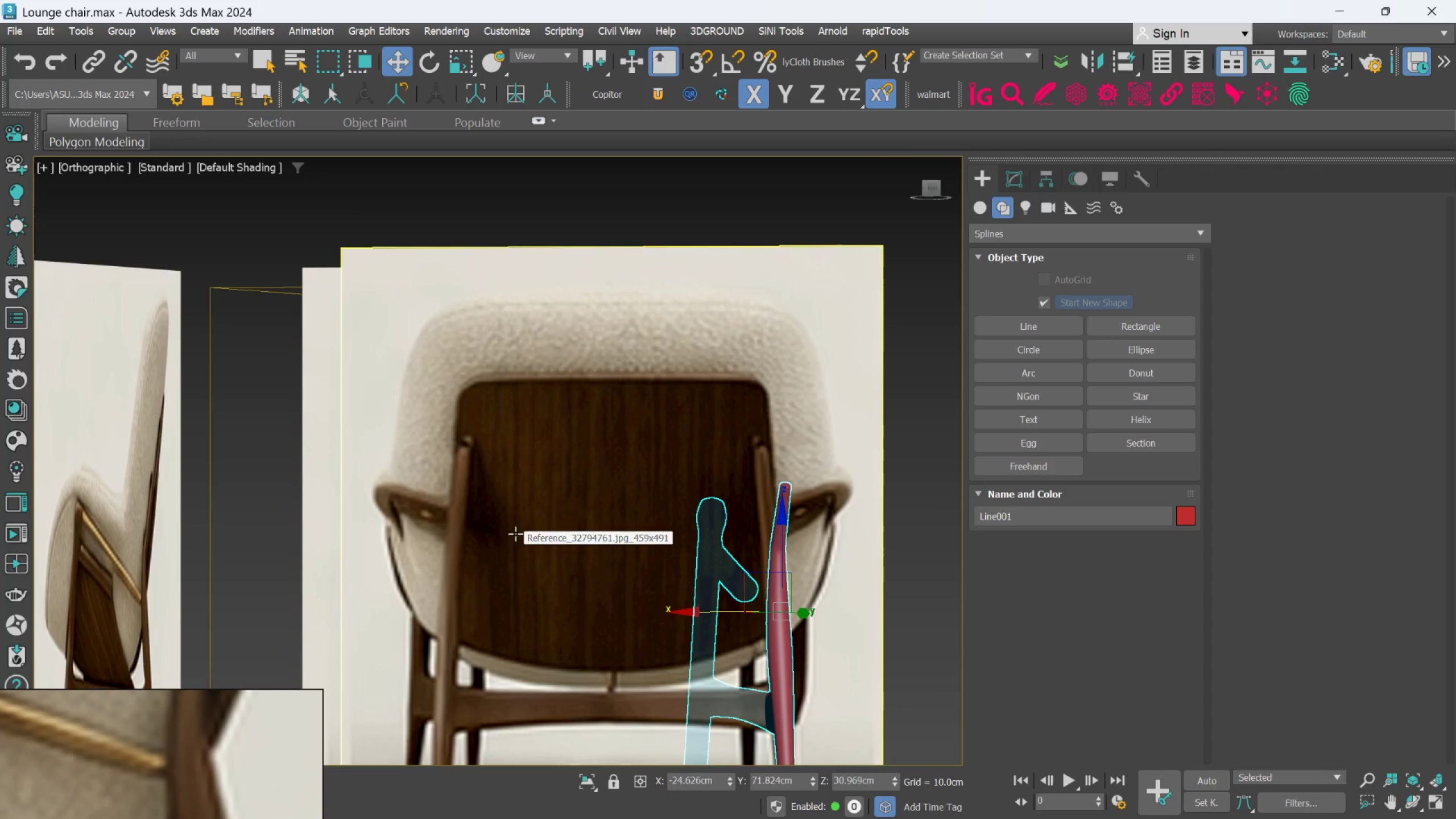 
hold_key(key=AltLeft, duration=0.78)
 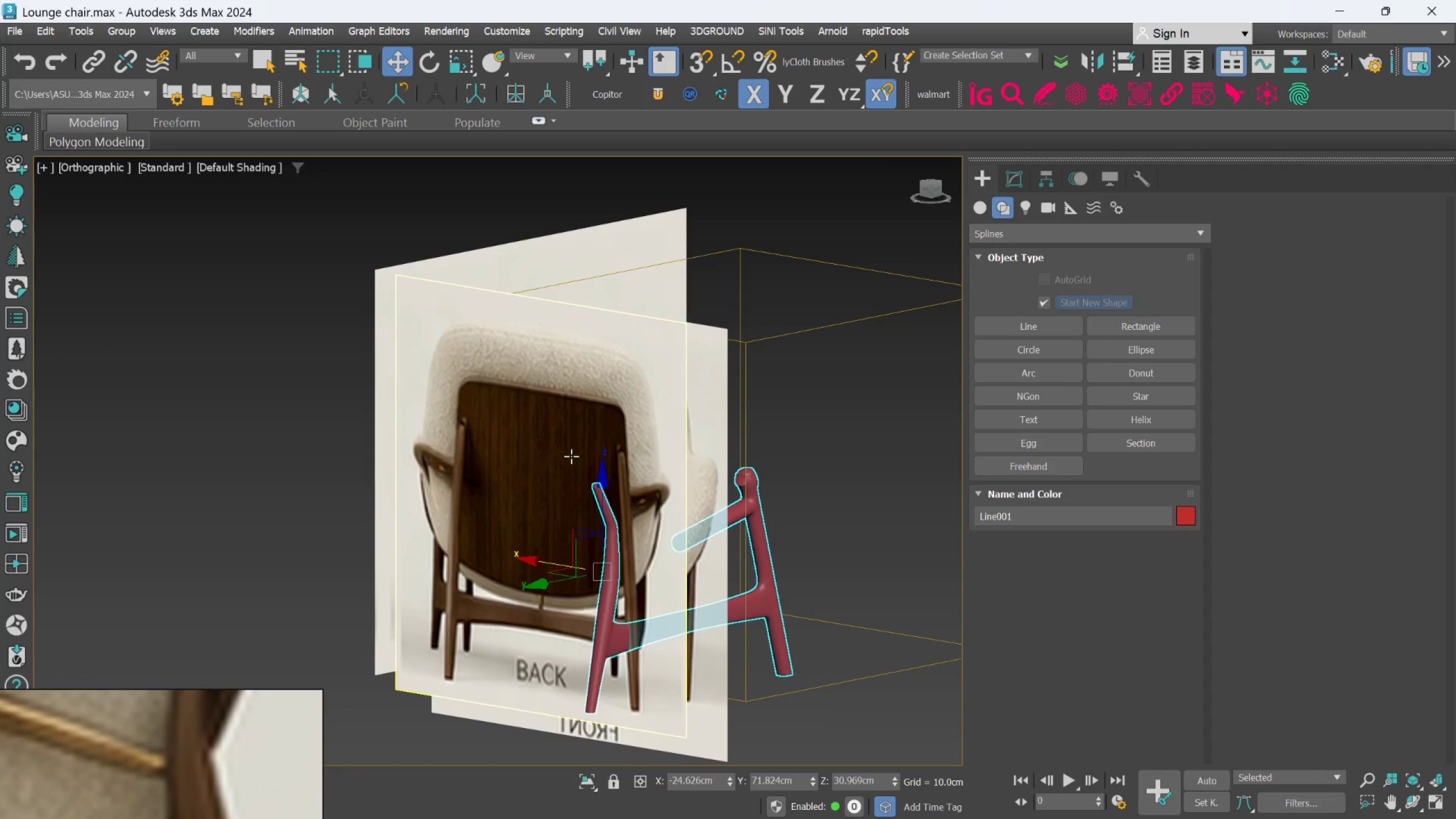 
scroll: coordinate [561, 423], scroll_direction: down, amount: 1.0
 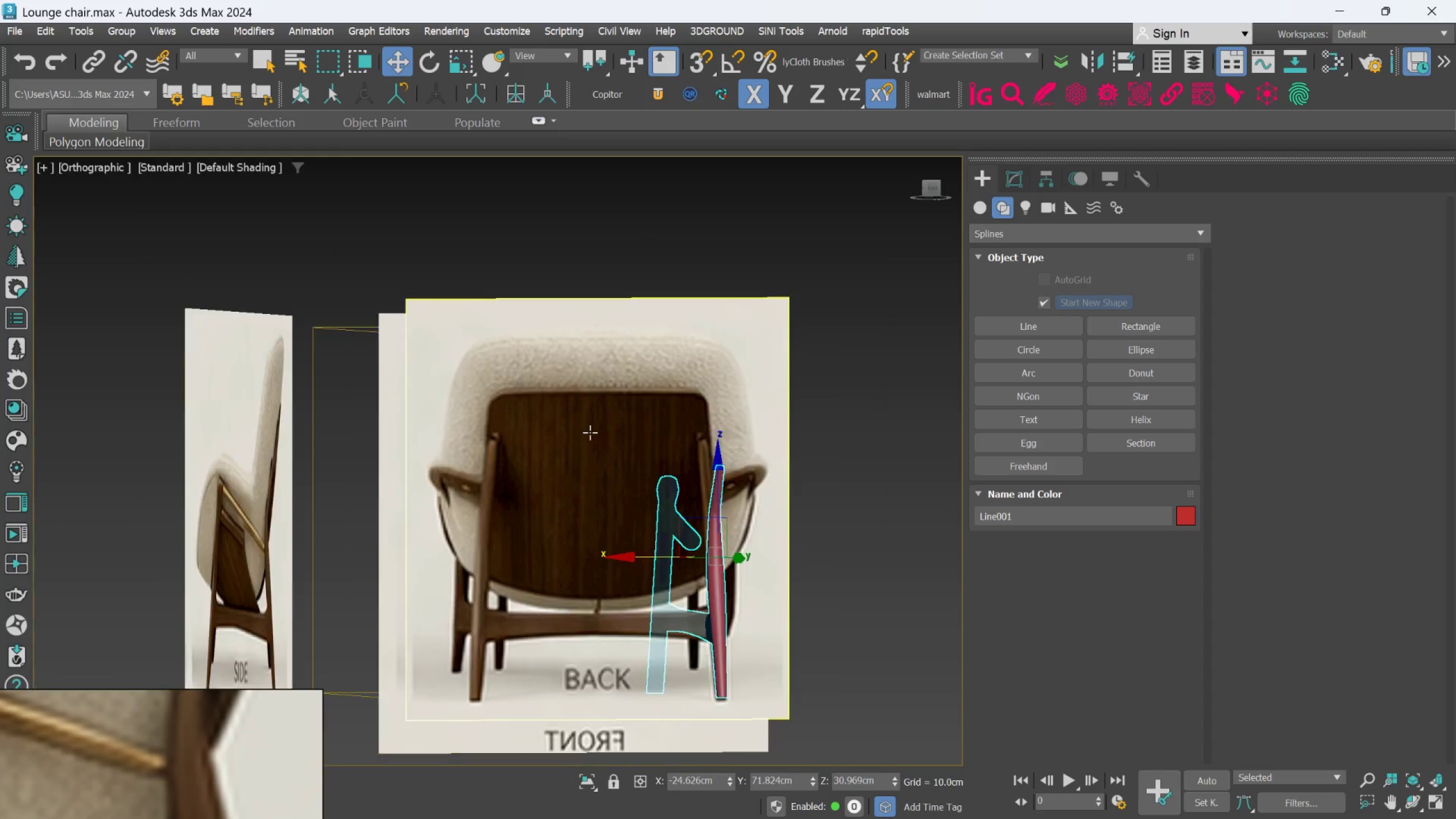 
hold_key(key=AltLeft, duration=0.47)
 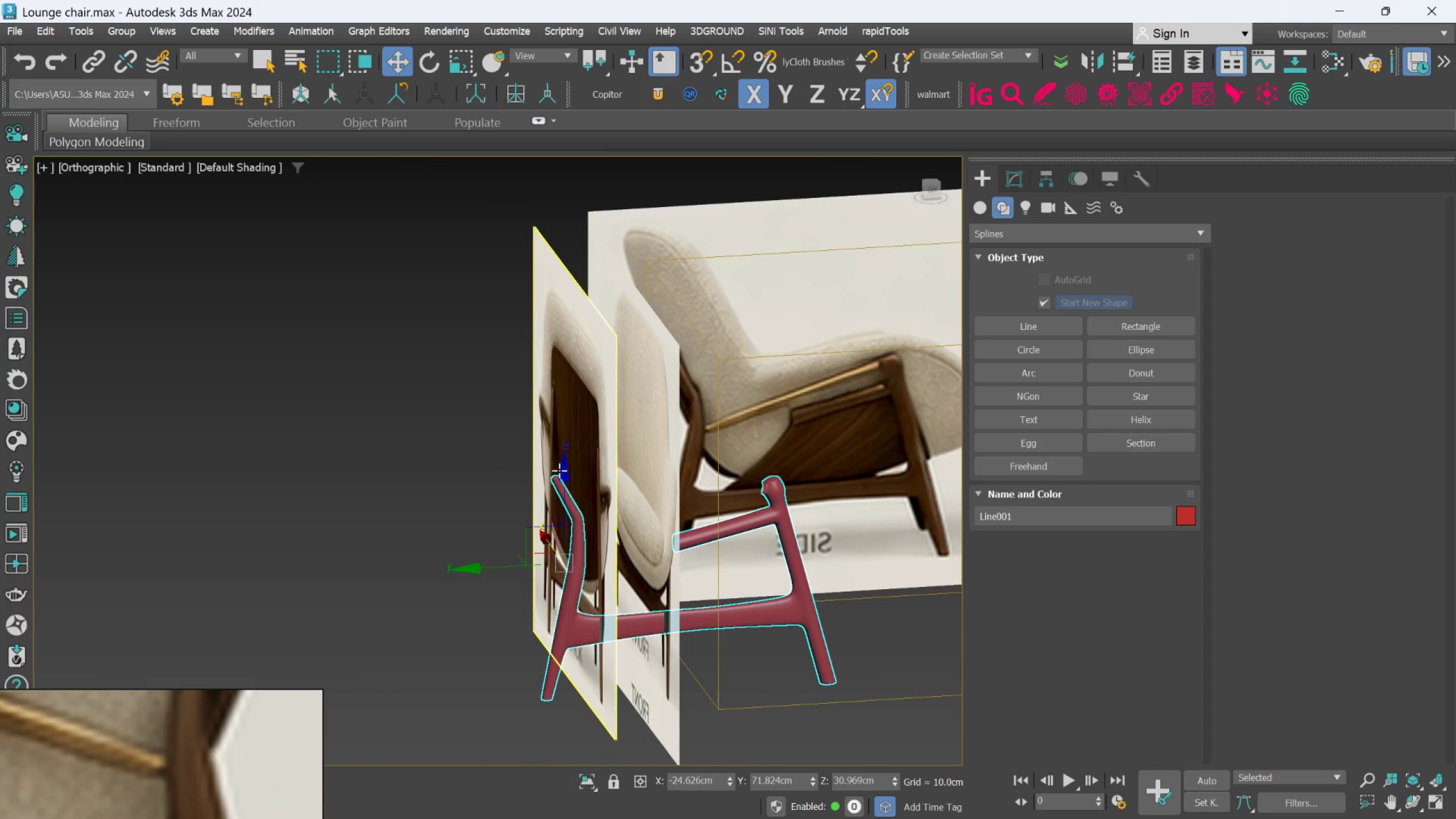 
scroll: coordinate [578, 456], scroll_direction: none, amount: 0.0
 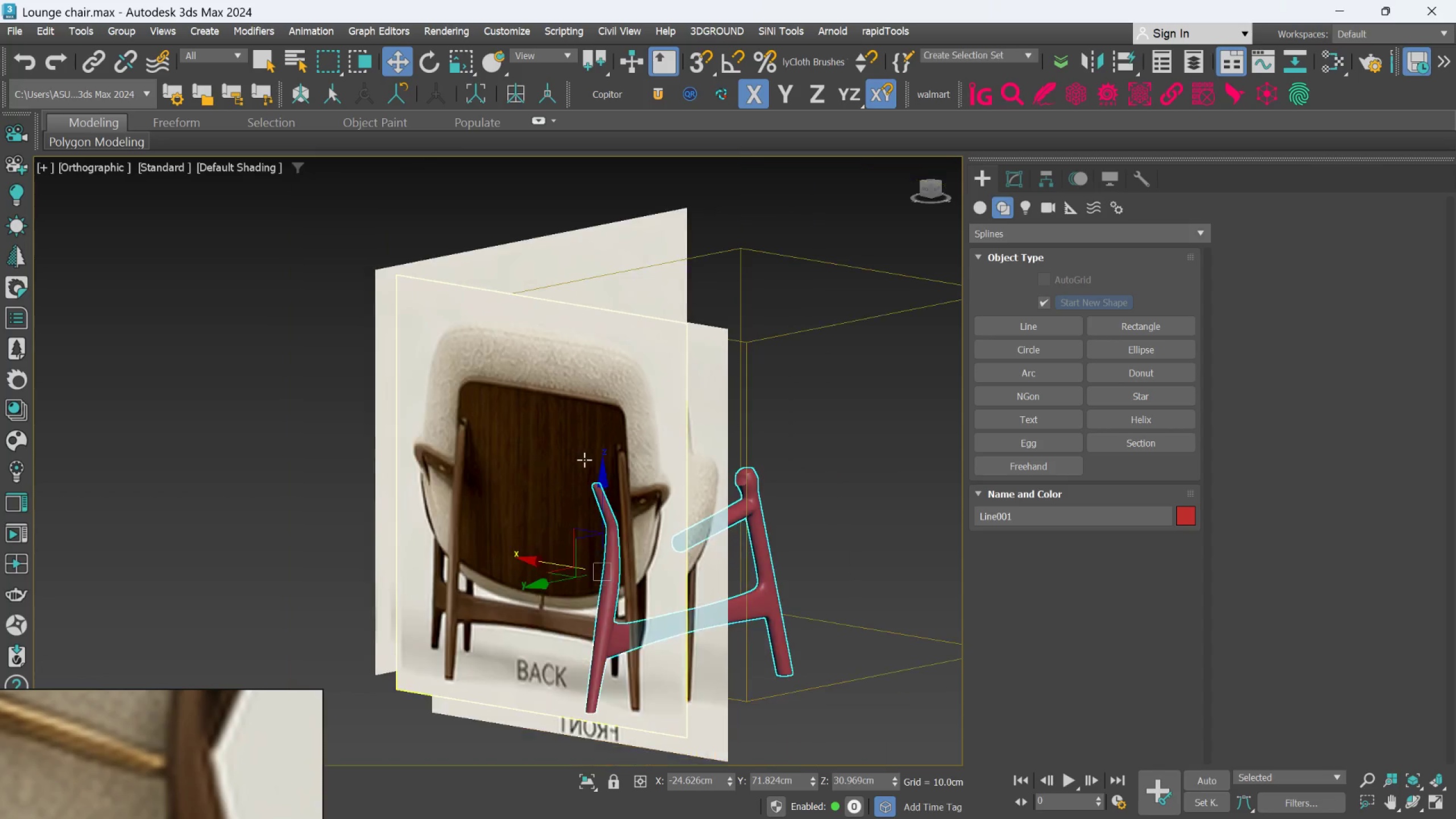 
hold_key(key=AltLeft, duration=0.69)
 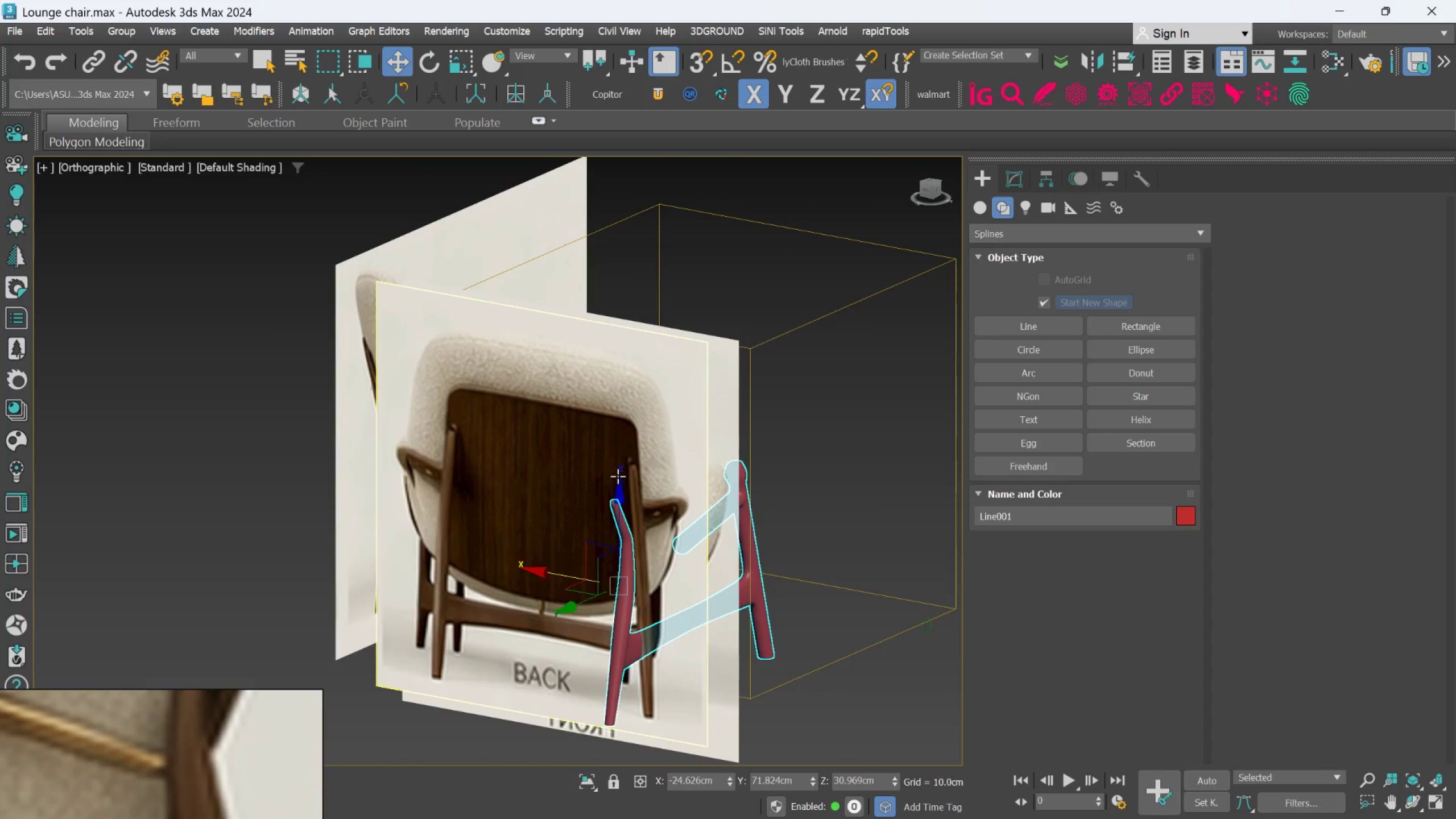 
scroll: coordinate [618, 476], scroll_direction: up, amount: 1.0
 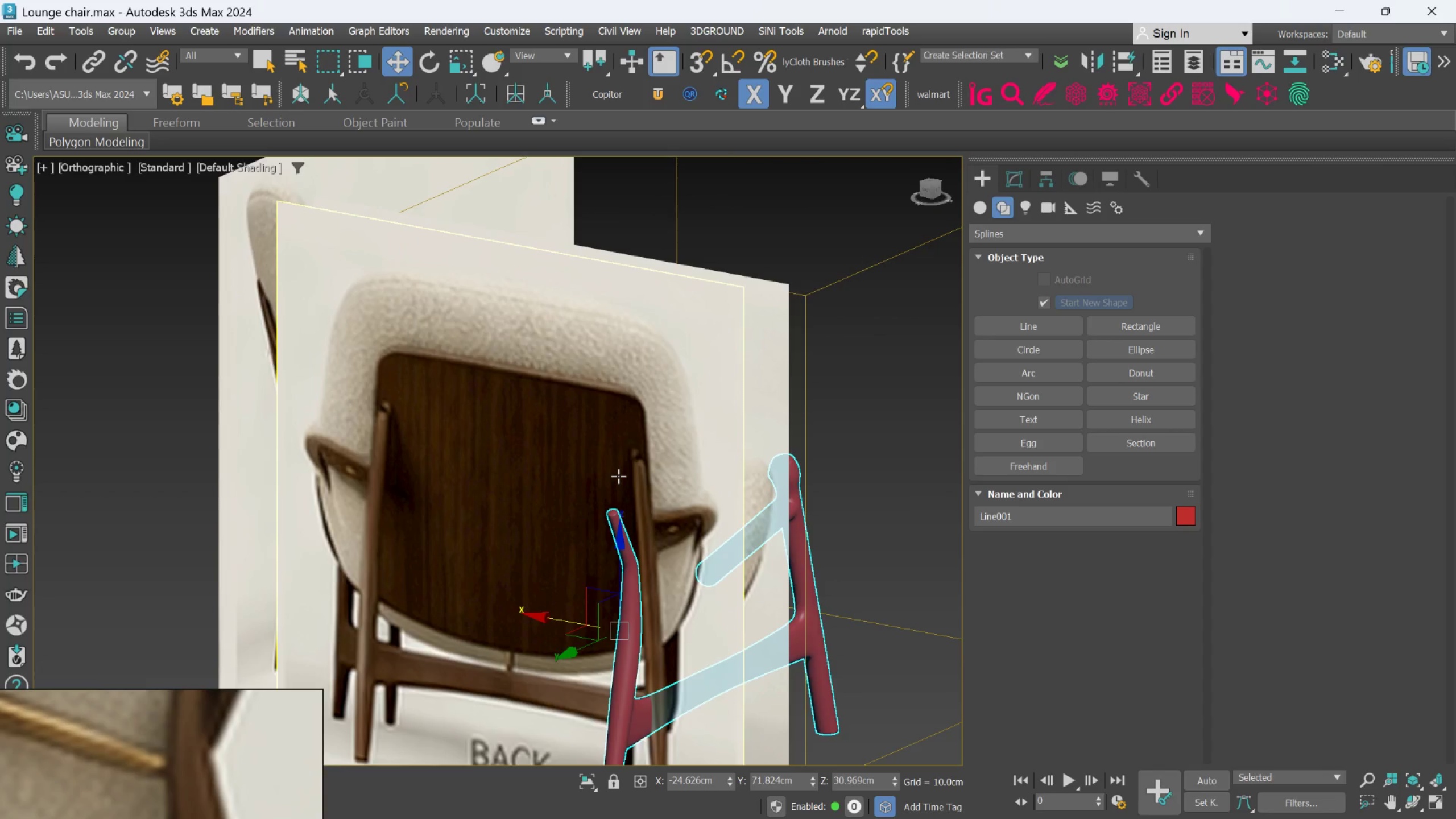 
key(Control+Z)
 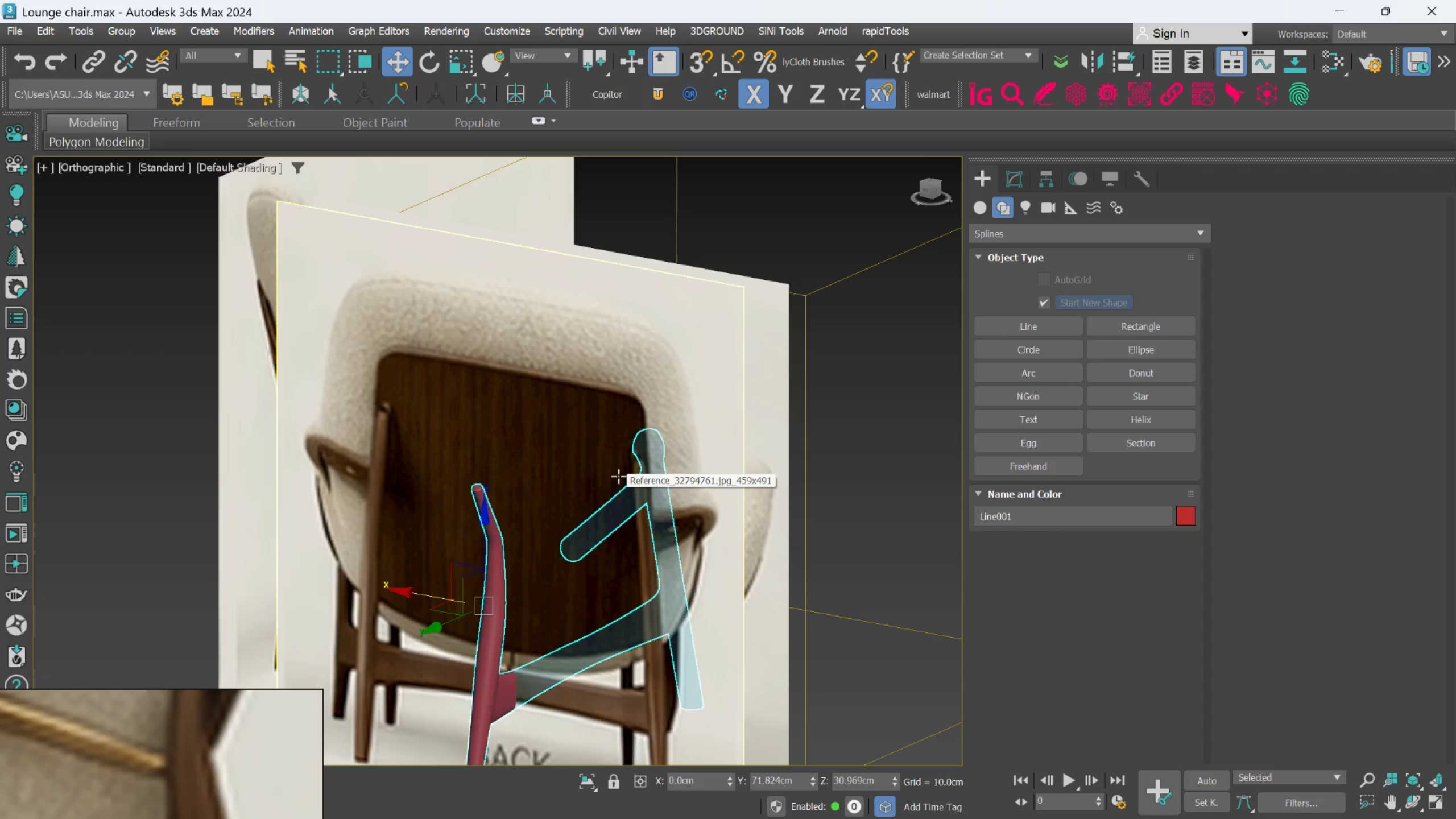 
key(Control+Z)
 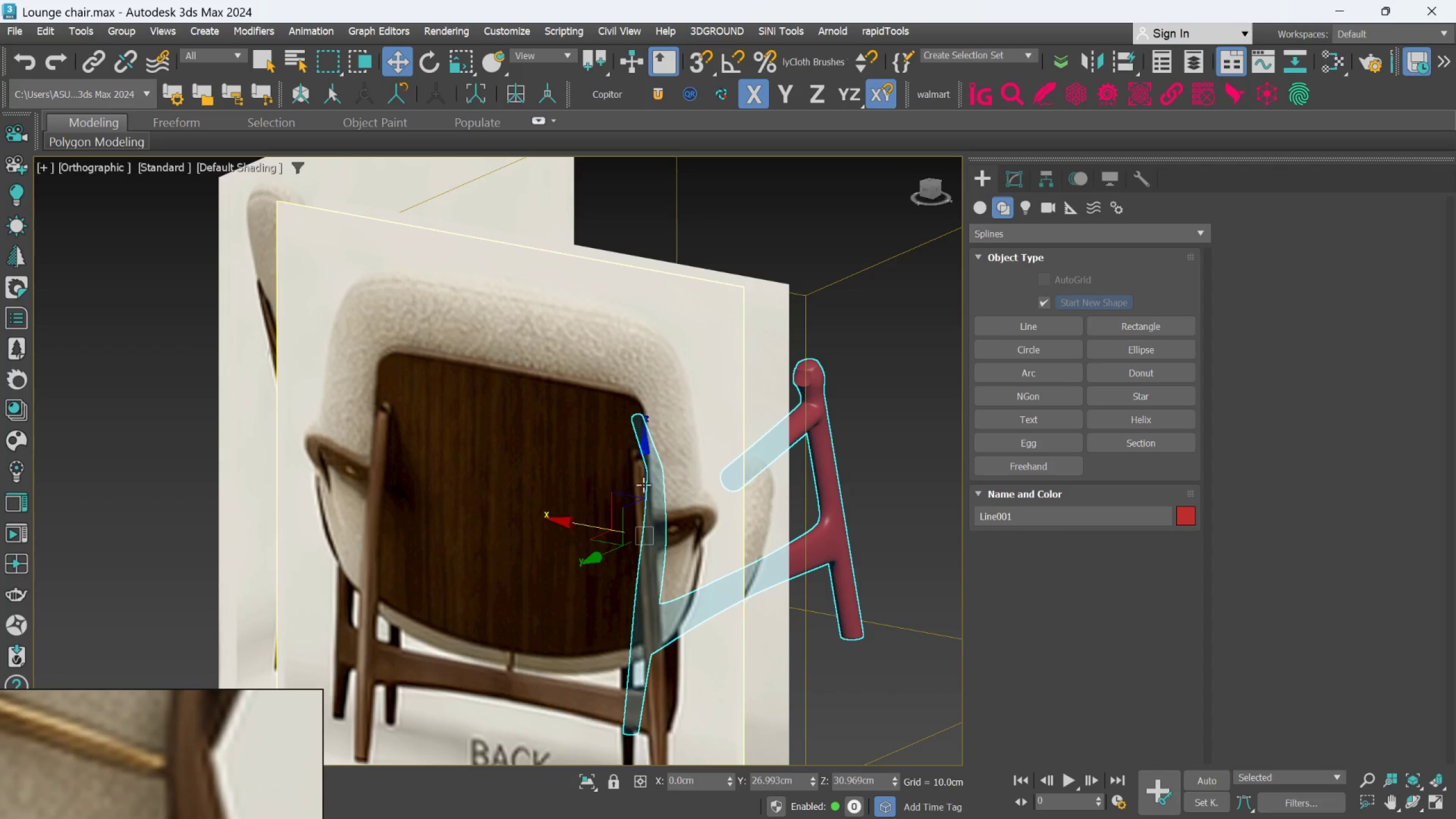 
scroll: coordinate [650, 487], scroll_direction: none, amount: 0.0
 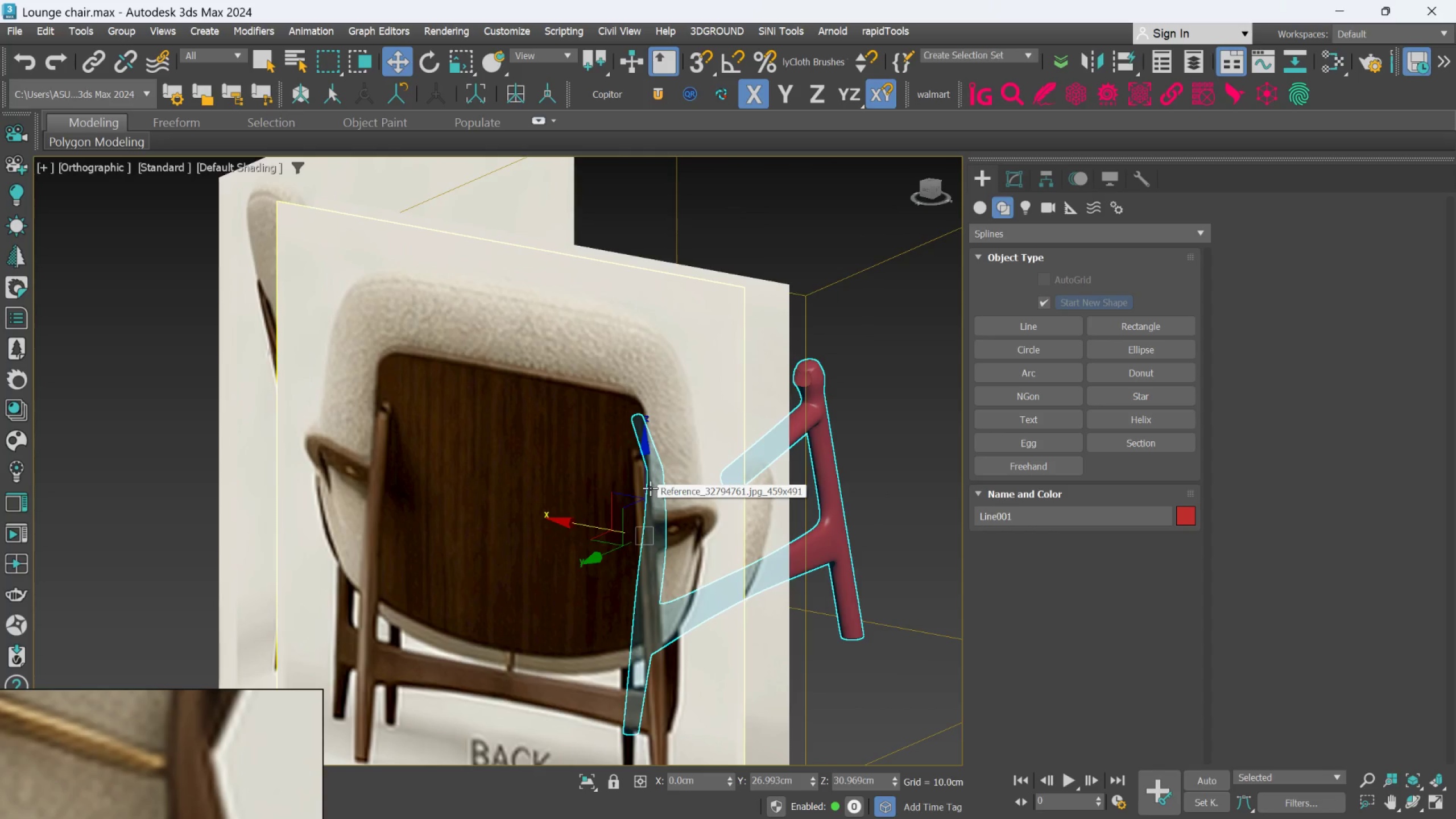 
hold_key(key=AltLeft, duration=1.52)
 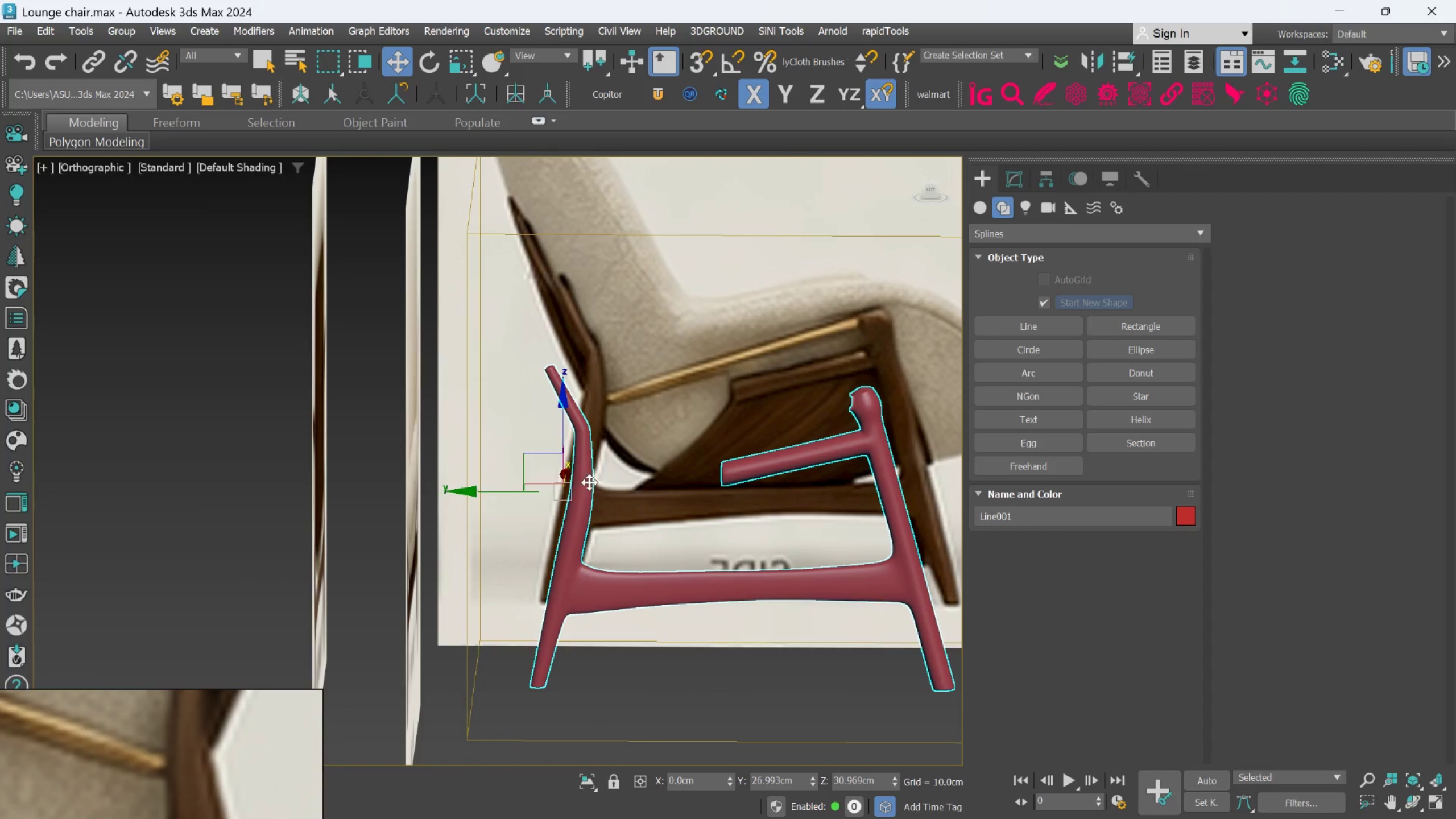 
hold_key(key=AltLeft, duration=0.52)
 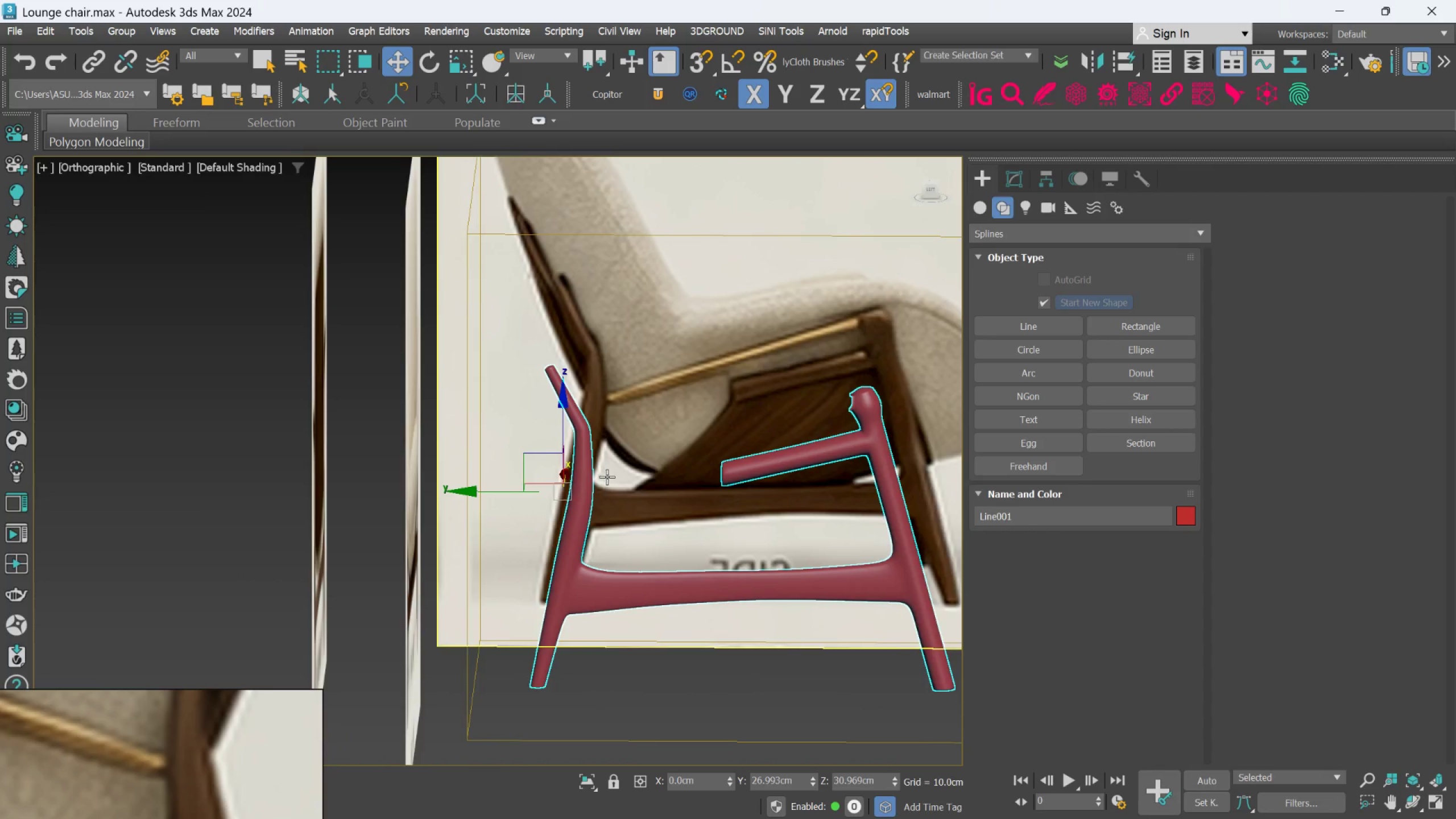 
hold_key(key=AltLeft, duration=0.91)
 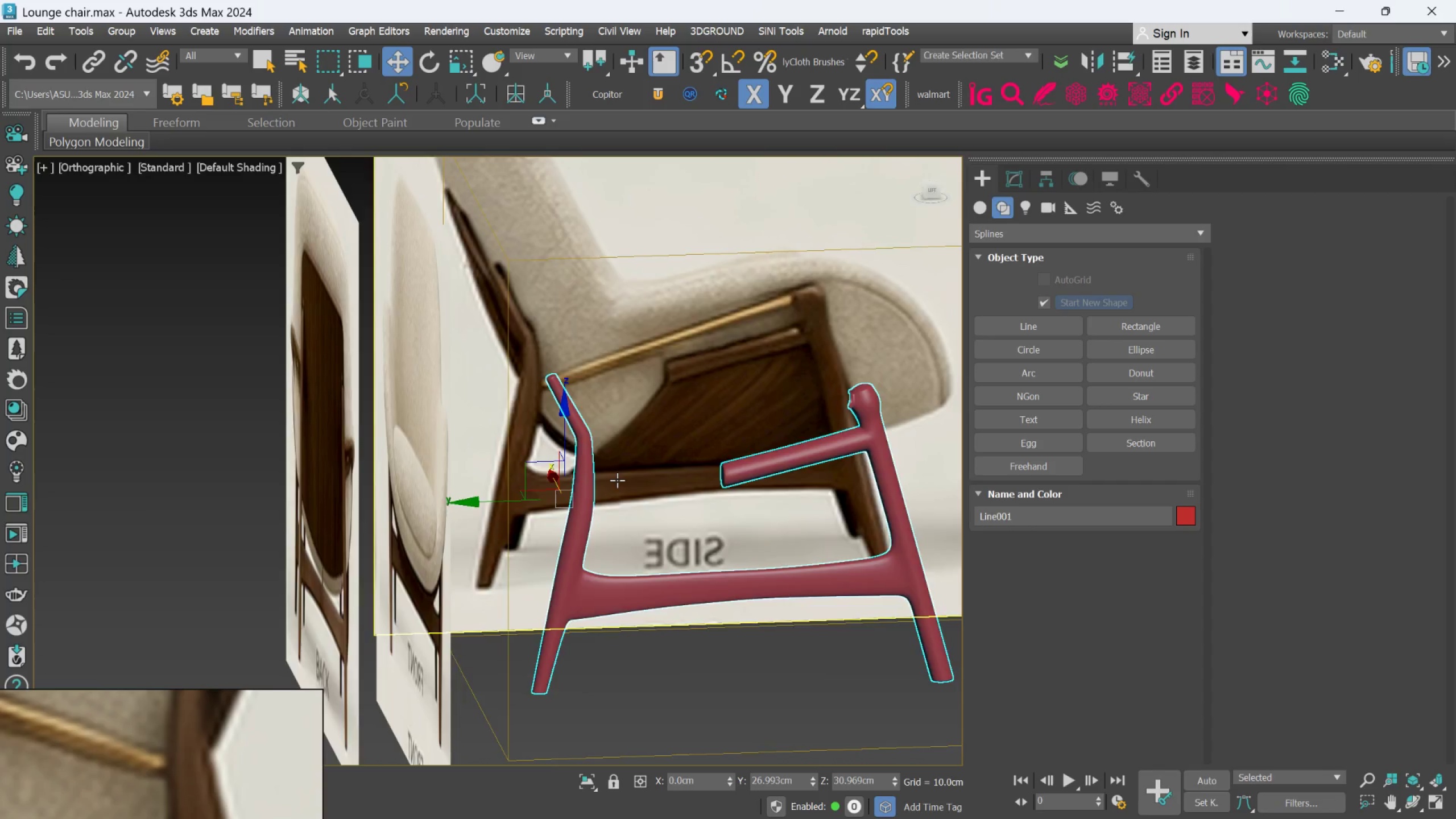 
scroll: coordinate [607, 477], scroll_direction: none, amount: 0.0
 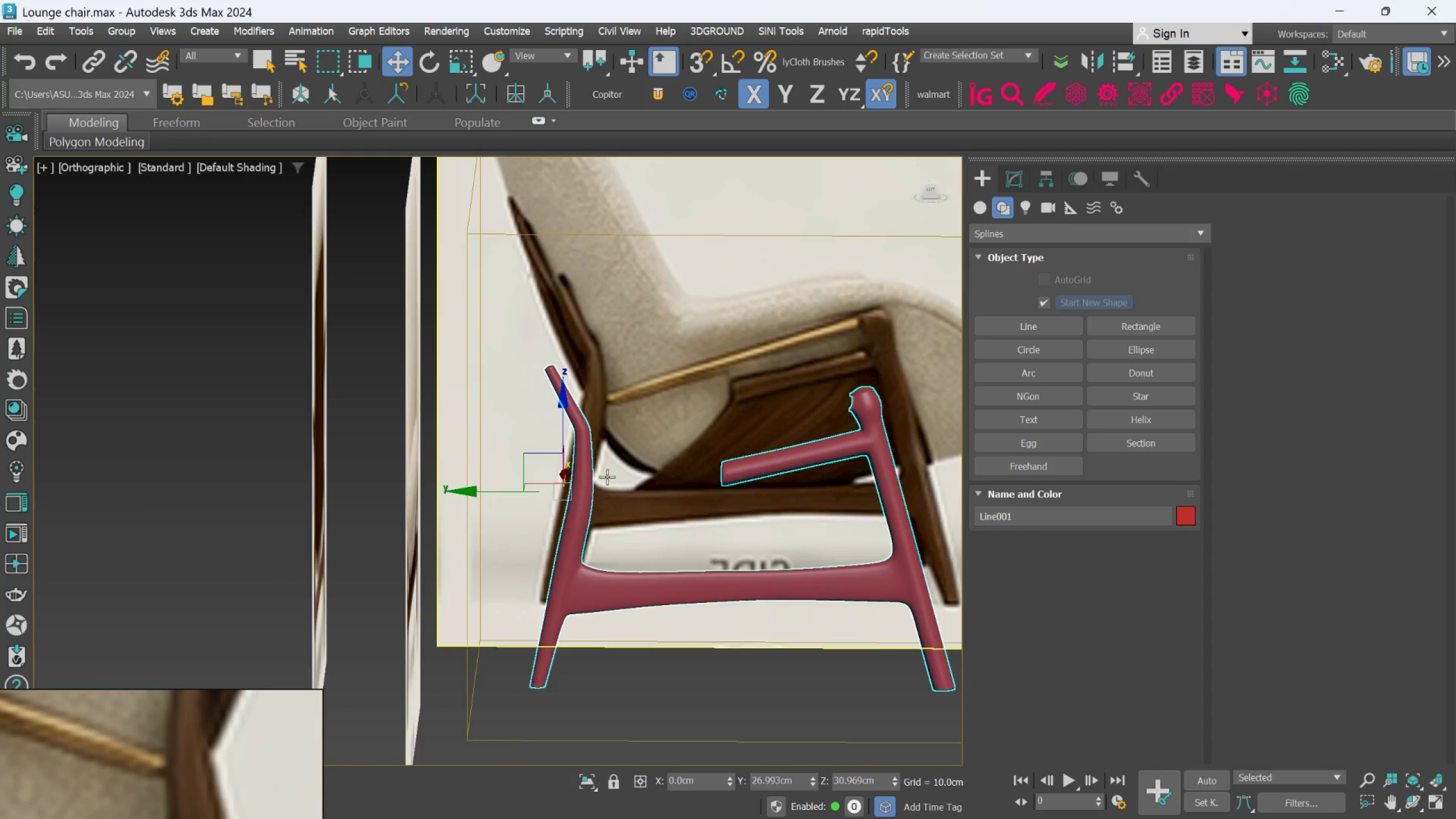 
hold_key(key=AltLeft, duration=0.56)
 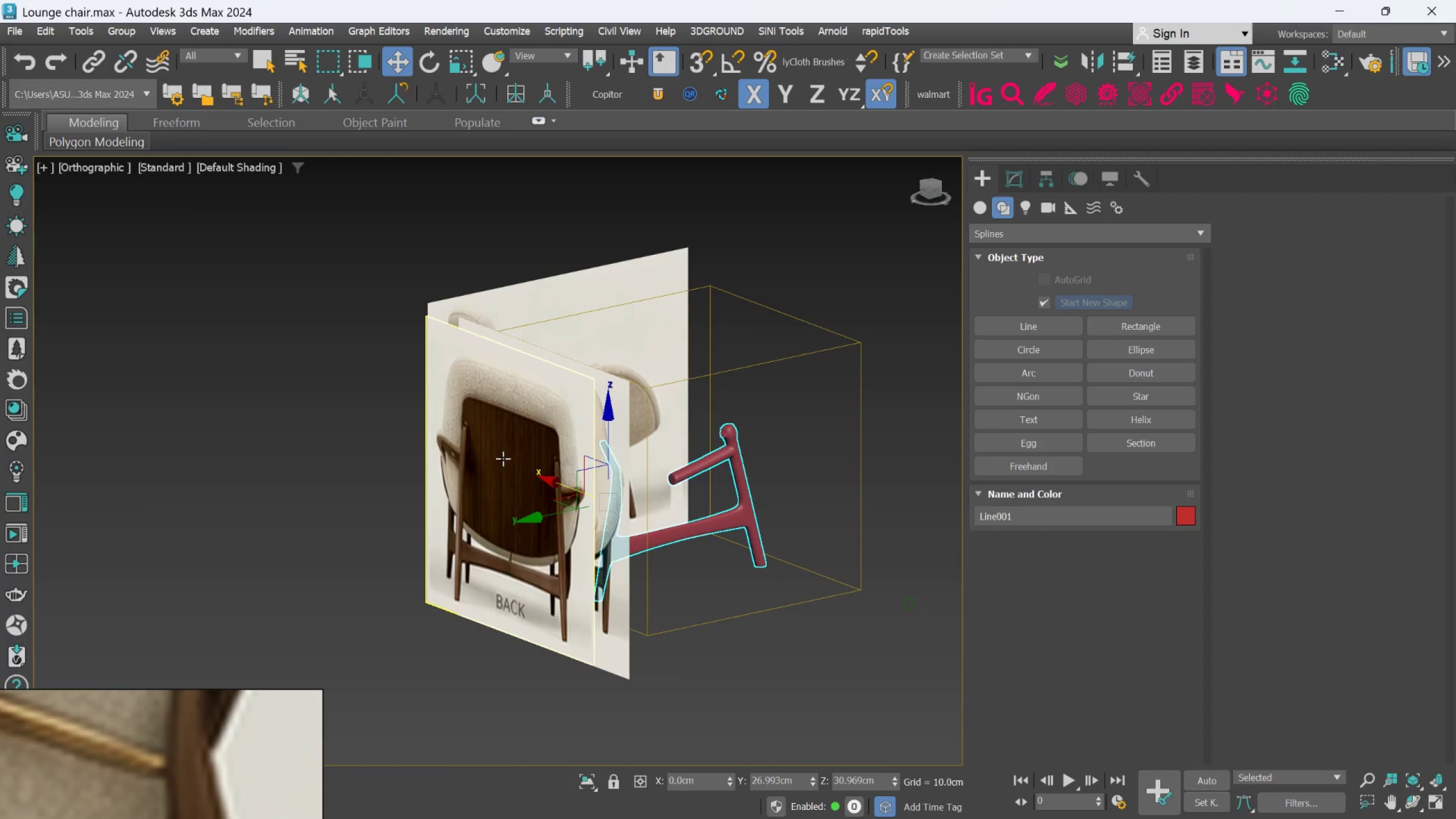 
scroll: coordinate [617, 480], scroll_direction: down, amount: 2.0
 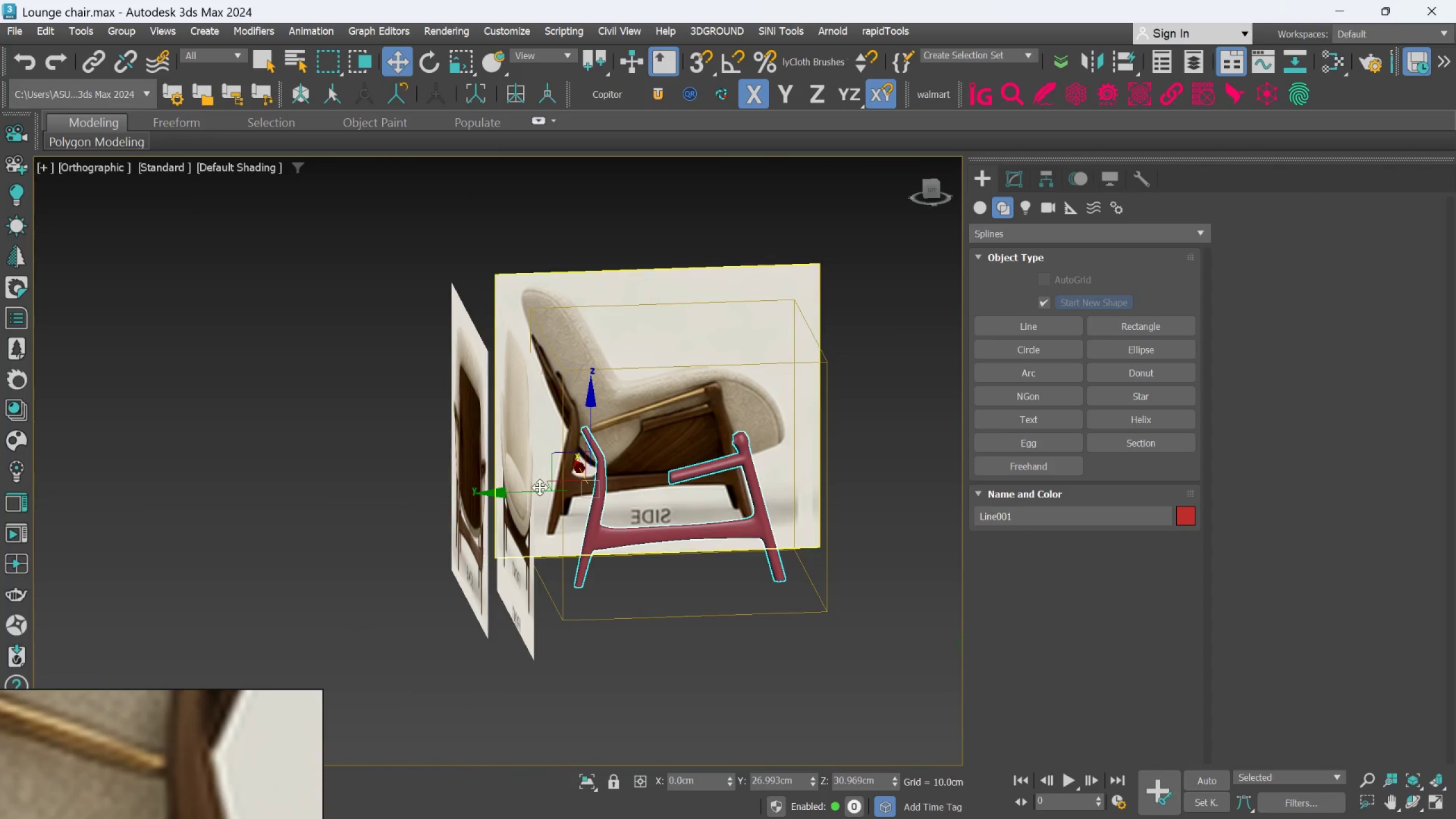 
left_click([503, 458])
 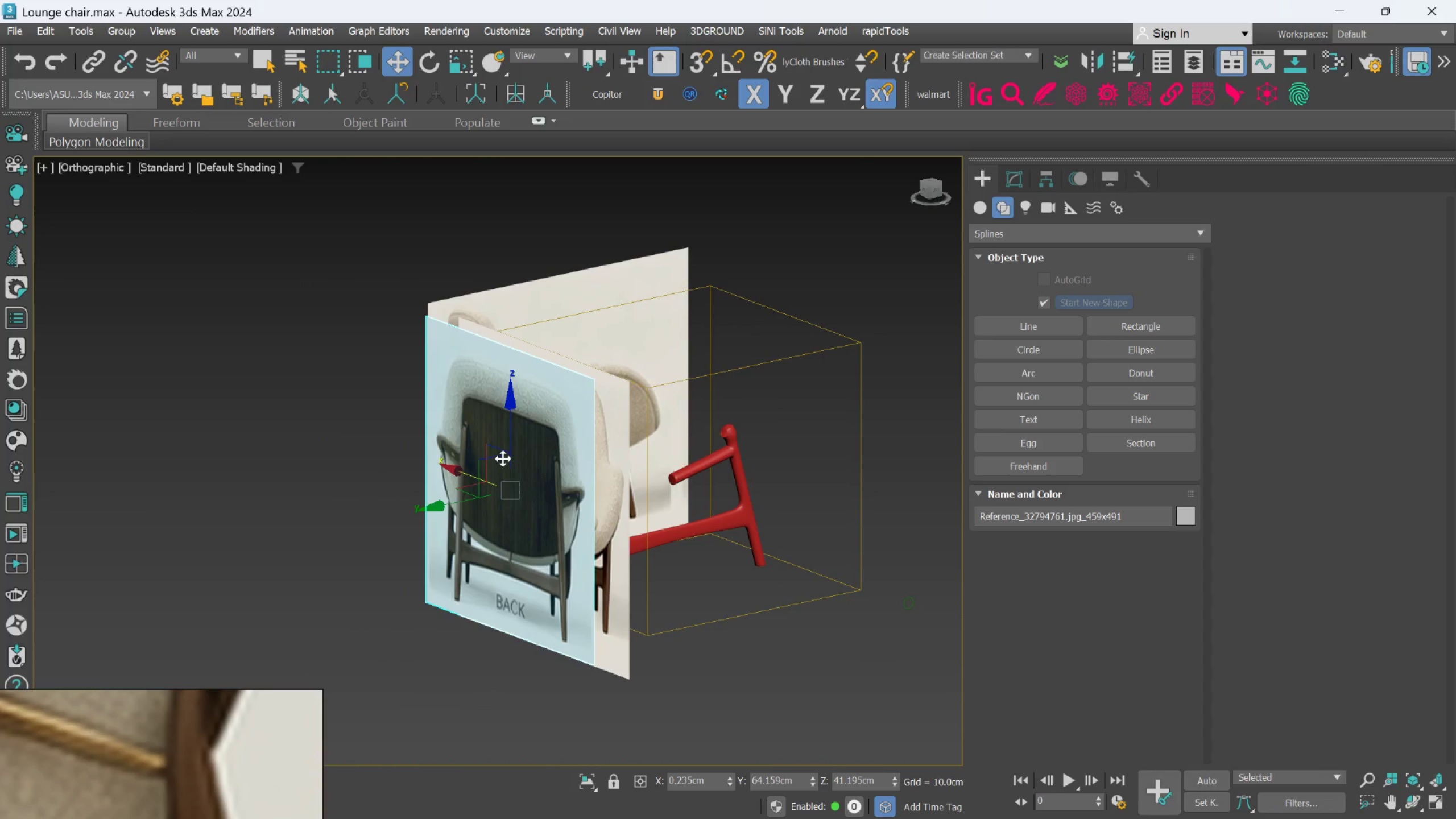 
key(Delete)
 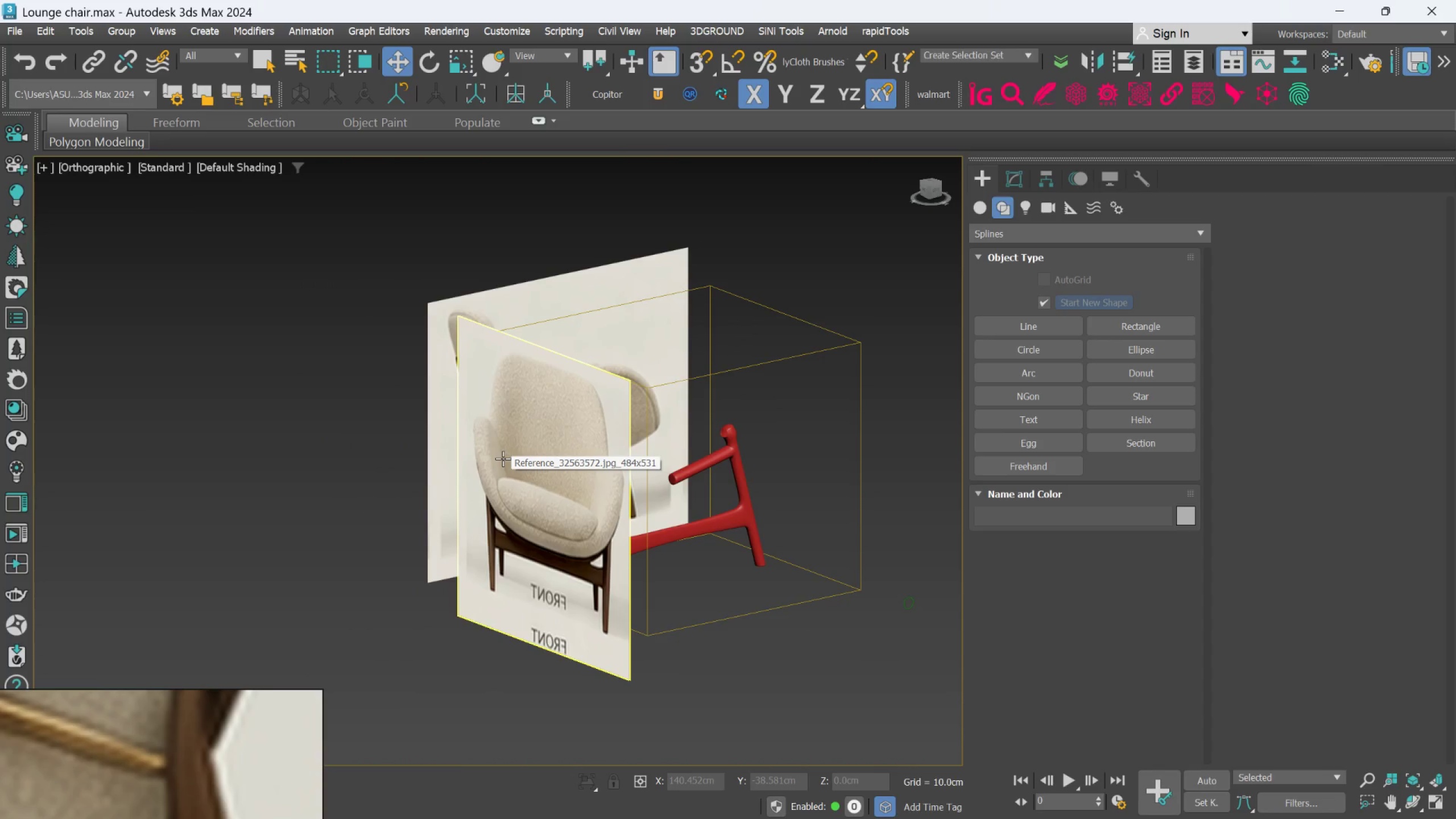 
scroll: coordinate [503, 448], scroll_direction: down, amount: 2.0
 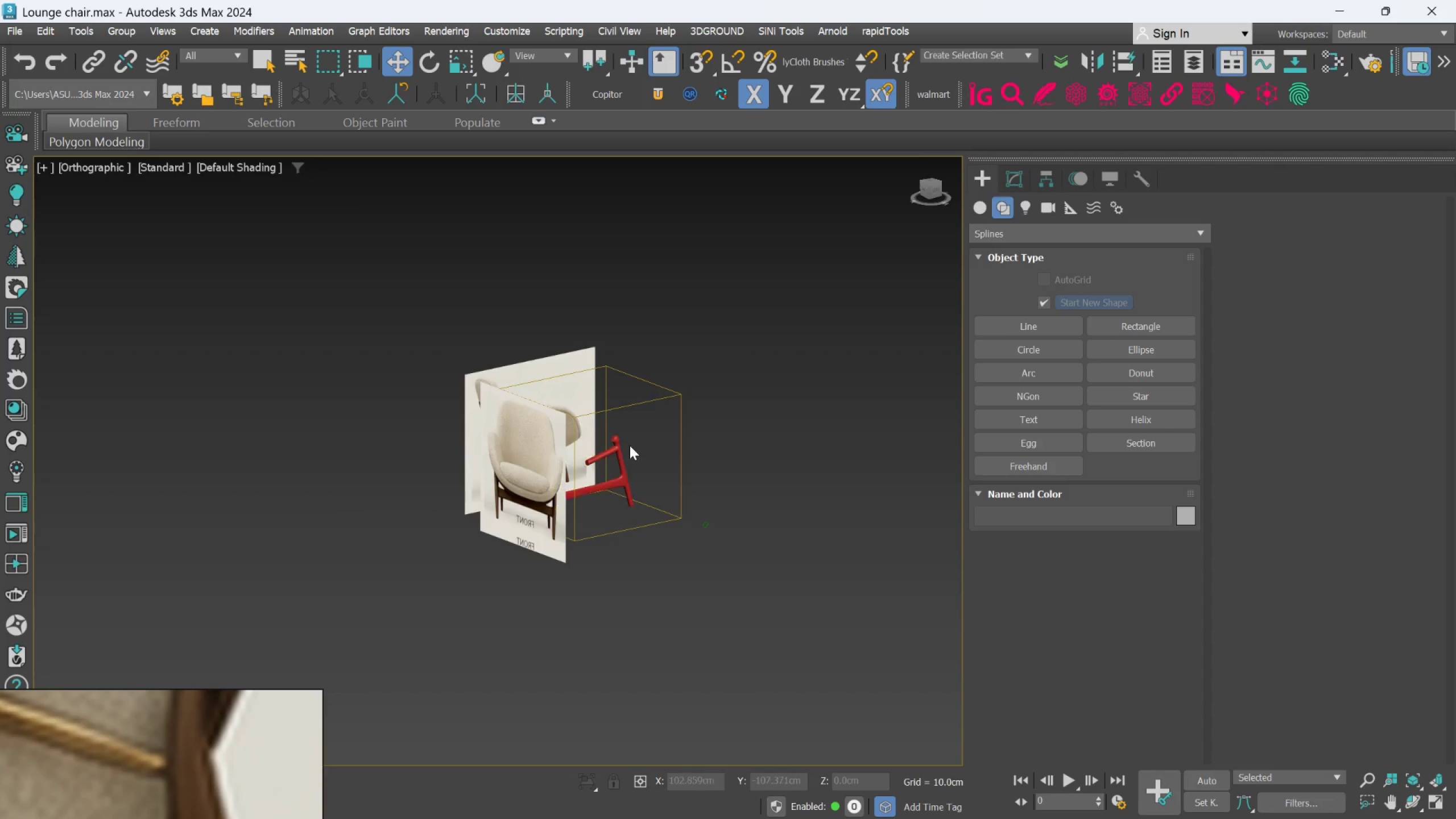 
hold_key(key=AltLeft, duration=0.58)
 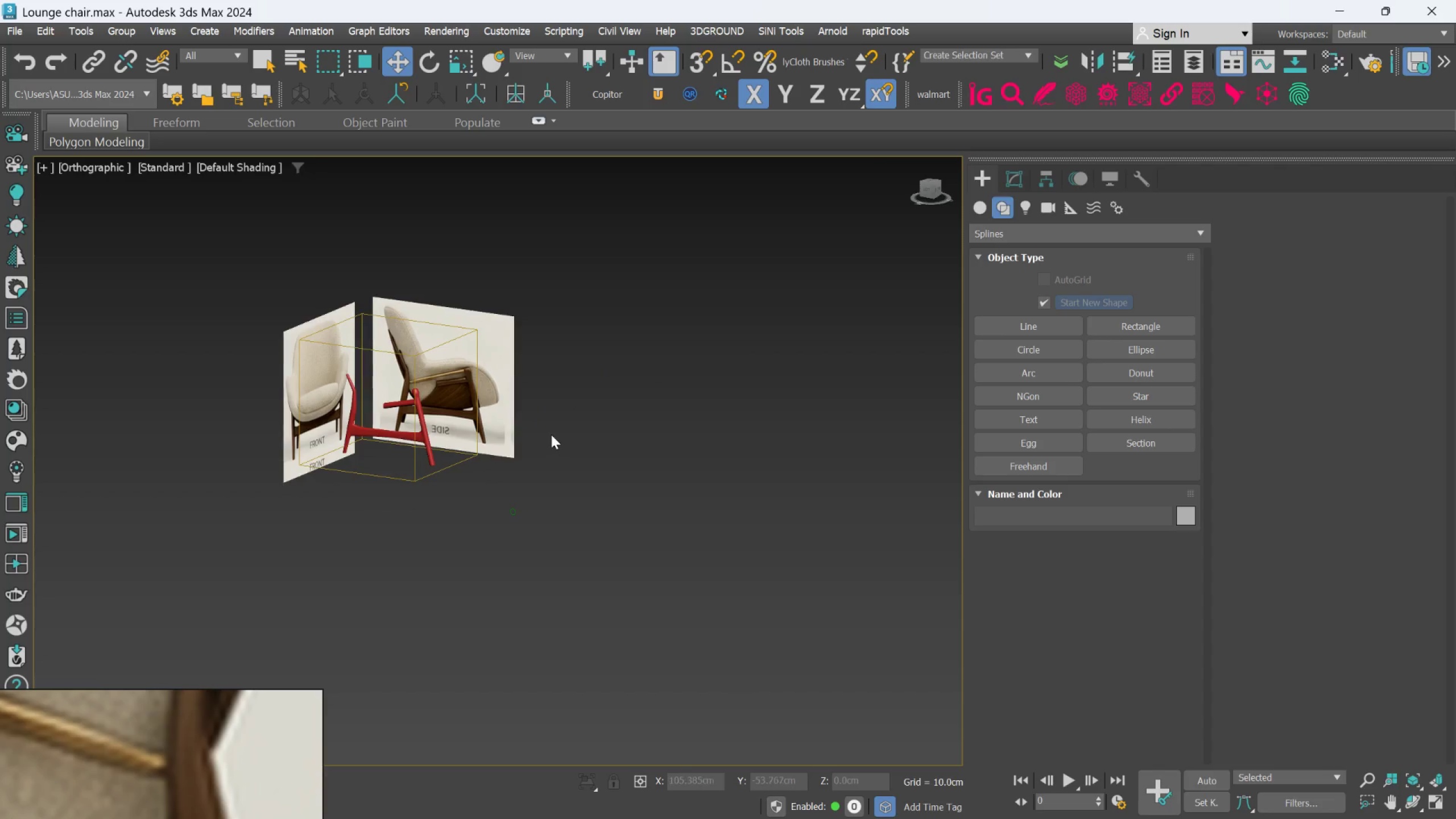 
key(Alt+AltLeft)
 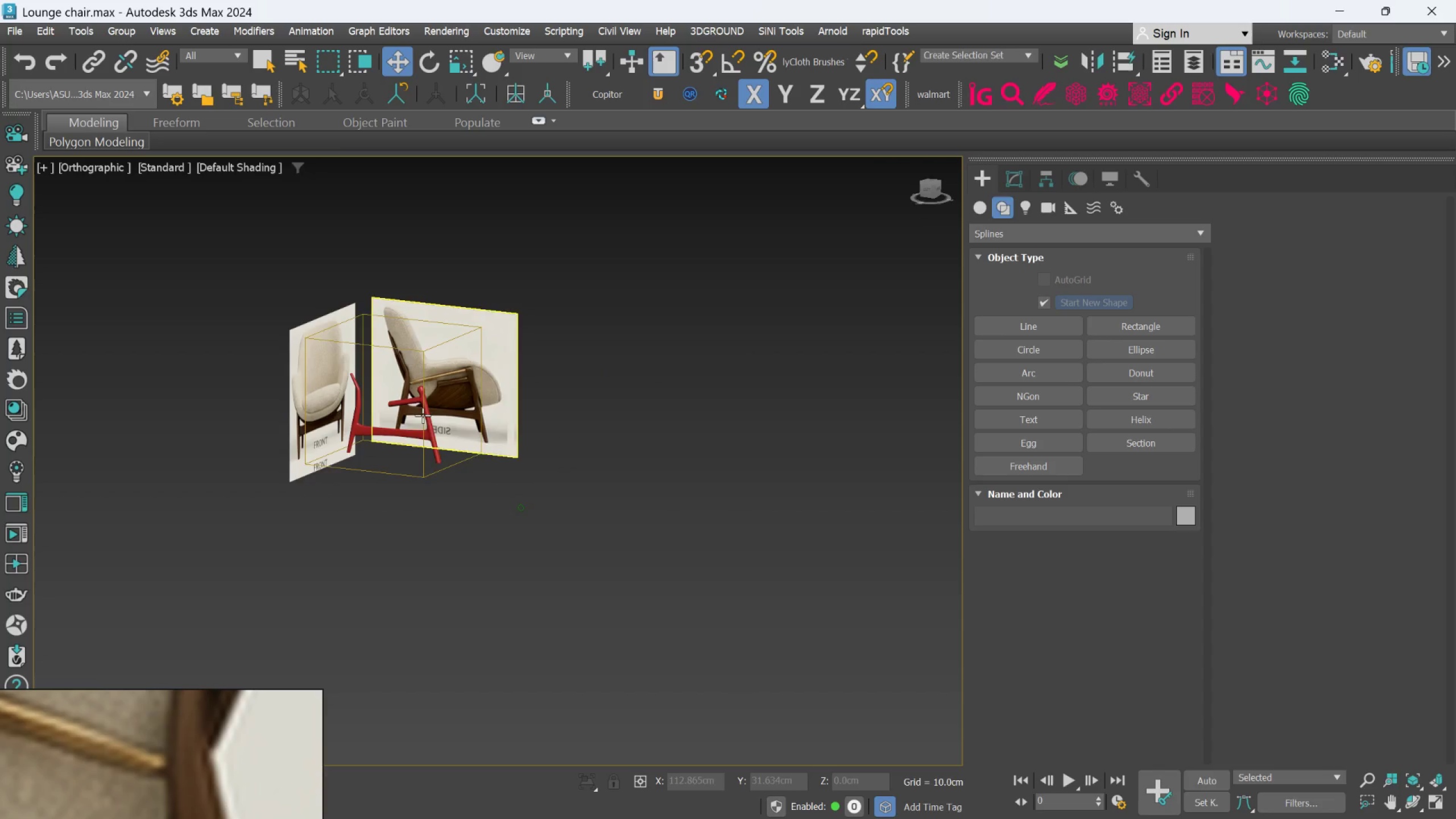 
scroll: coordinate [388, 403], scroll_direction: up, amount: 4.0
 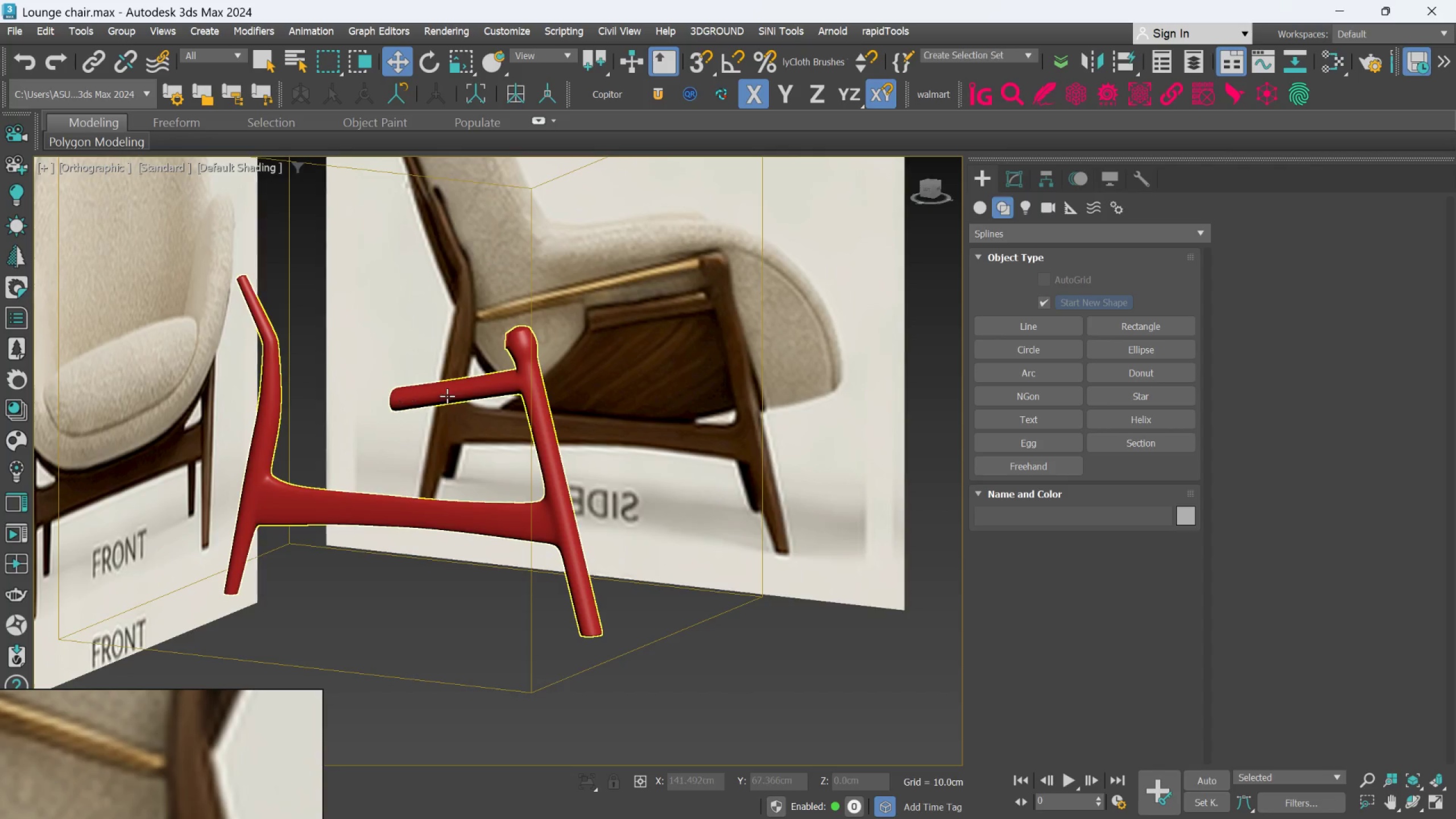 
hold_key(key=AltLeft, duration=0.59)
 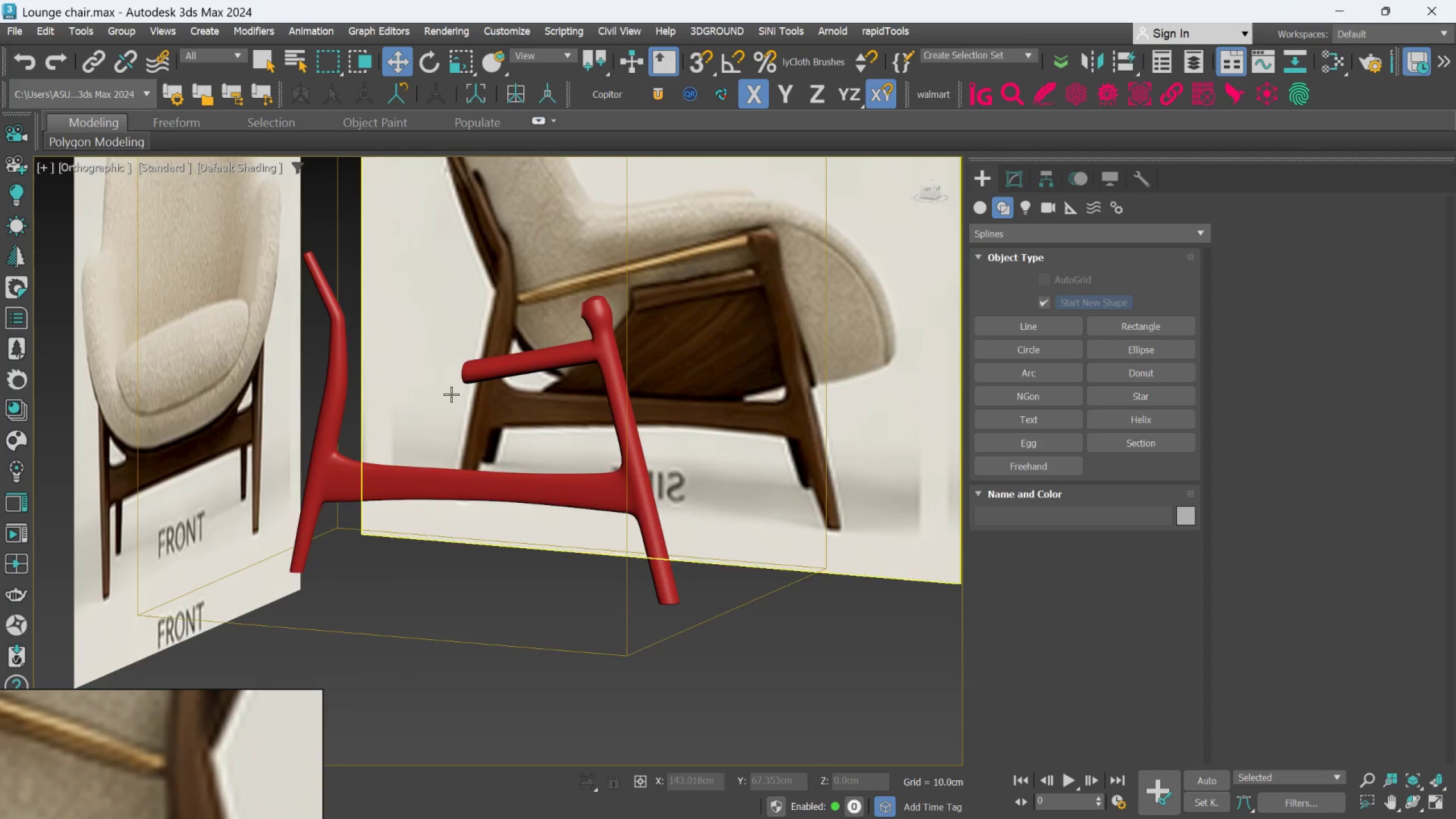 
hold_key(key=AltLeft, duration=0.64)
 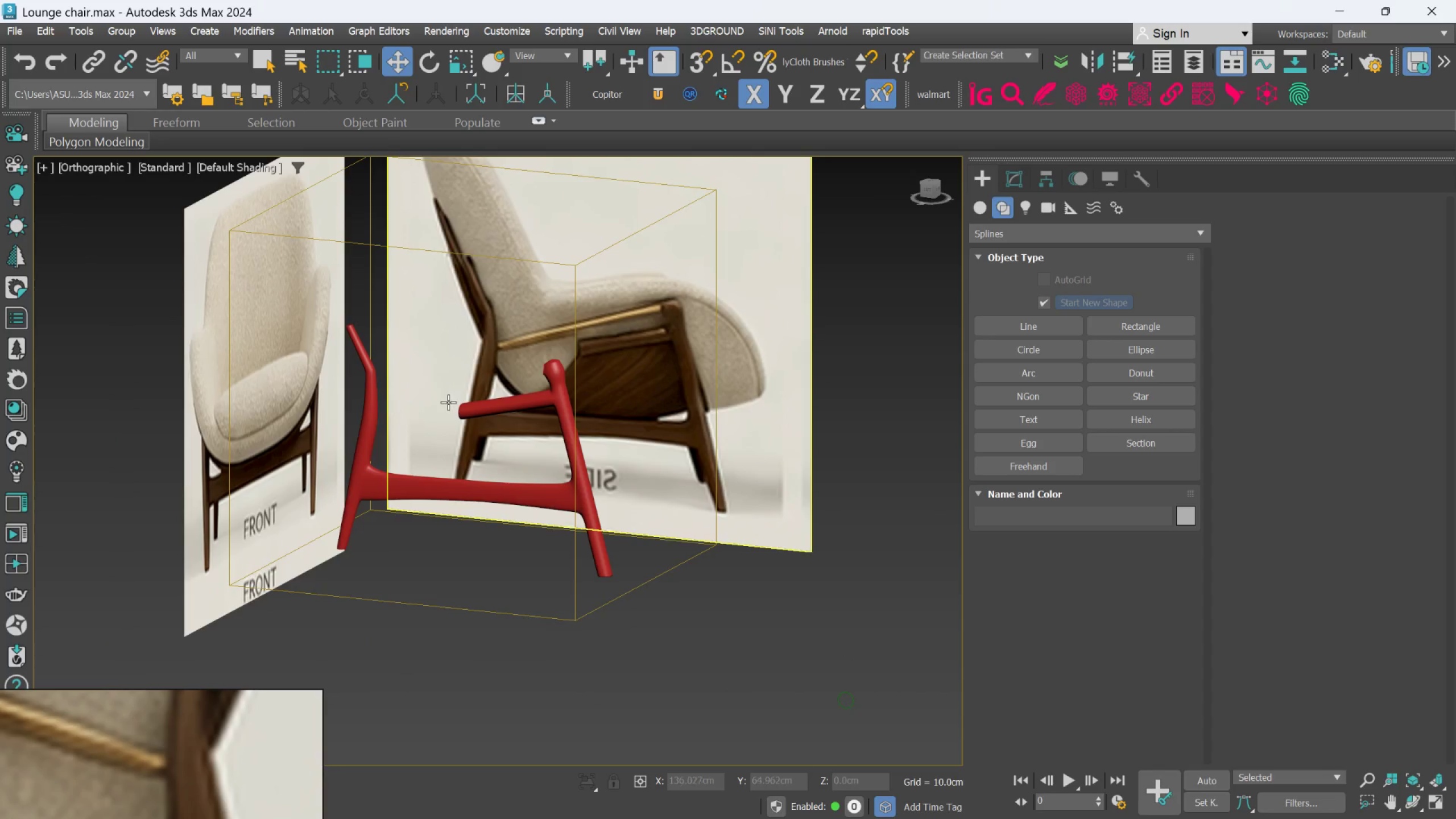 
scroll: coordinate [450, 395], scroll_direction: down, amount: 1.0
 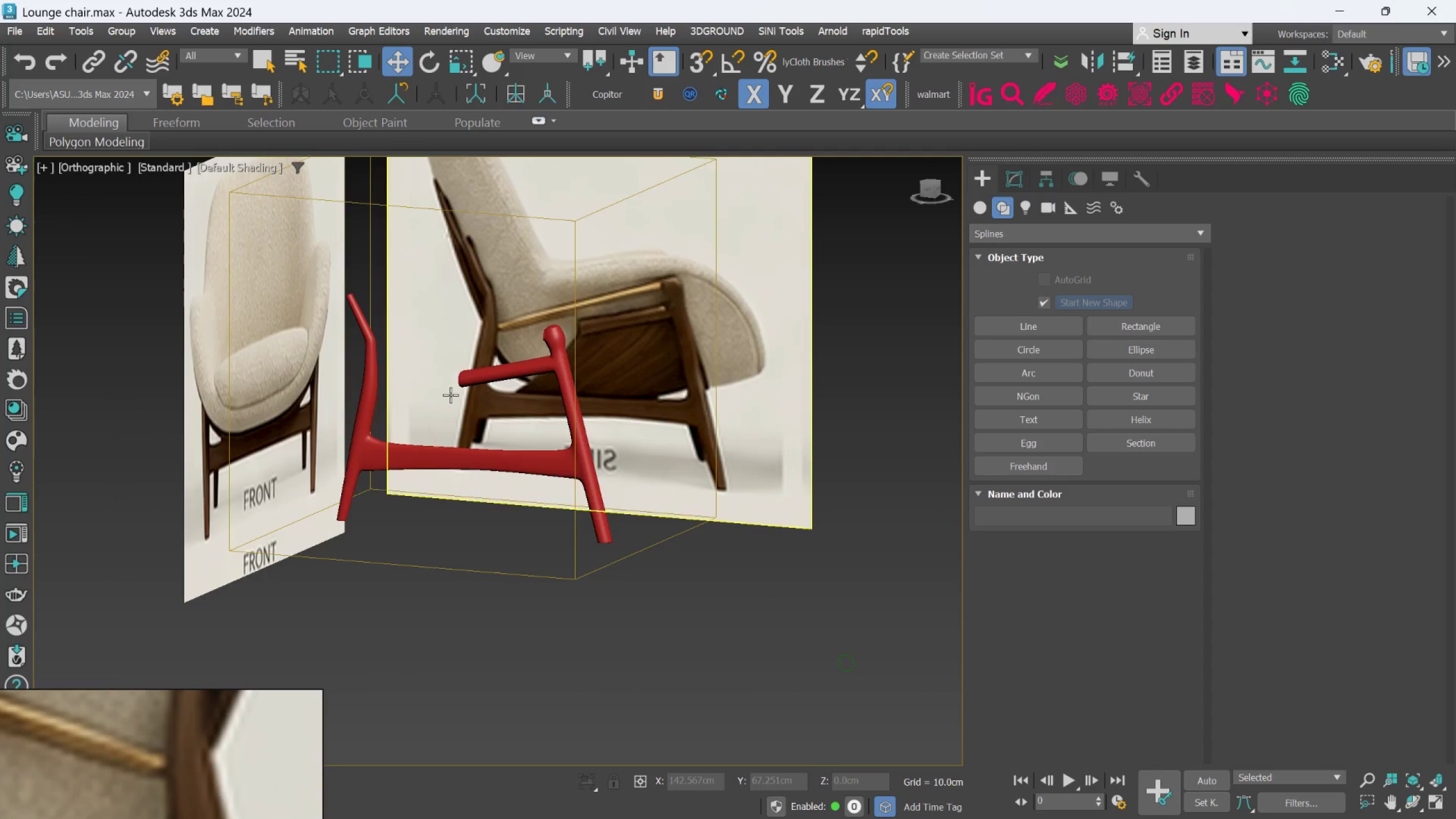 
hold_key(key=AltLeft, duration=0.33)
 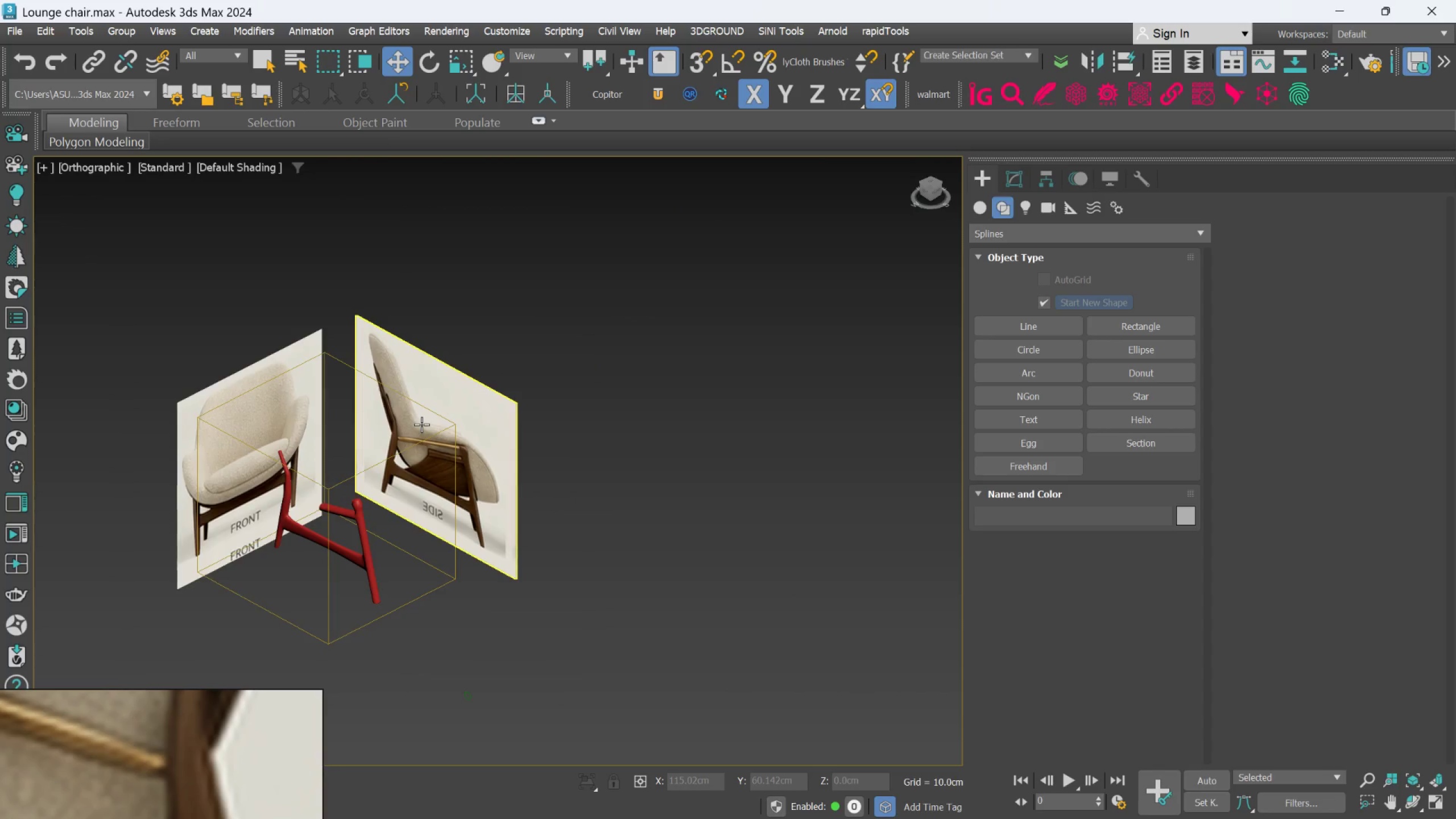 
scroll: coordinate [448, 403], scroll_direction: down, amount: 2.0
 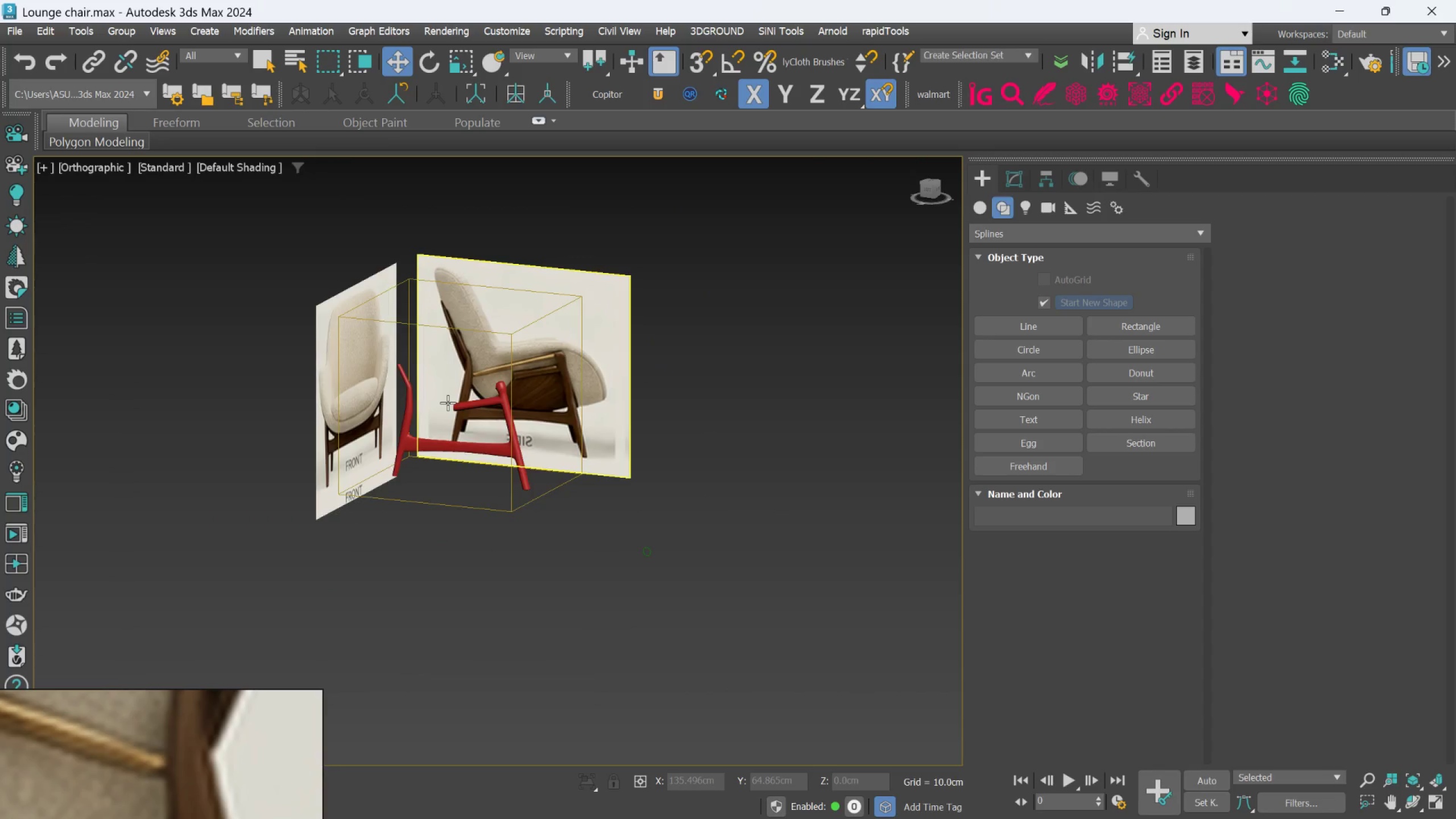 
scroll: coordinate [421, 424], scroll_direction: up, amount: 1.0
 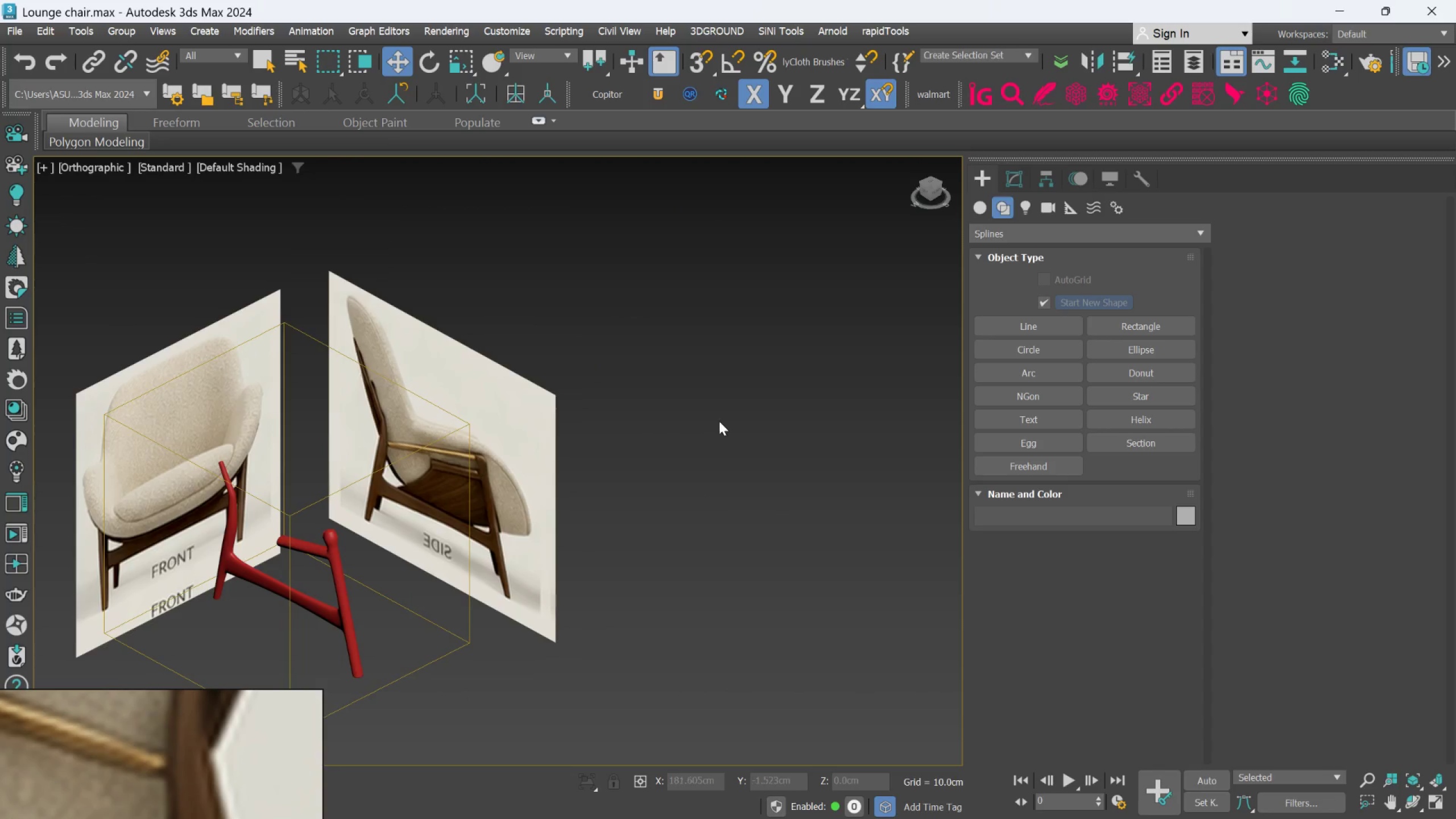 
right_click([730, 424])
 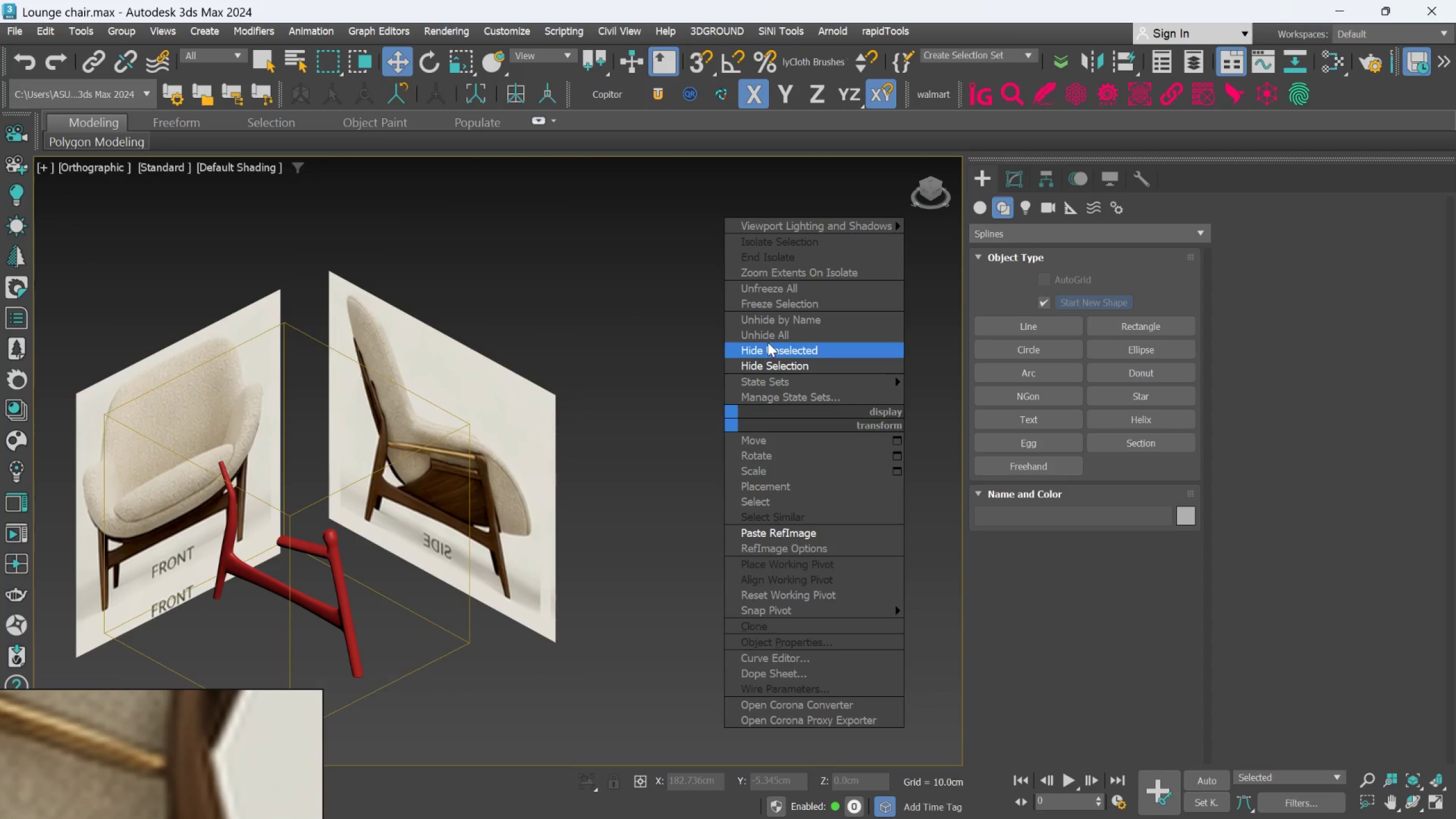 
left_click([770, 337])
 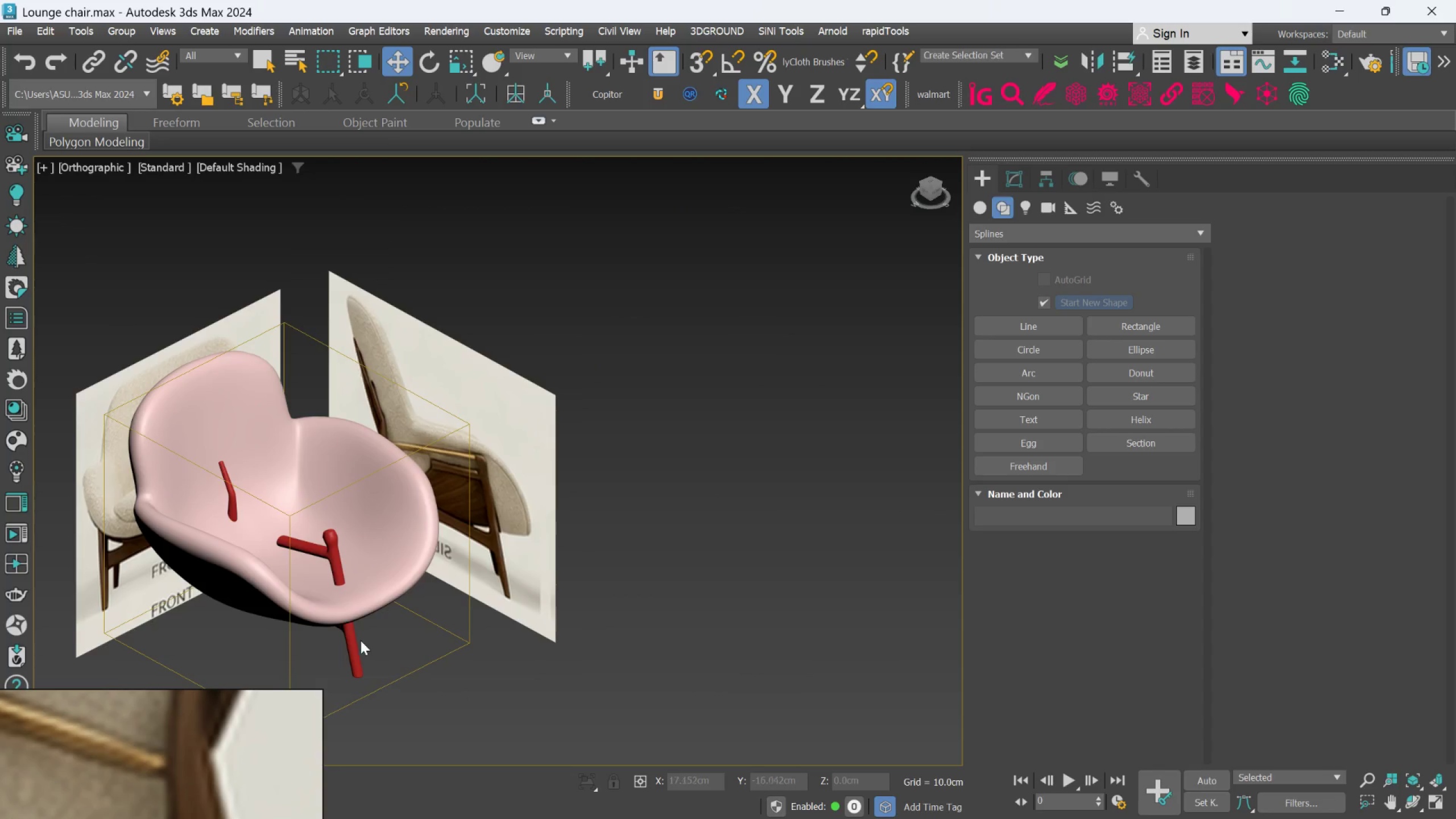 
left_click([353, 646])
 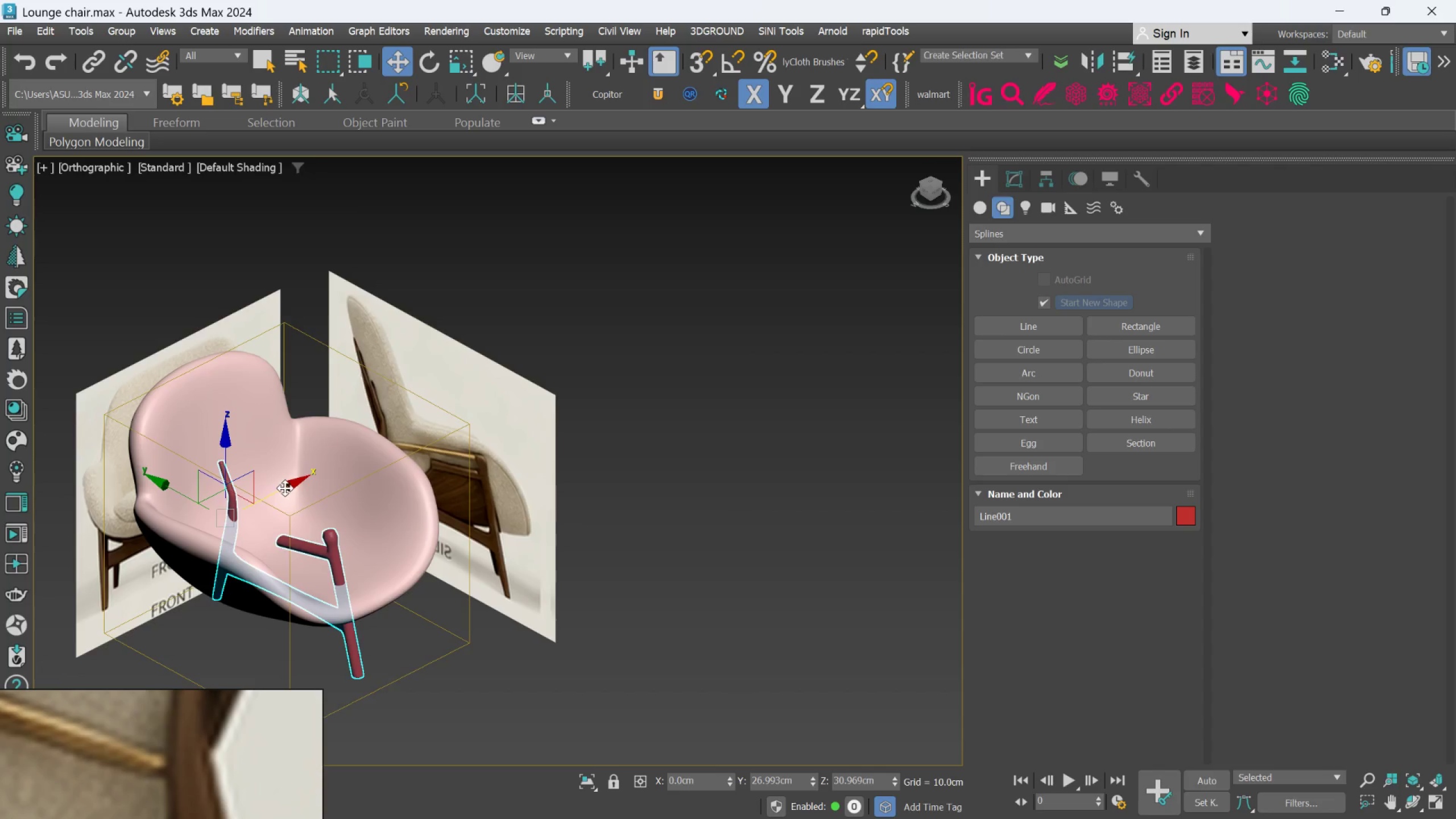 
left_click_drag(start_coordinate=[285, 488], to_coordinate=[218, 510])
 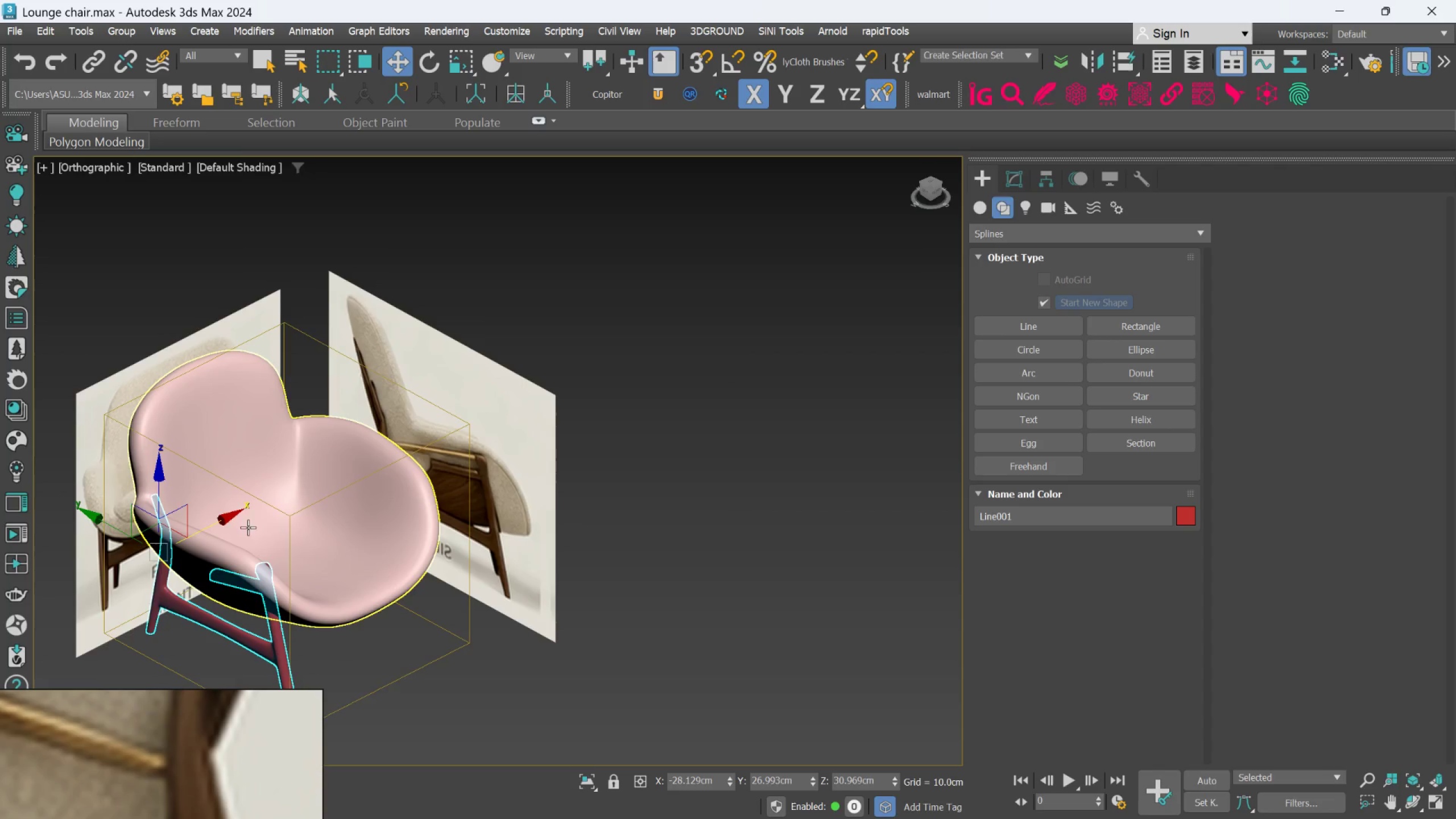 
hold_key(key=ControlLeft, duration=0.78)
left_click([278, 539])
 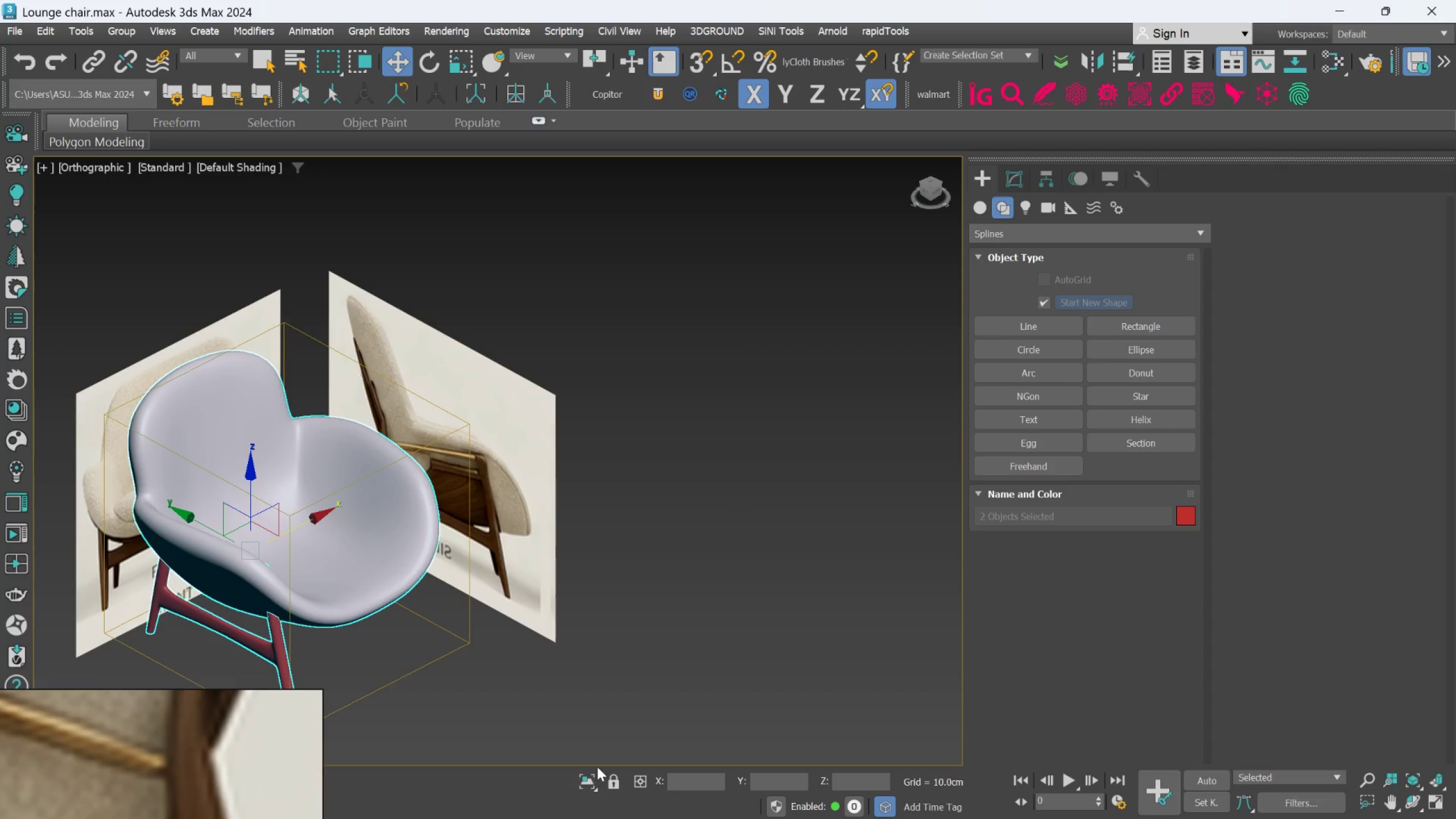 
left_click([590, 774])
 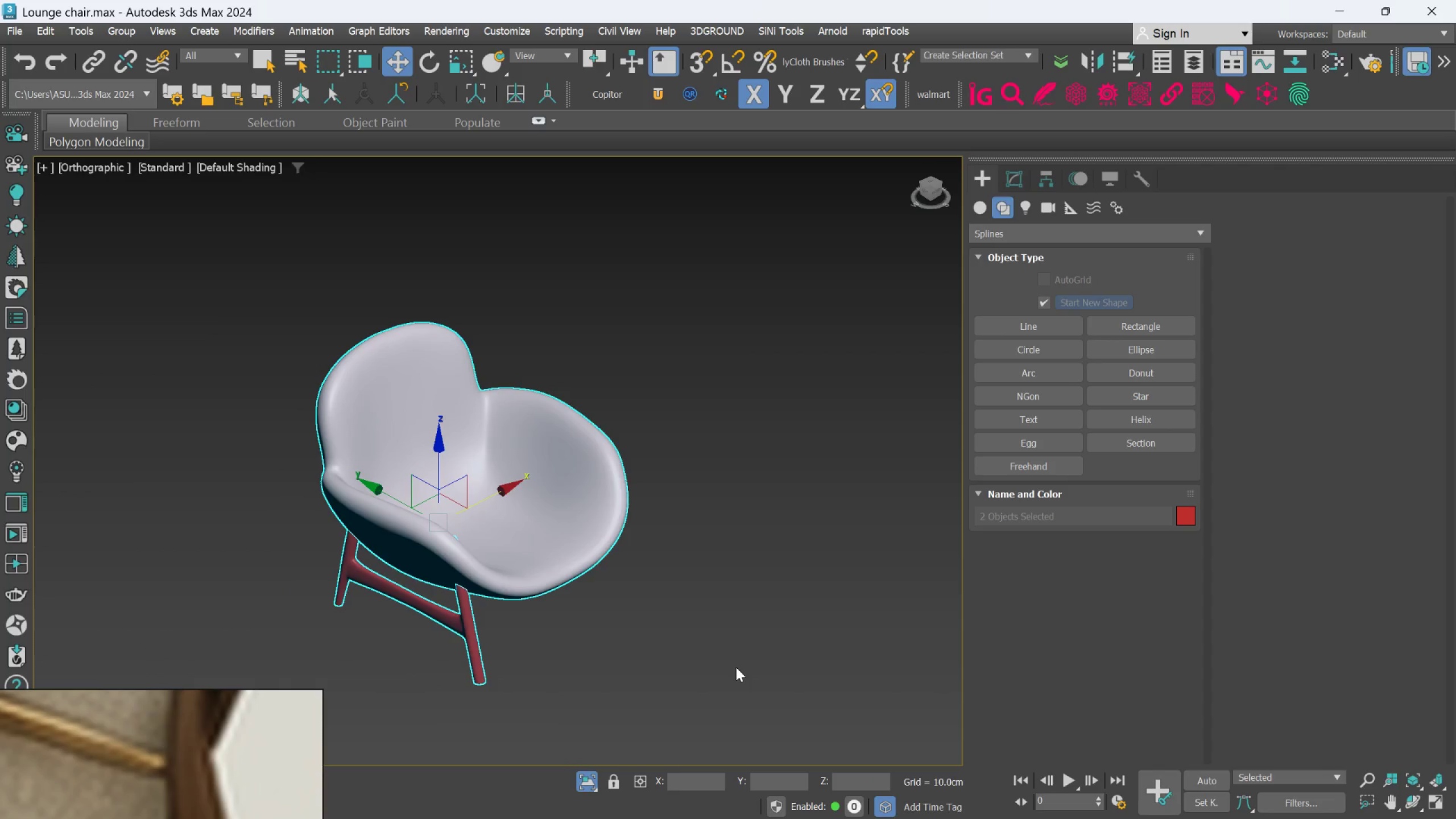 
key(L)
 